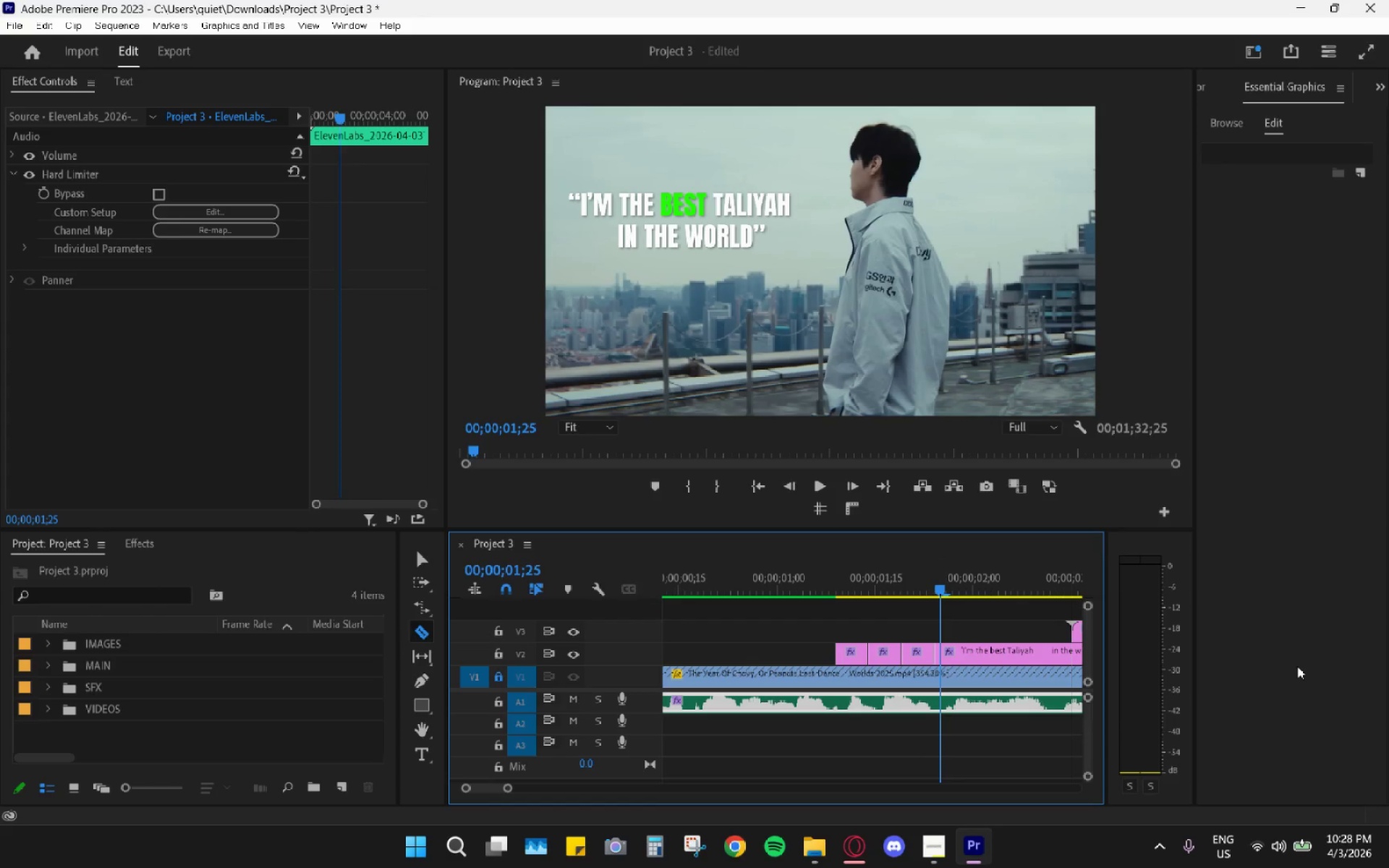 
key(ArrowRight)
 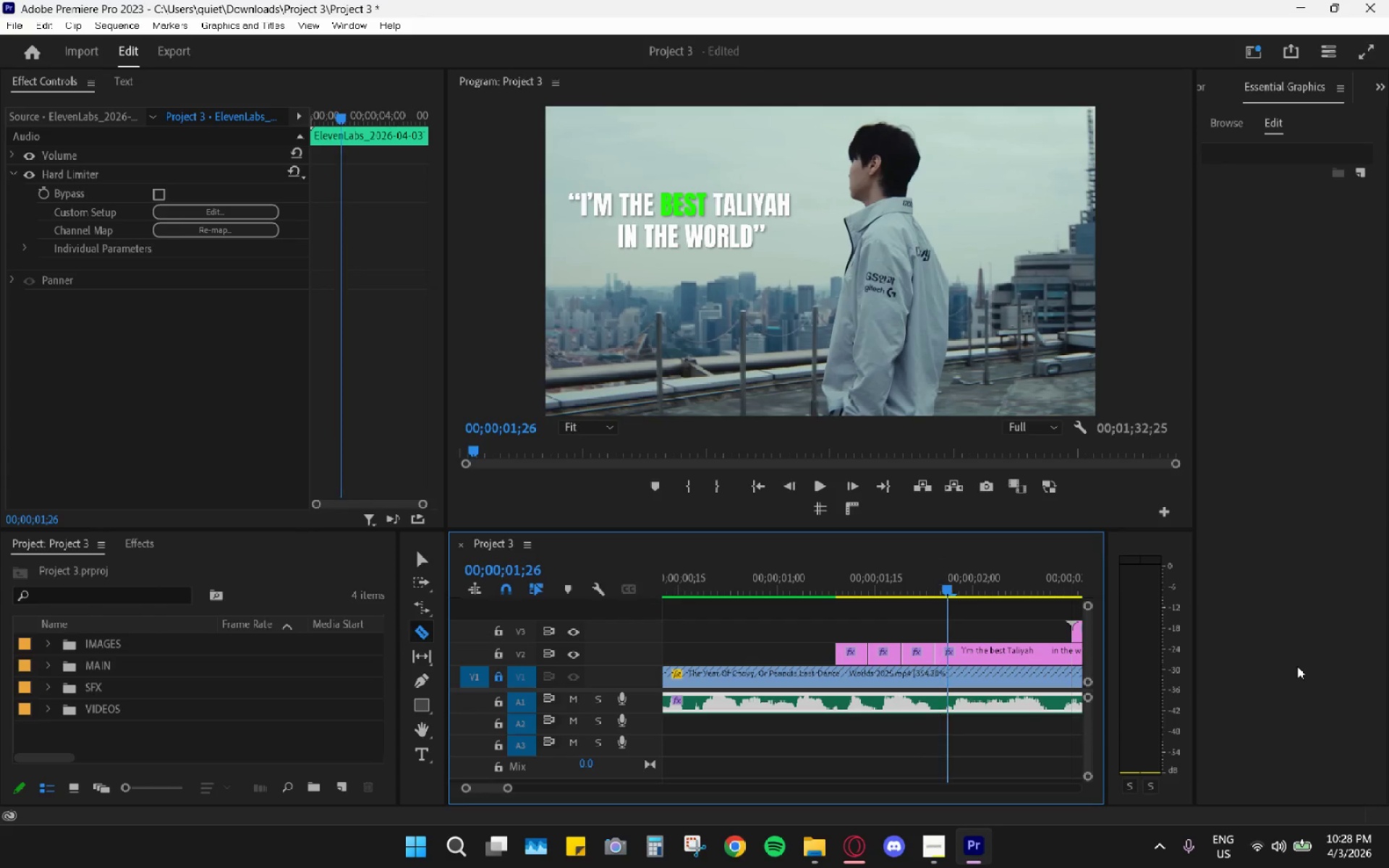 
key(ArrowRight)
 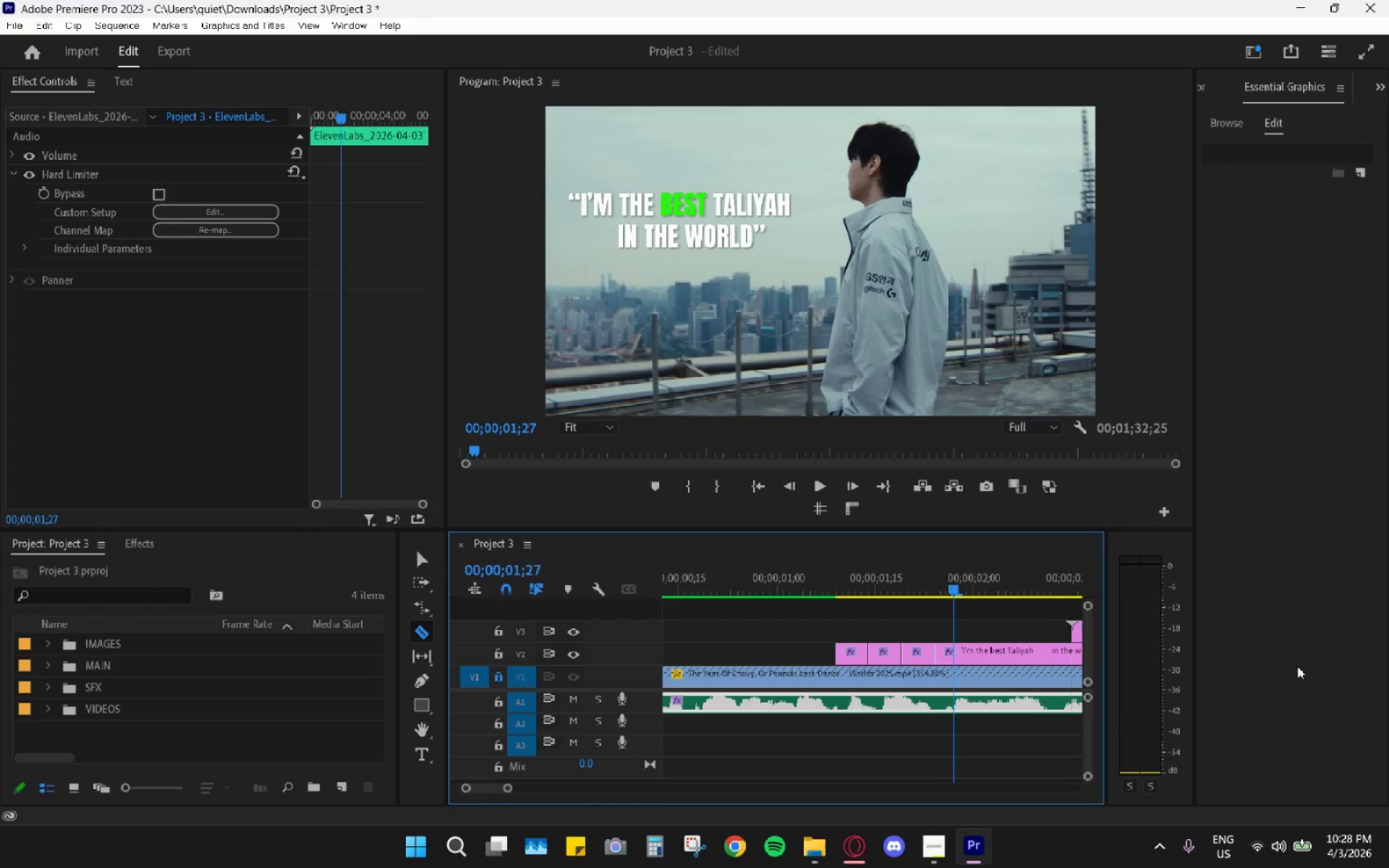 
key(ArrowRight)
 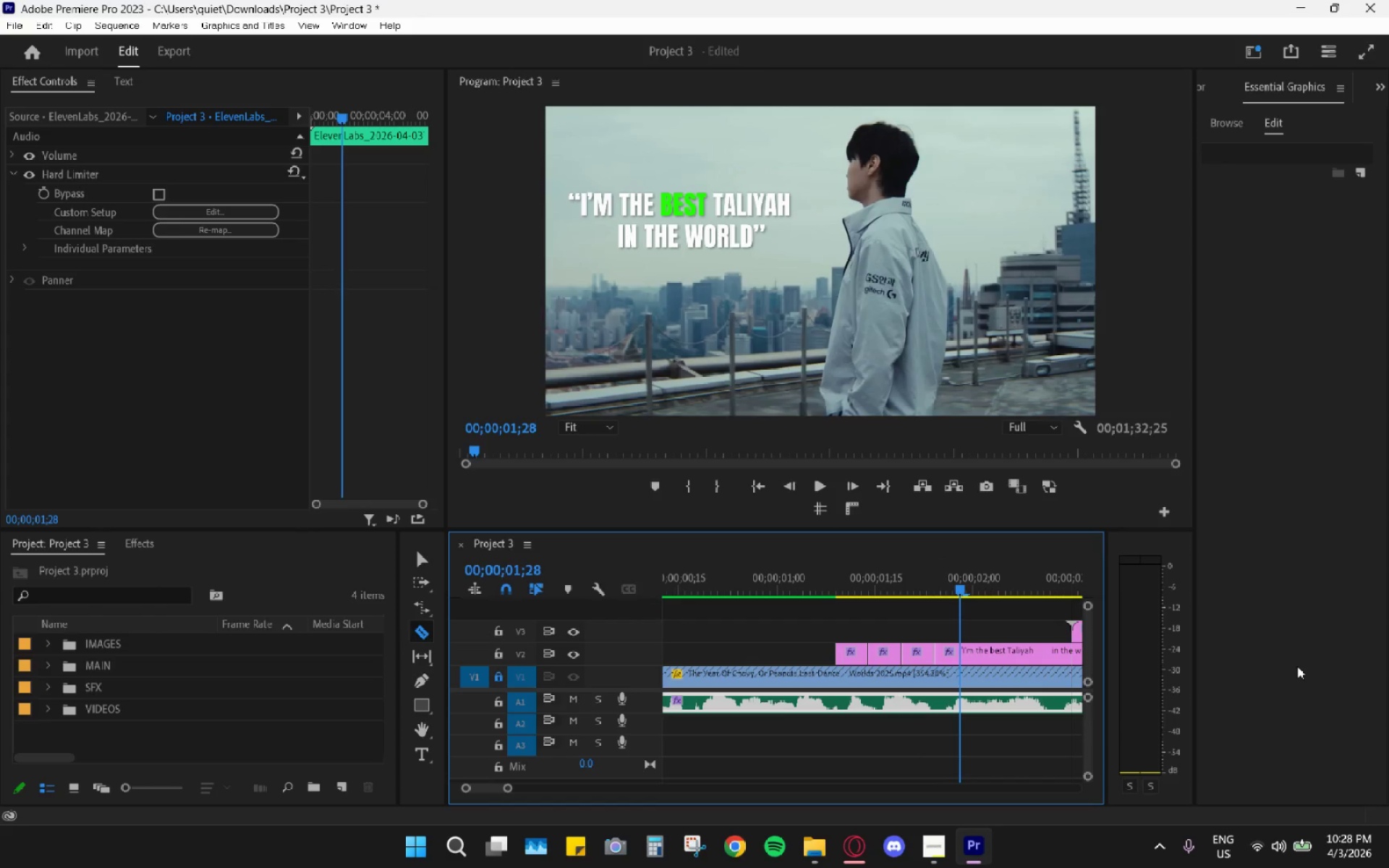 
key(ArrowRight)
 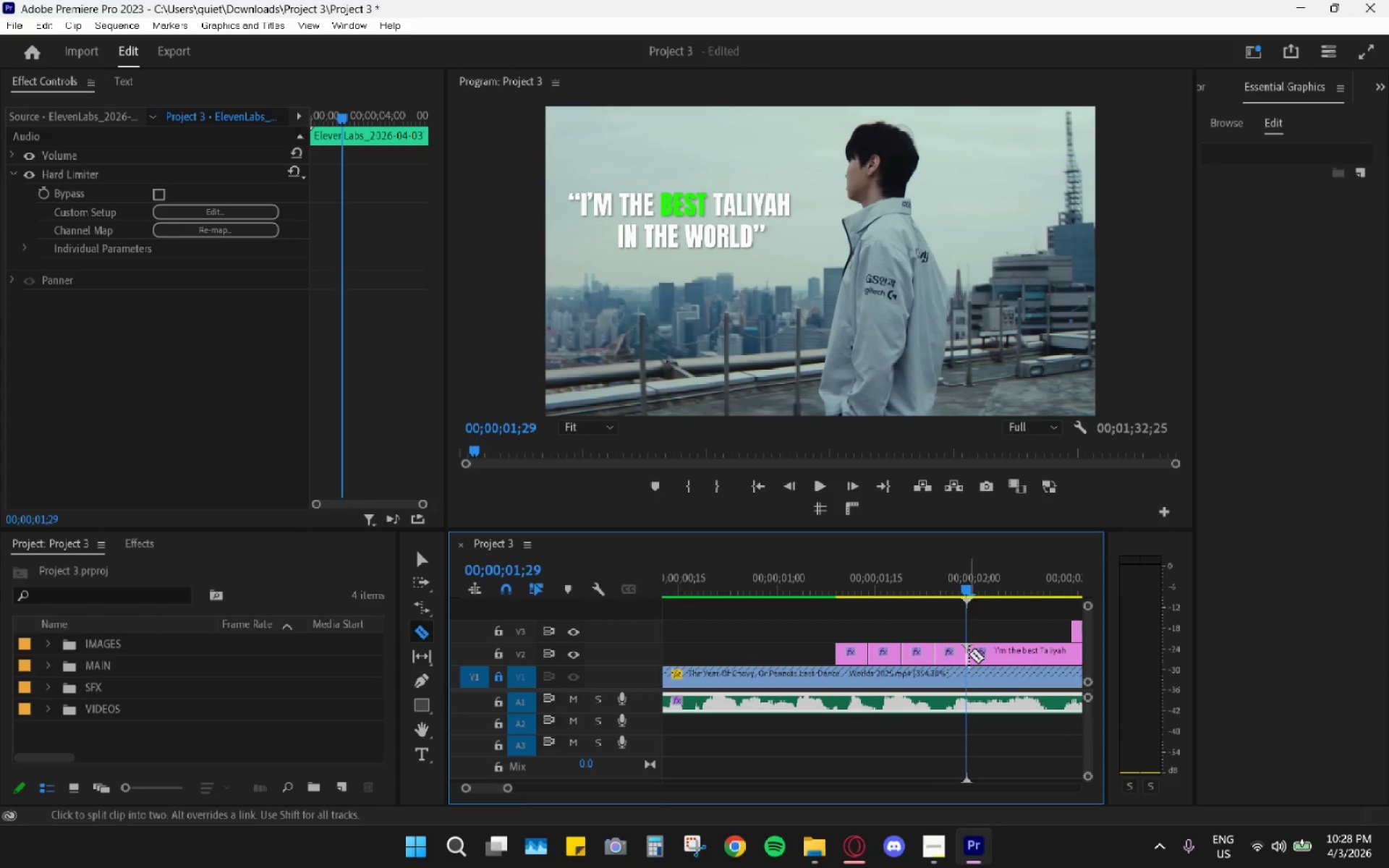 
key(ArrowRight)
 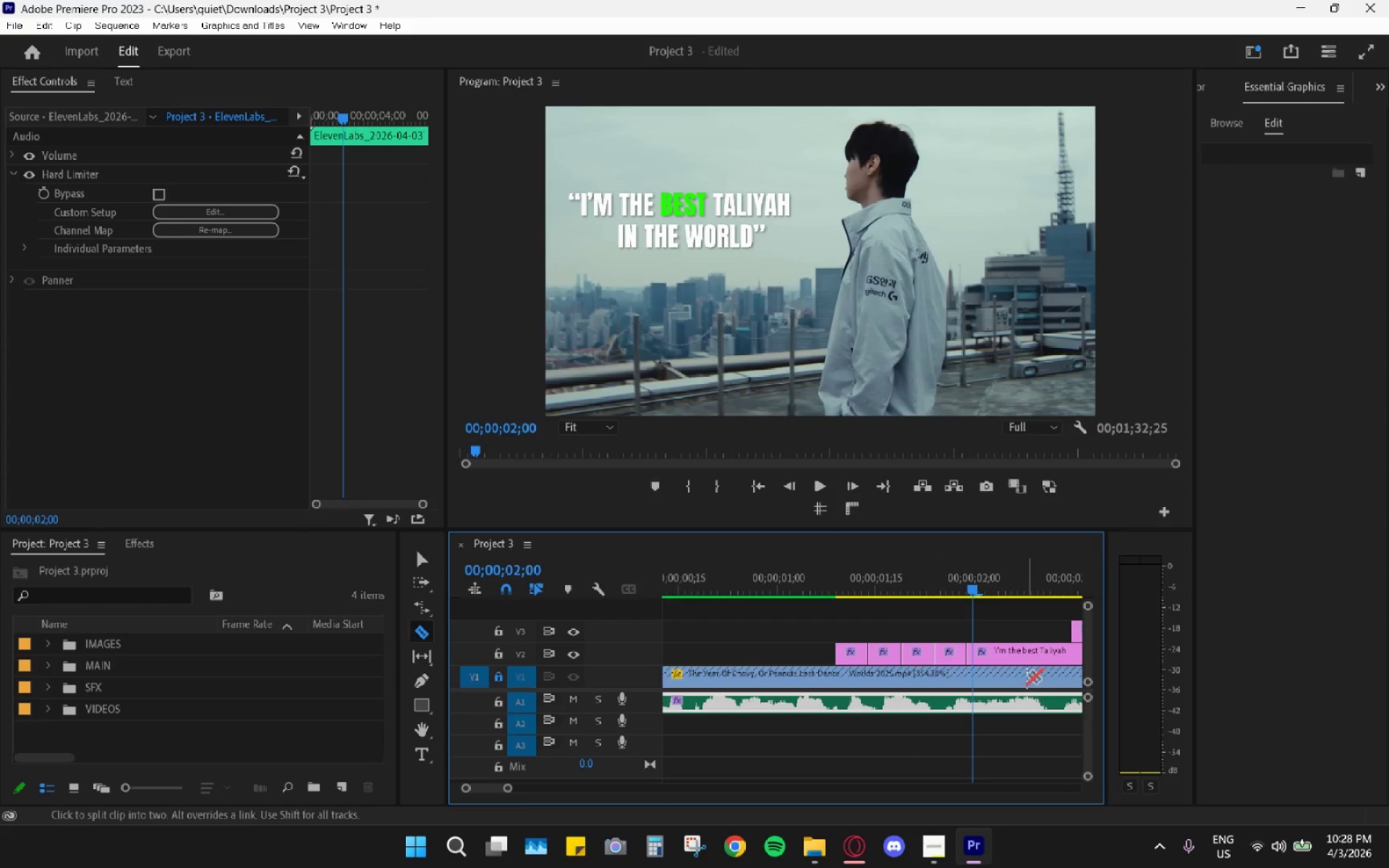 
key(ArrowRight)
 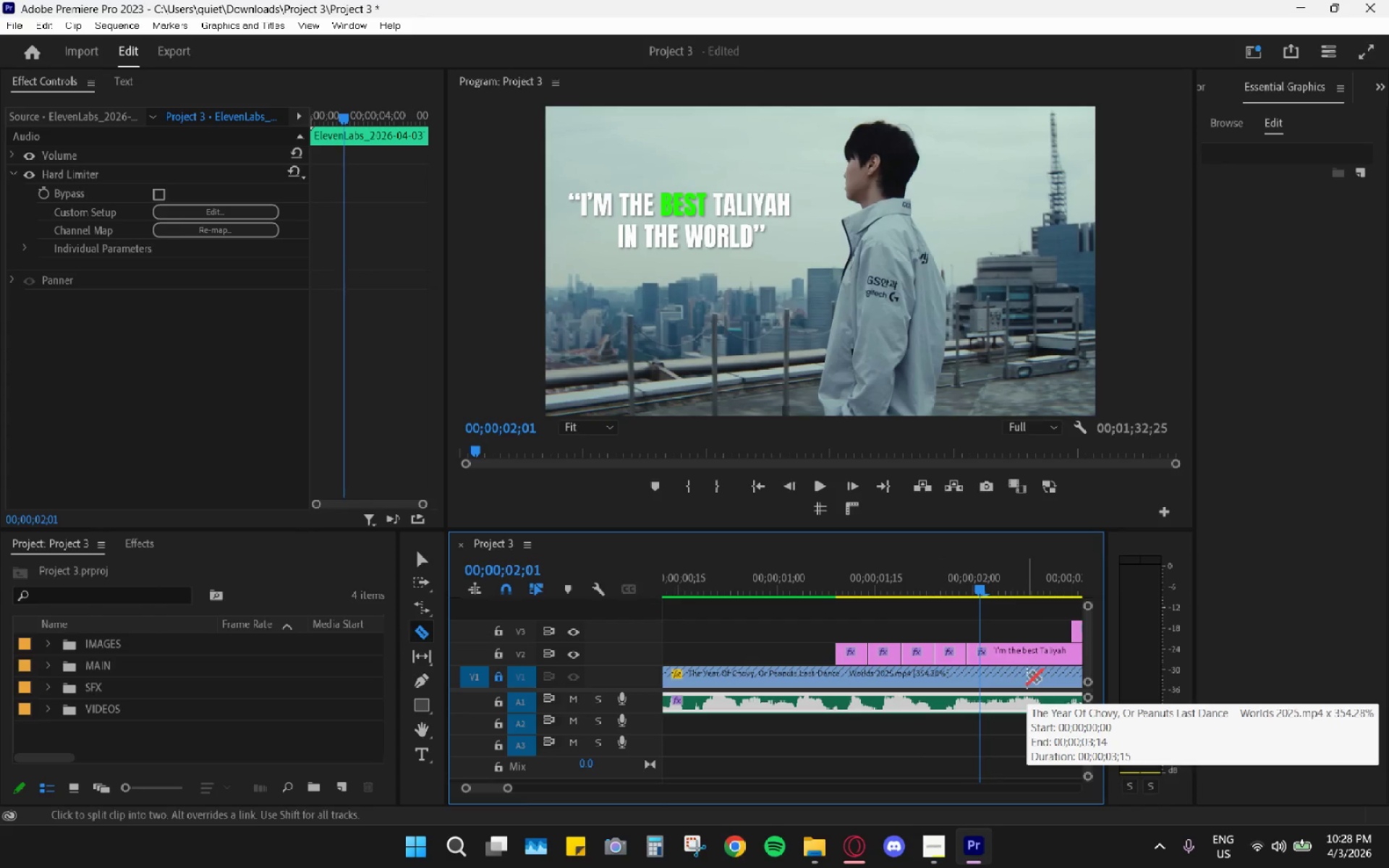 
key(ArrowRight)
 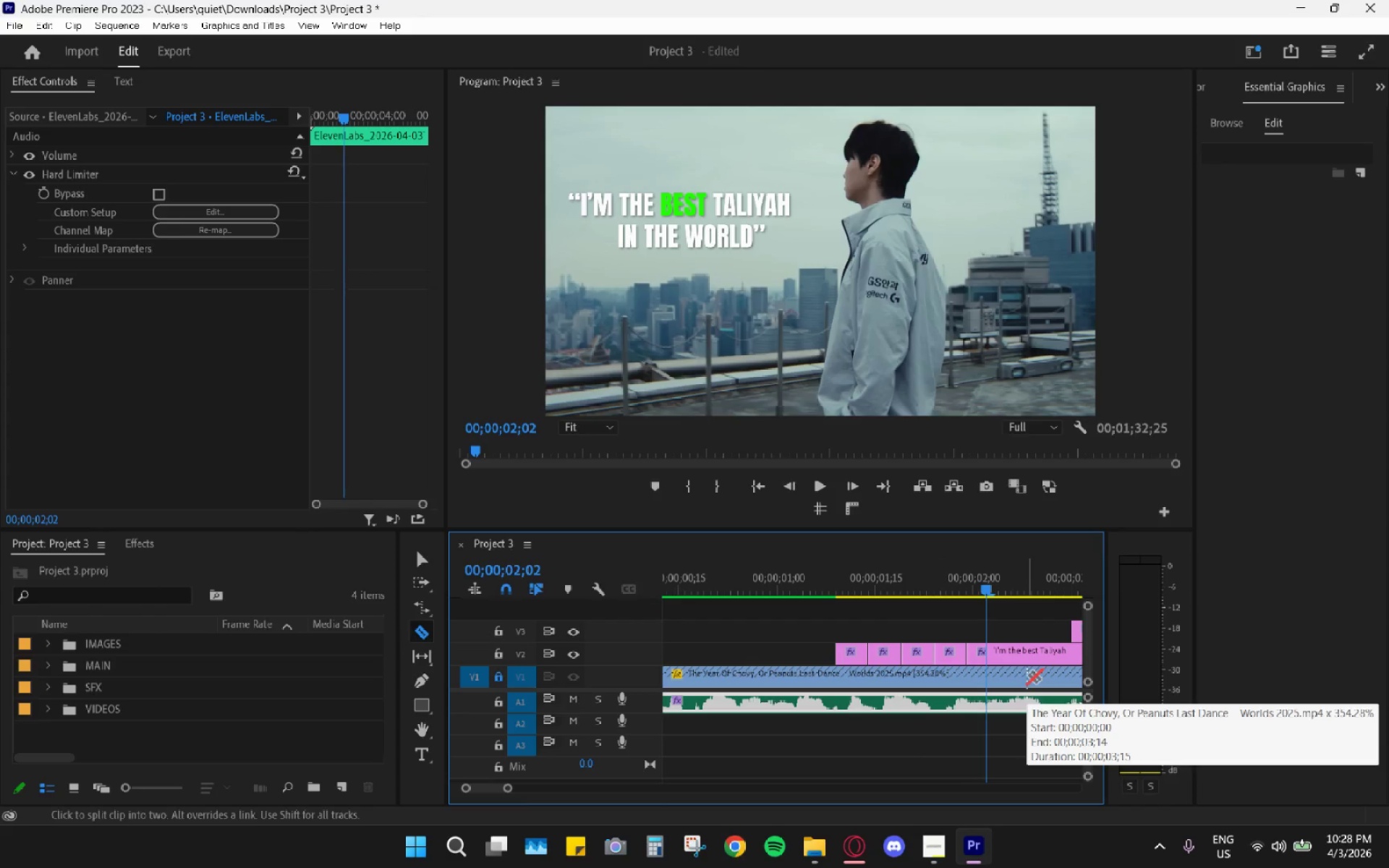 
key(ArrowRight)
 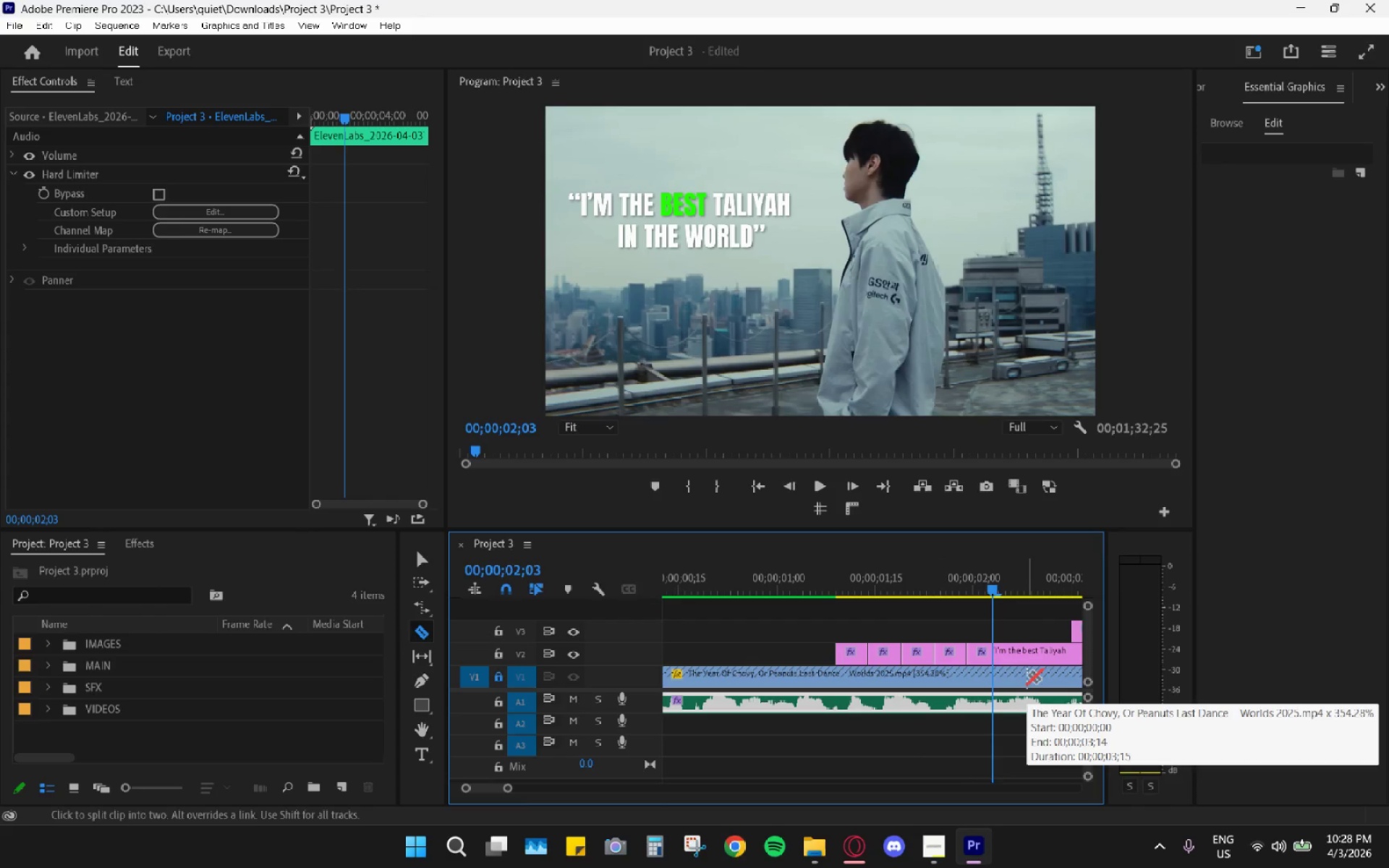 
key(ArrowRight)
 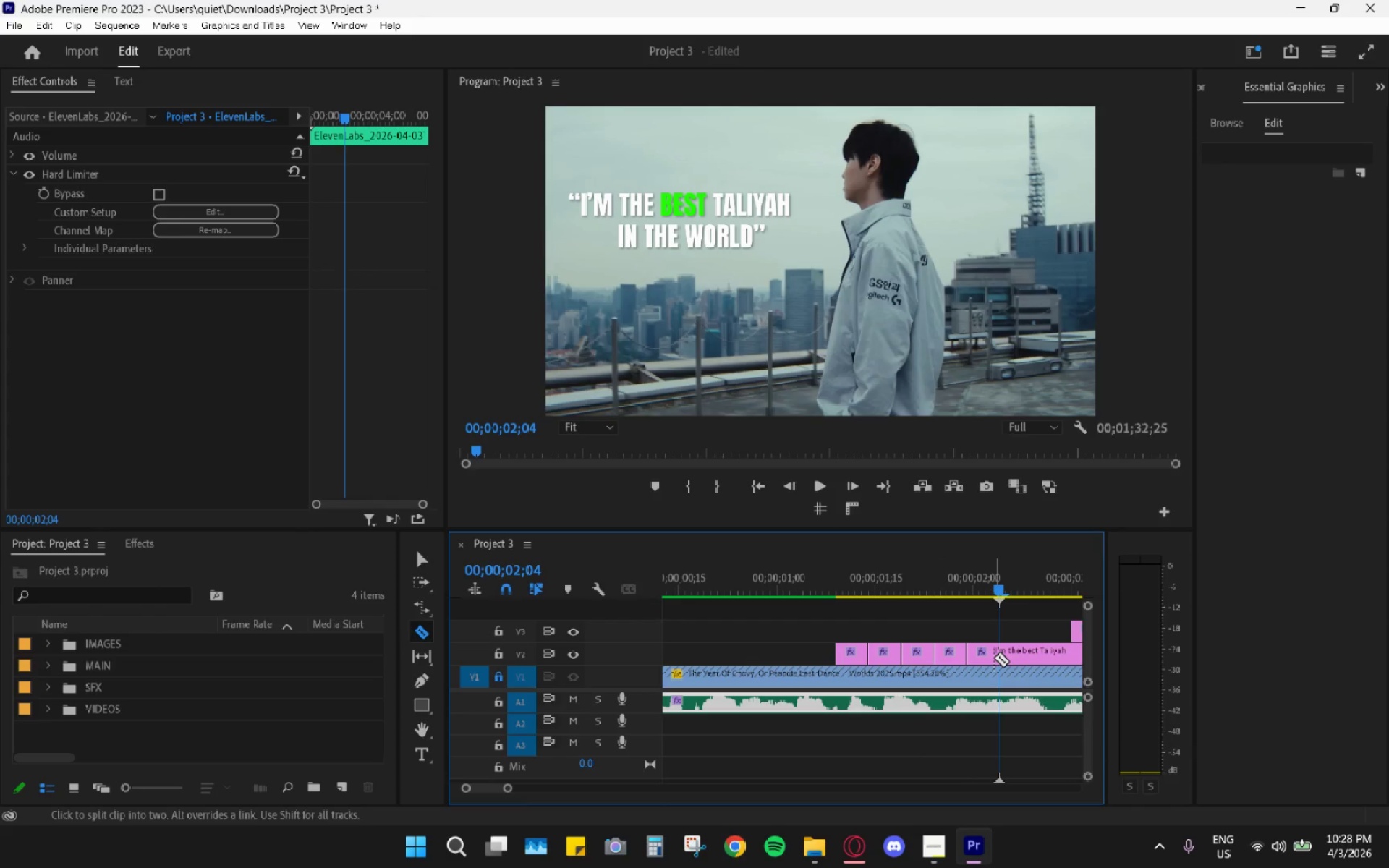 
left_click([999, 659])
 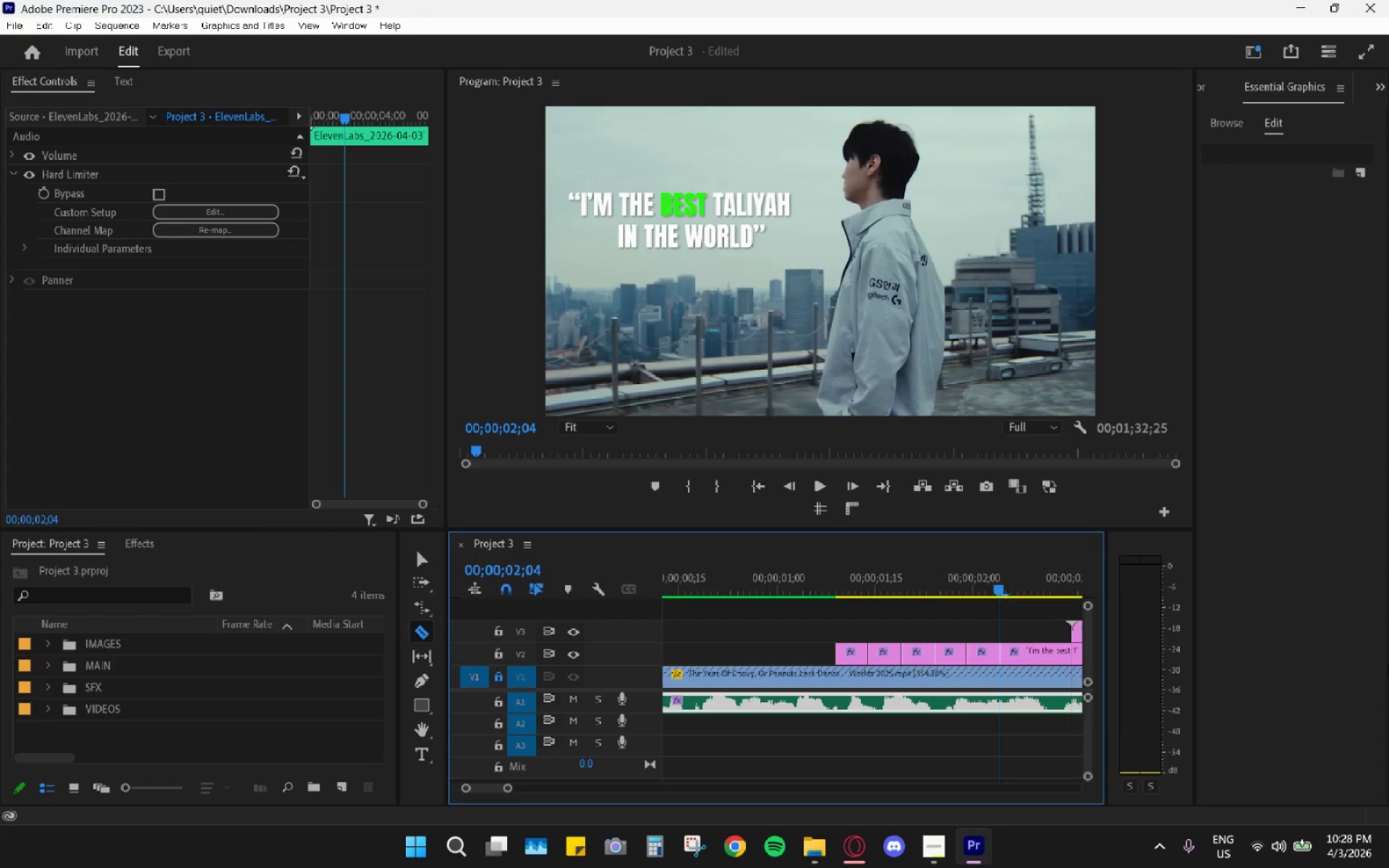 
key(ArrowRight)
 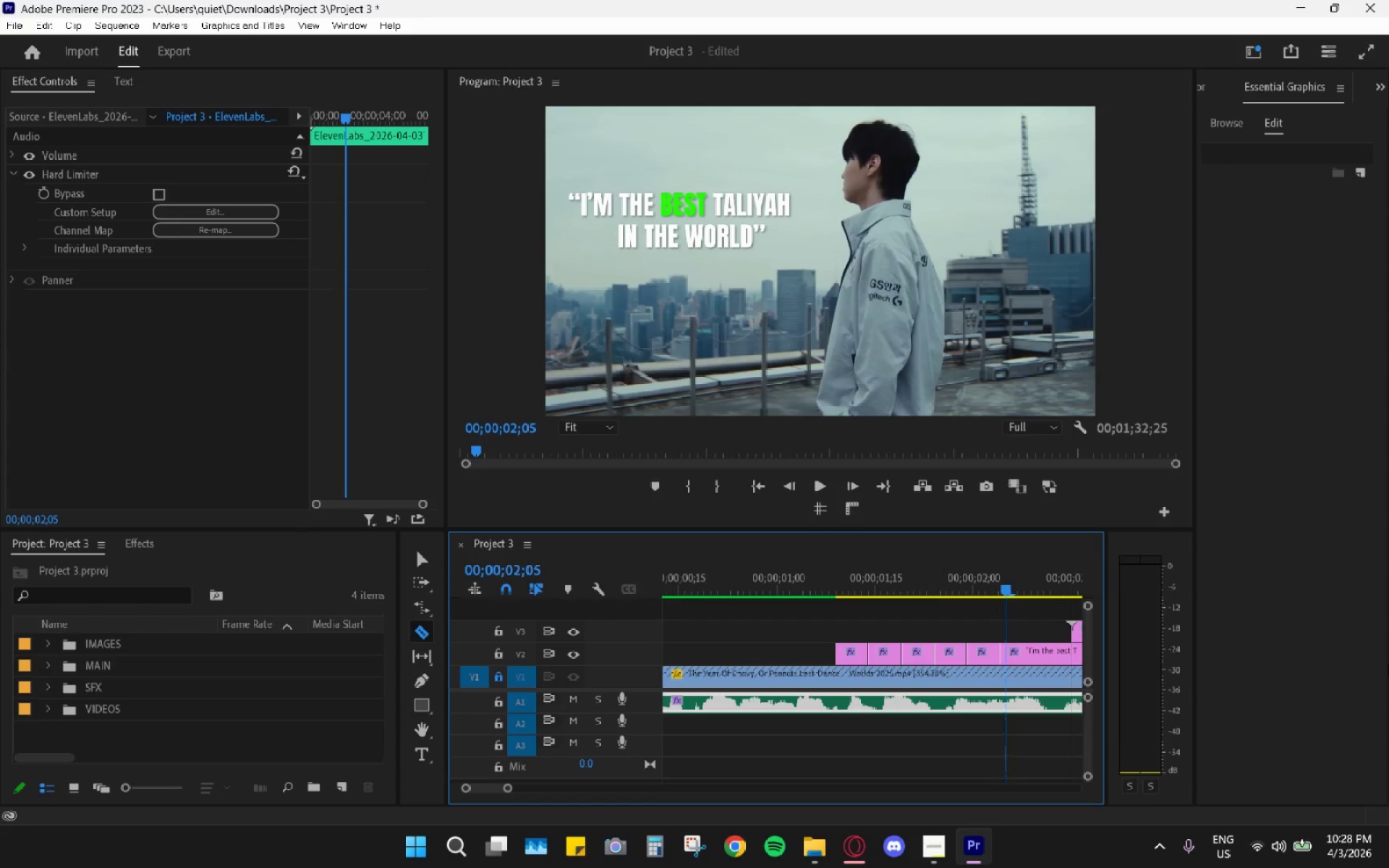 
key(ArrowRight)
 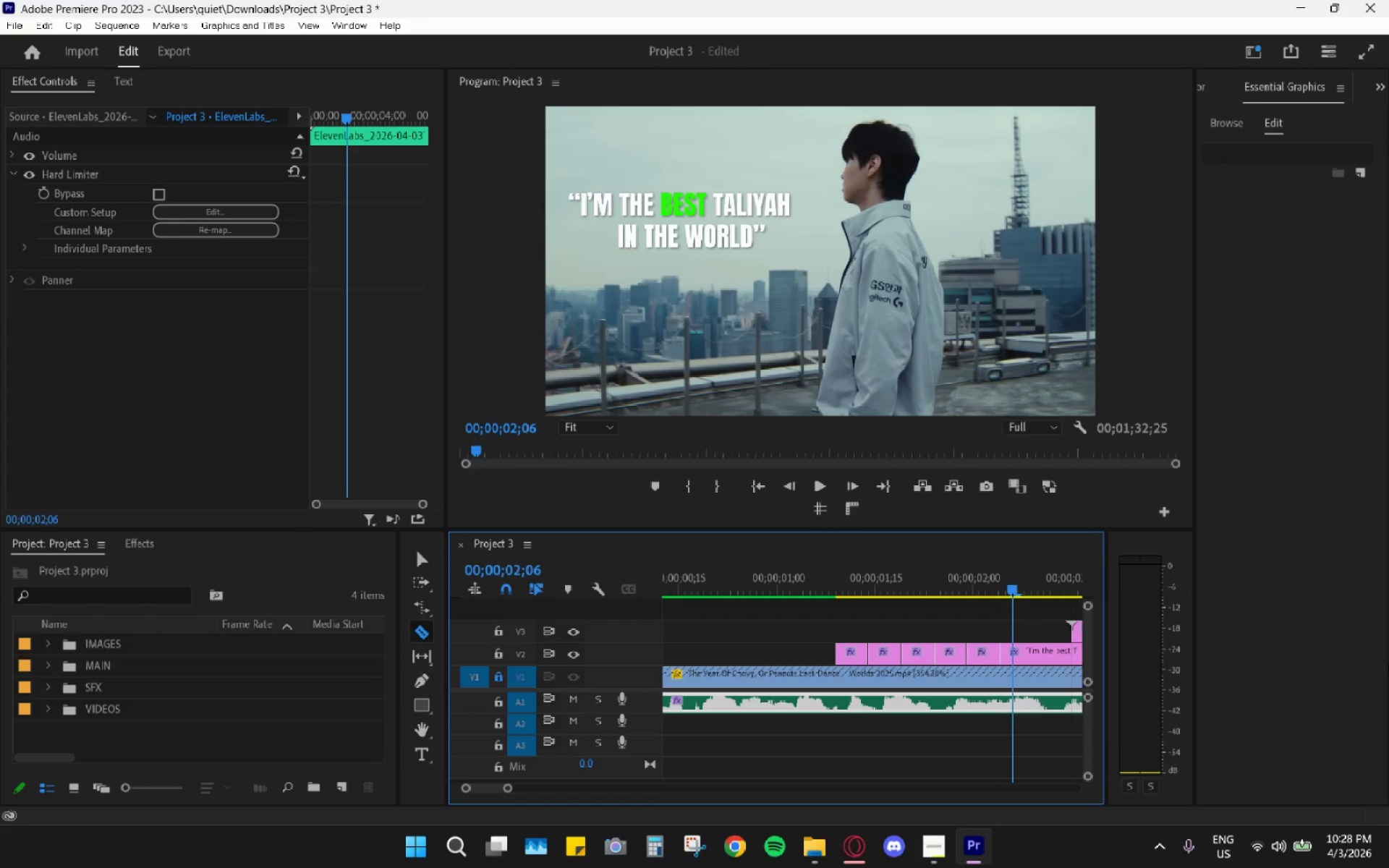 
key(ArrowRight)
 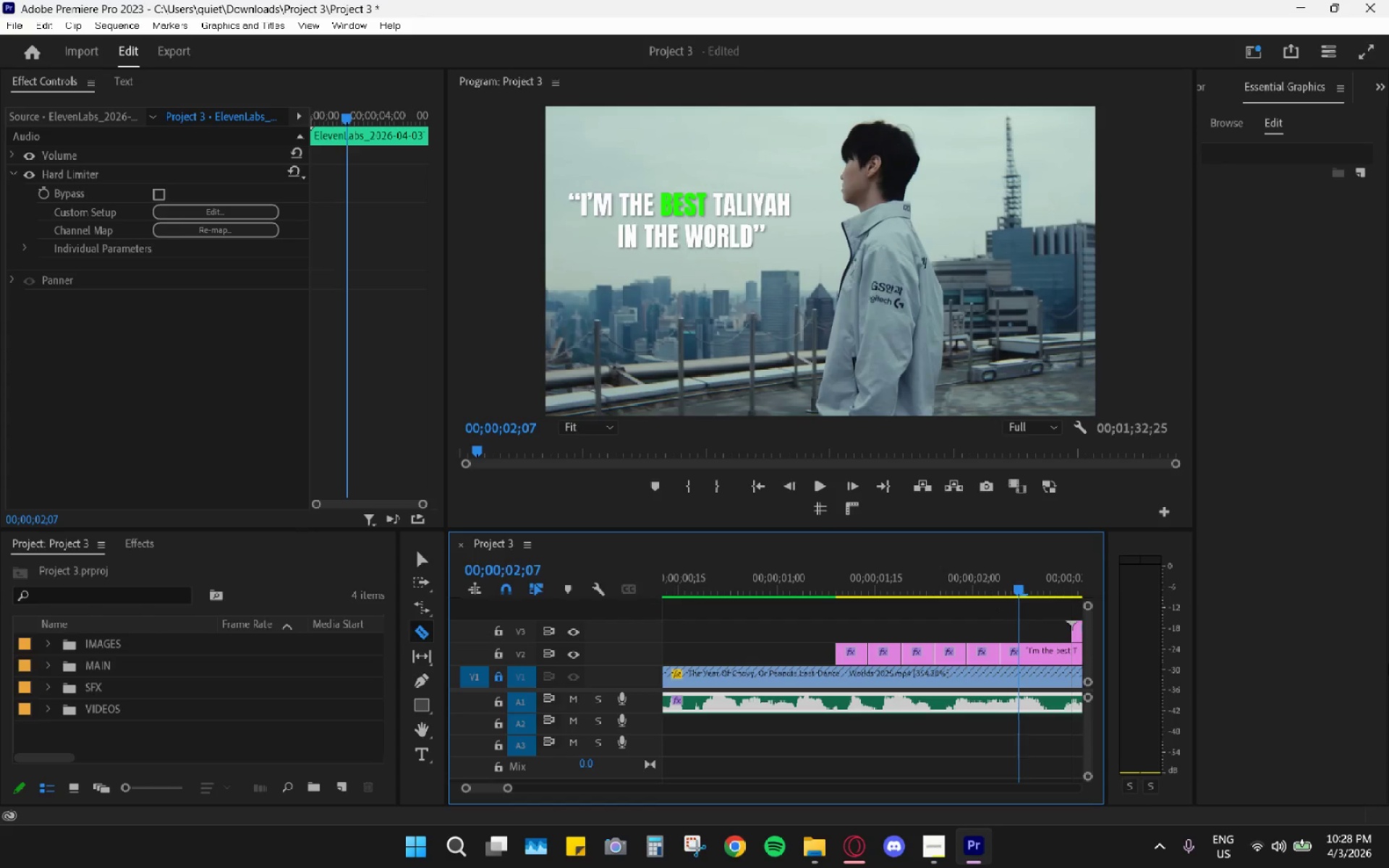 
key(ArrowRight)
 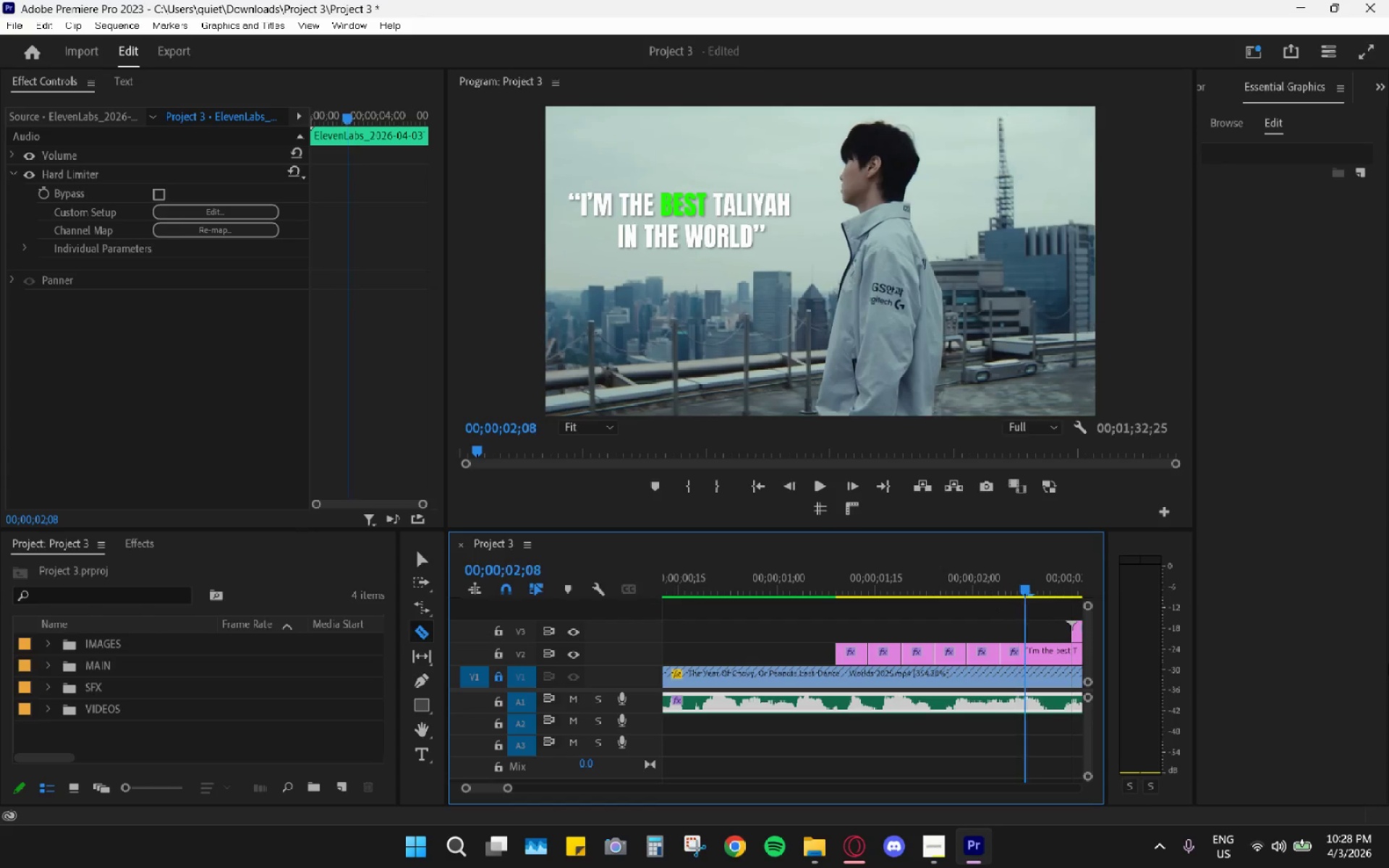 
key(ArrowRight)
 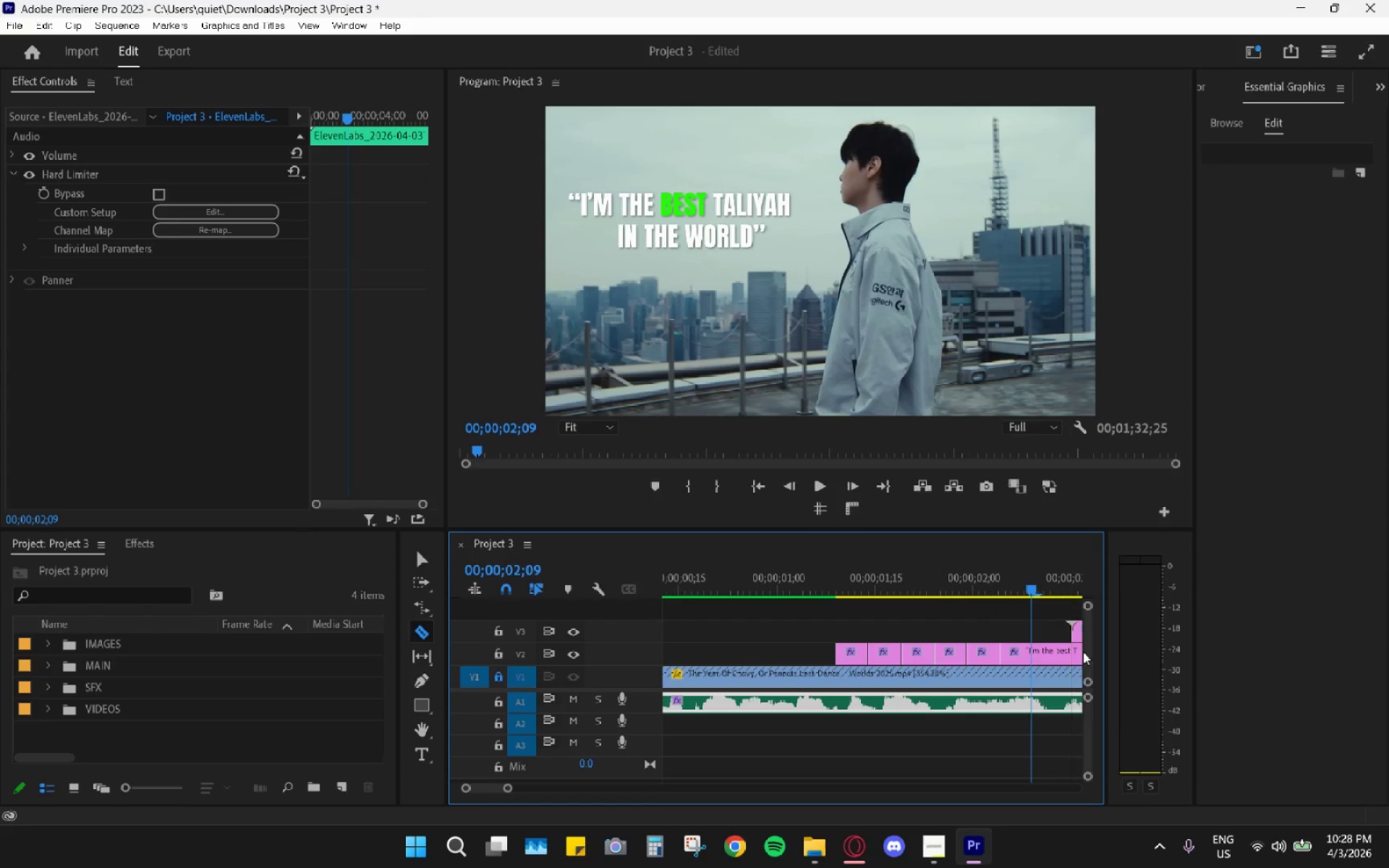 
left_click([1035, 656])
 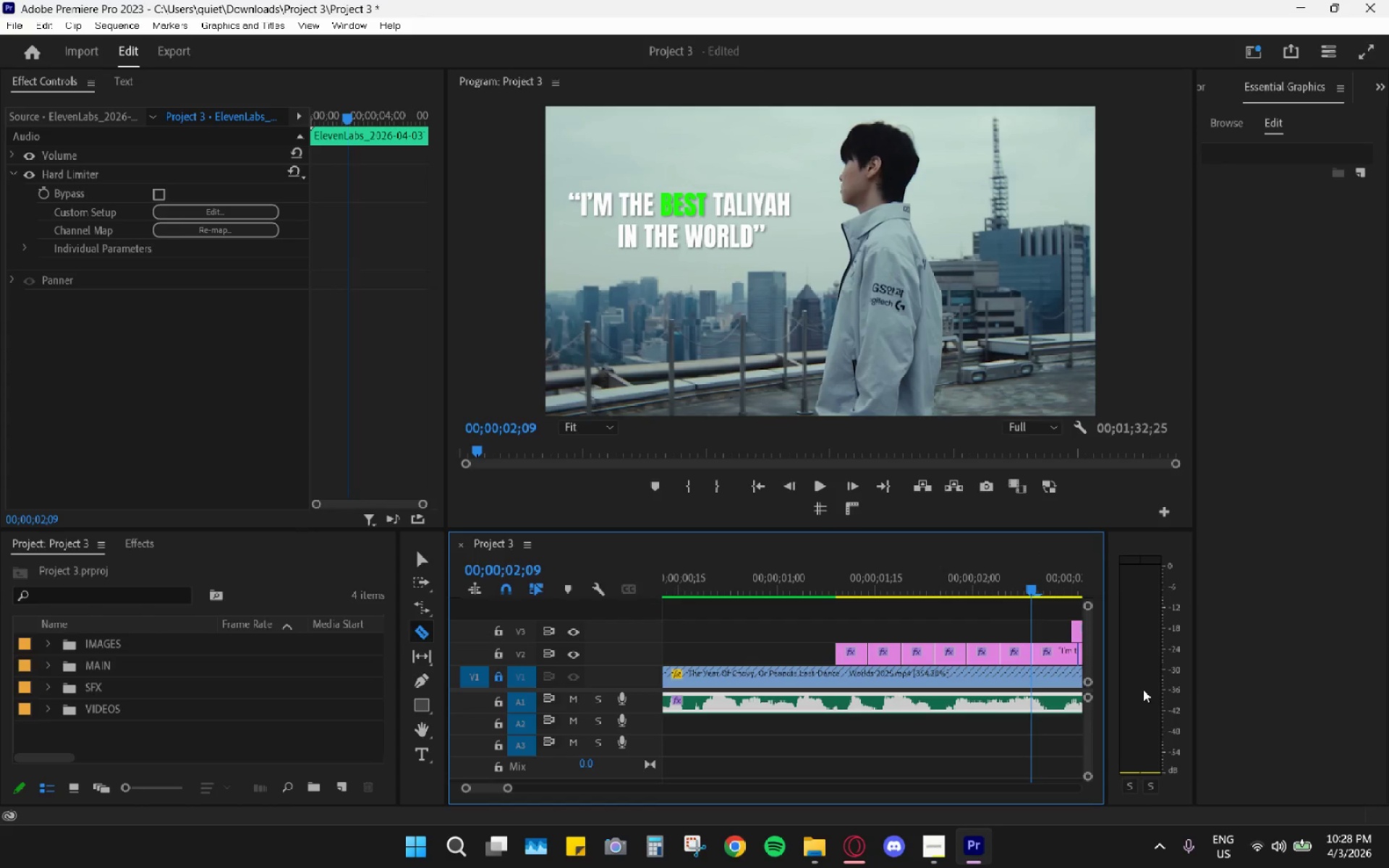 
key(ArrowRight)
 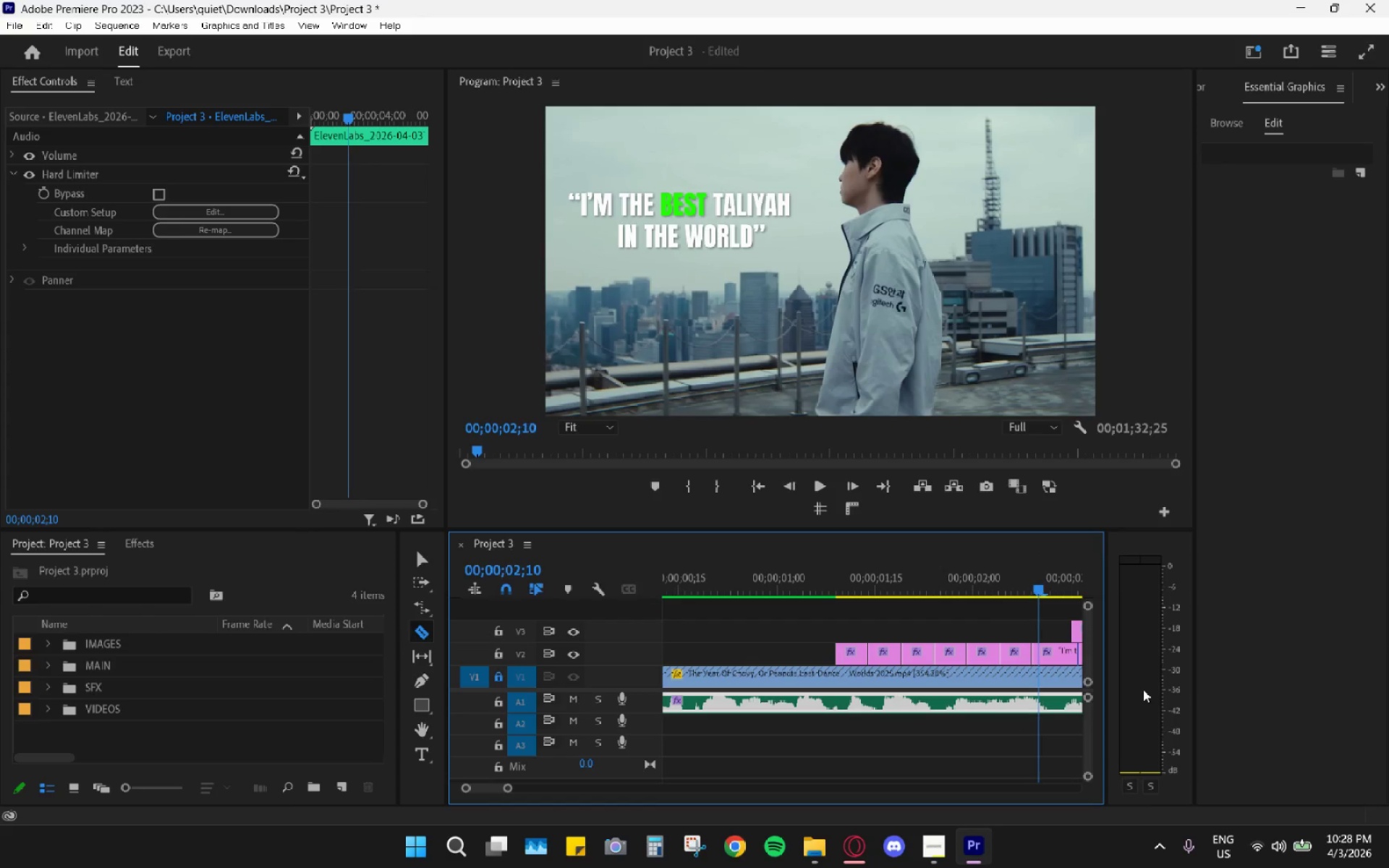 
key(ArrowRight)
 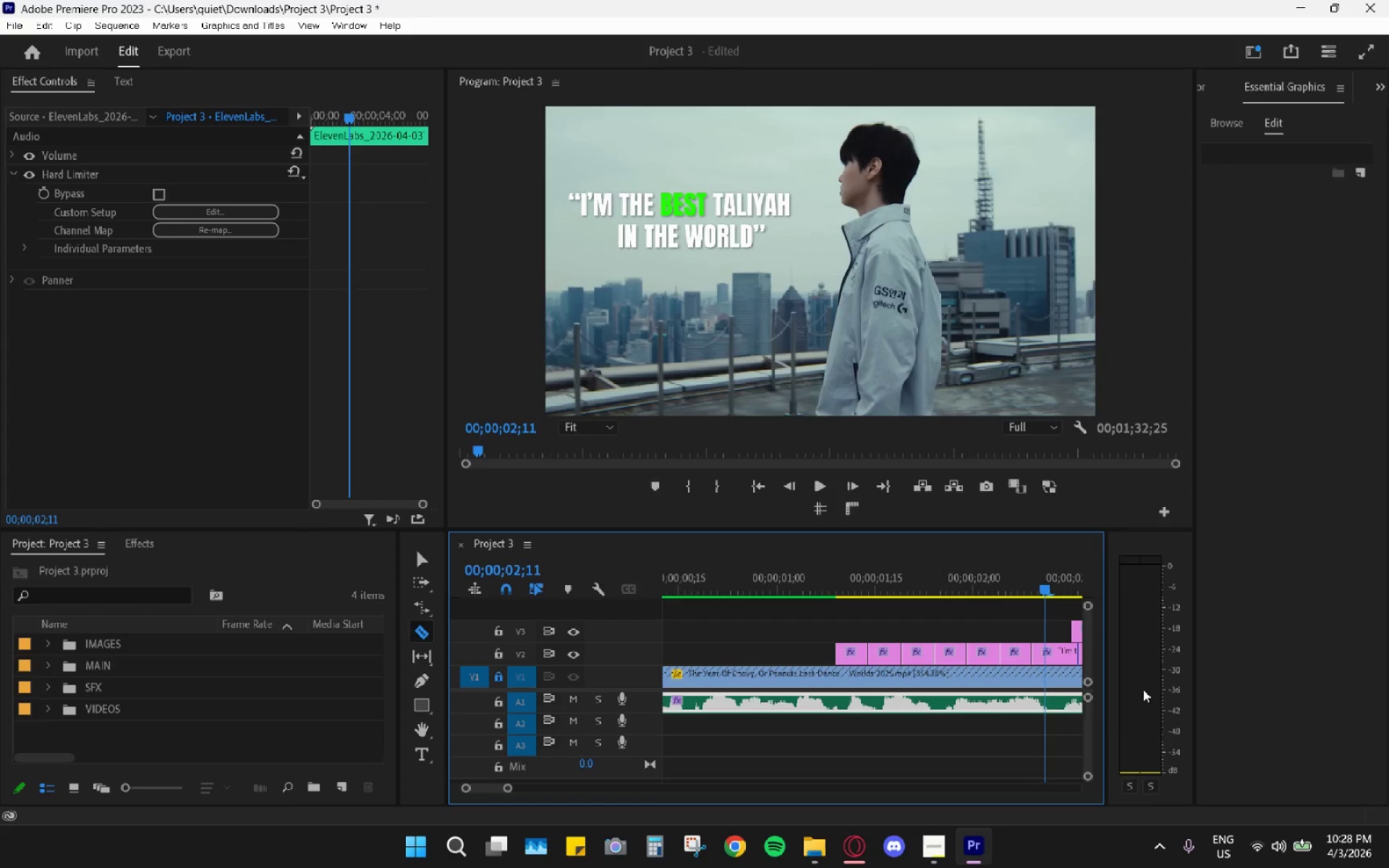 
key(ArrowRight)
 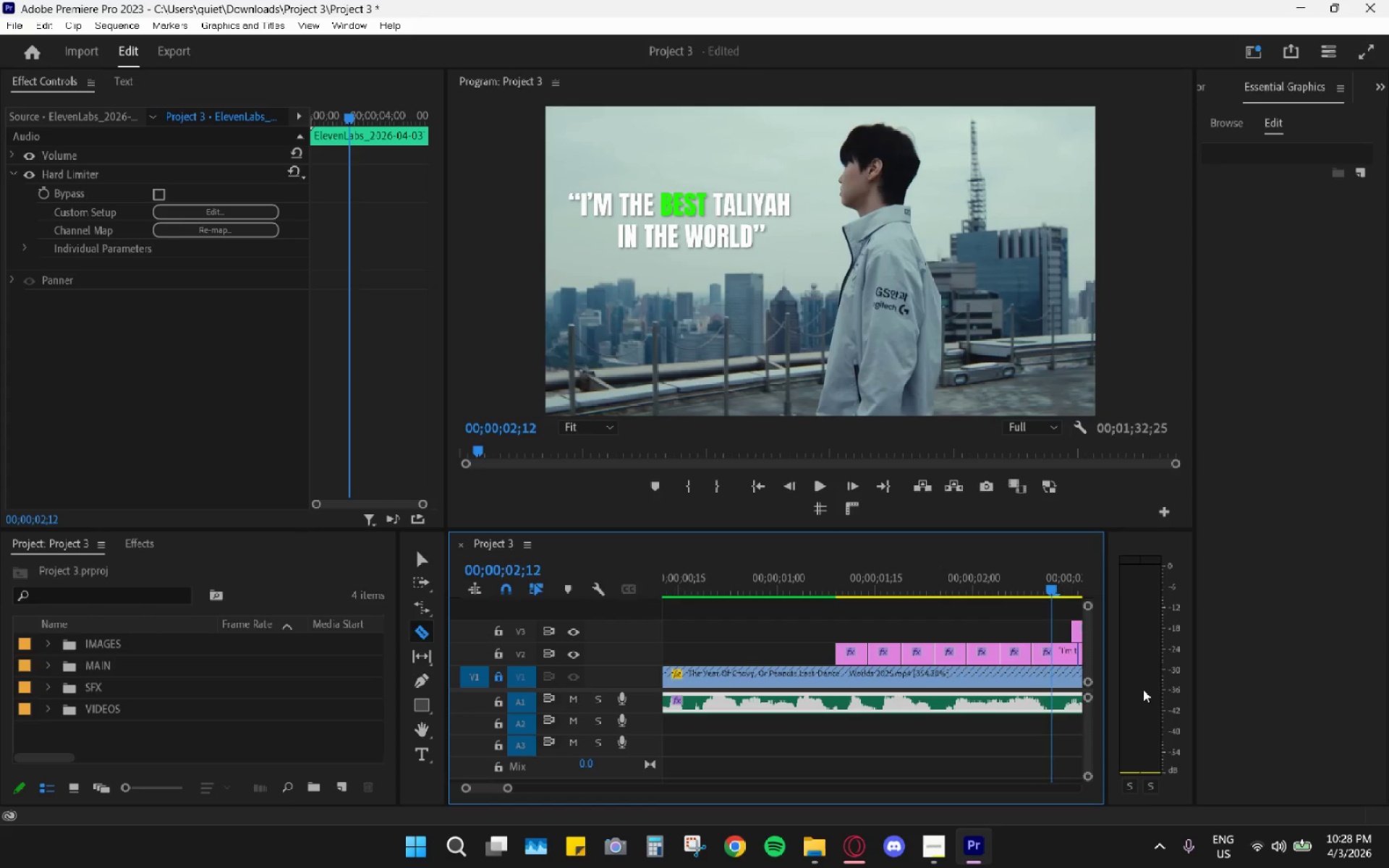 
key(ArrowRight)
 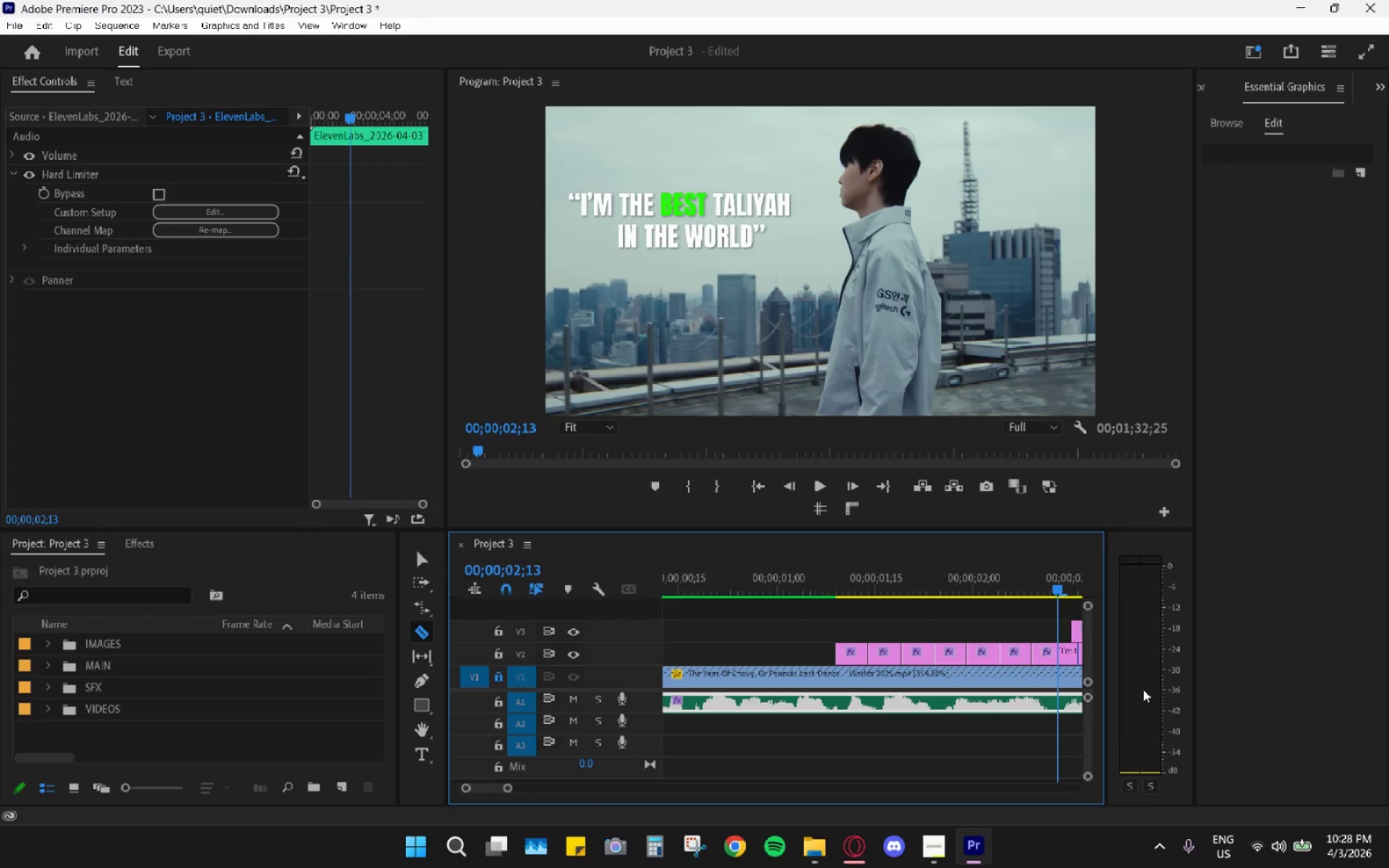 
key(ArrowRight)
 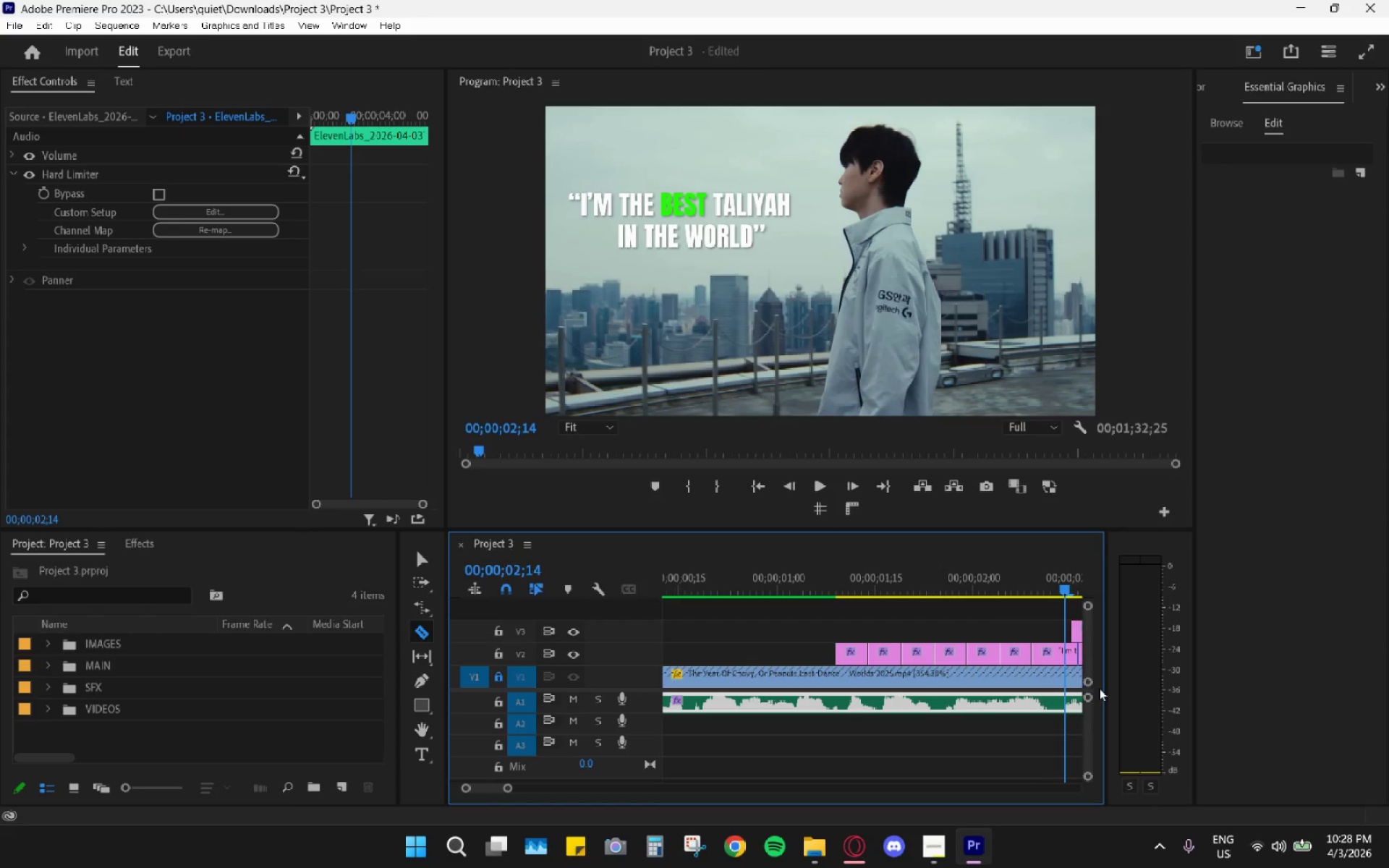 
scroll: coordinate [1071, 652], scroll_direction: down, amount: 2.0
 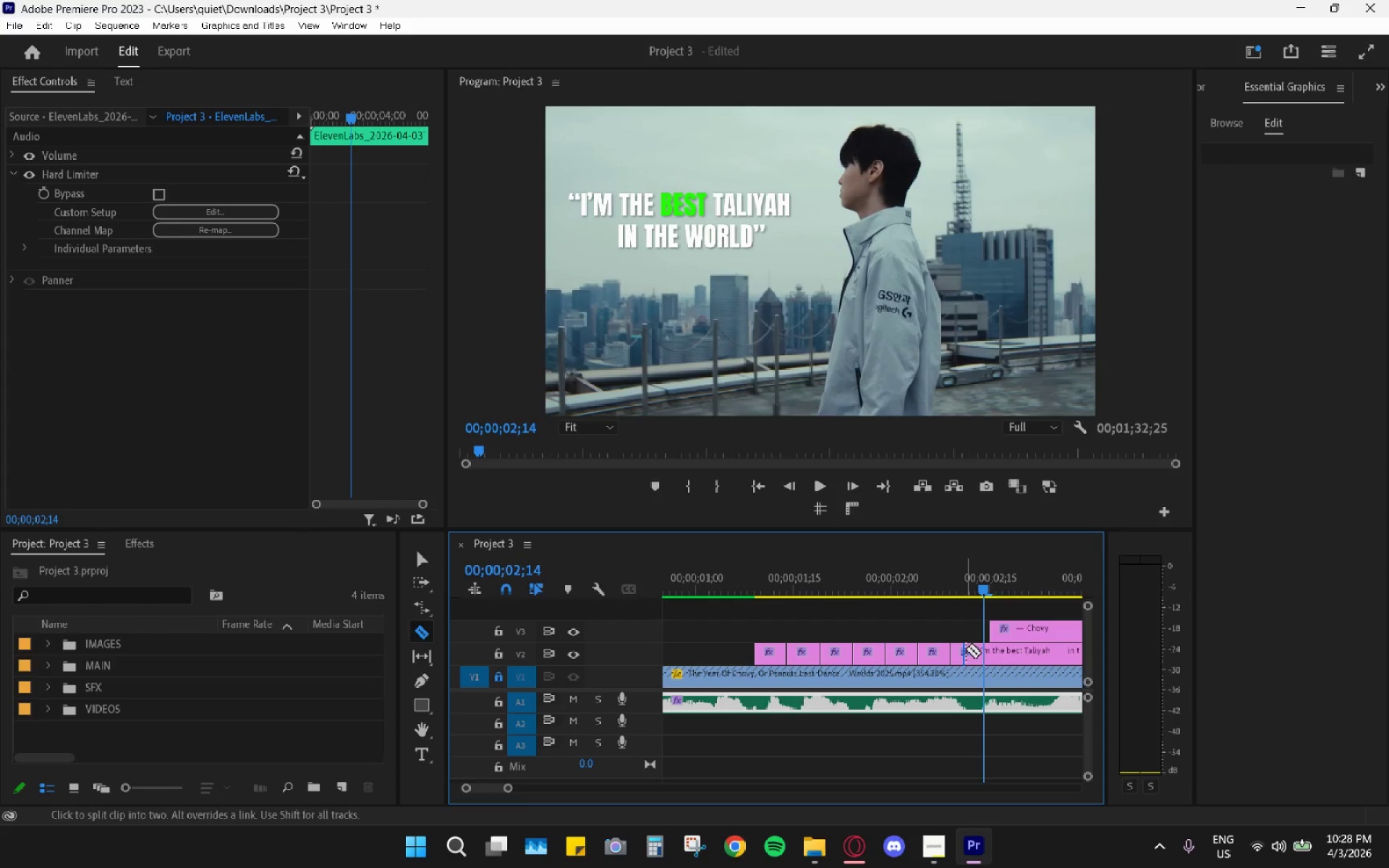 
left_click([985, 650])
 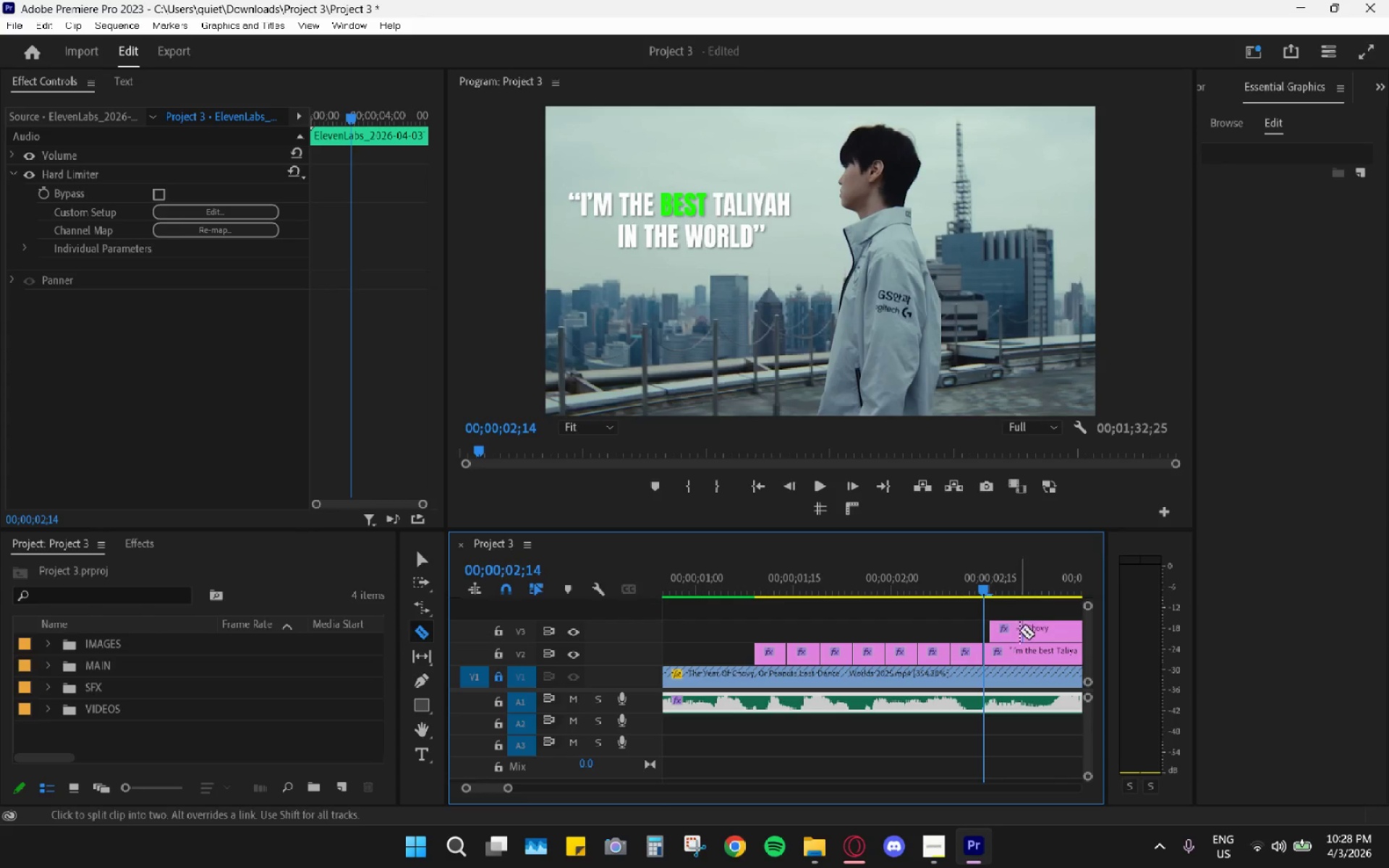 
key(V)
 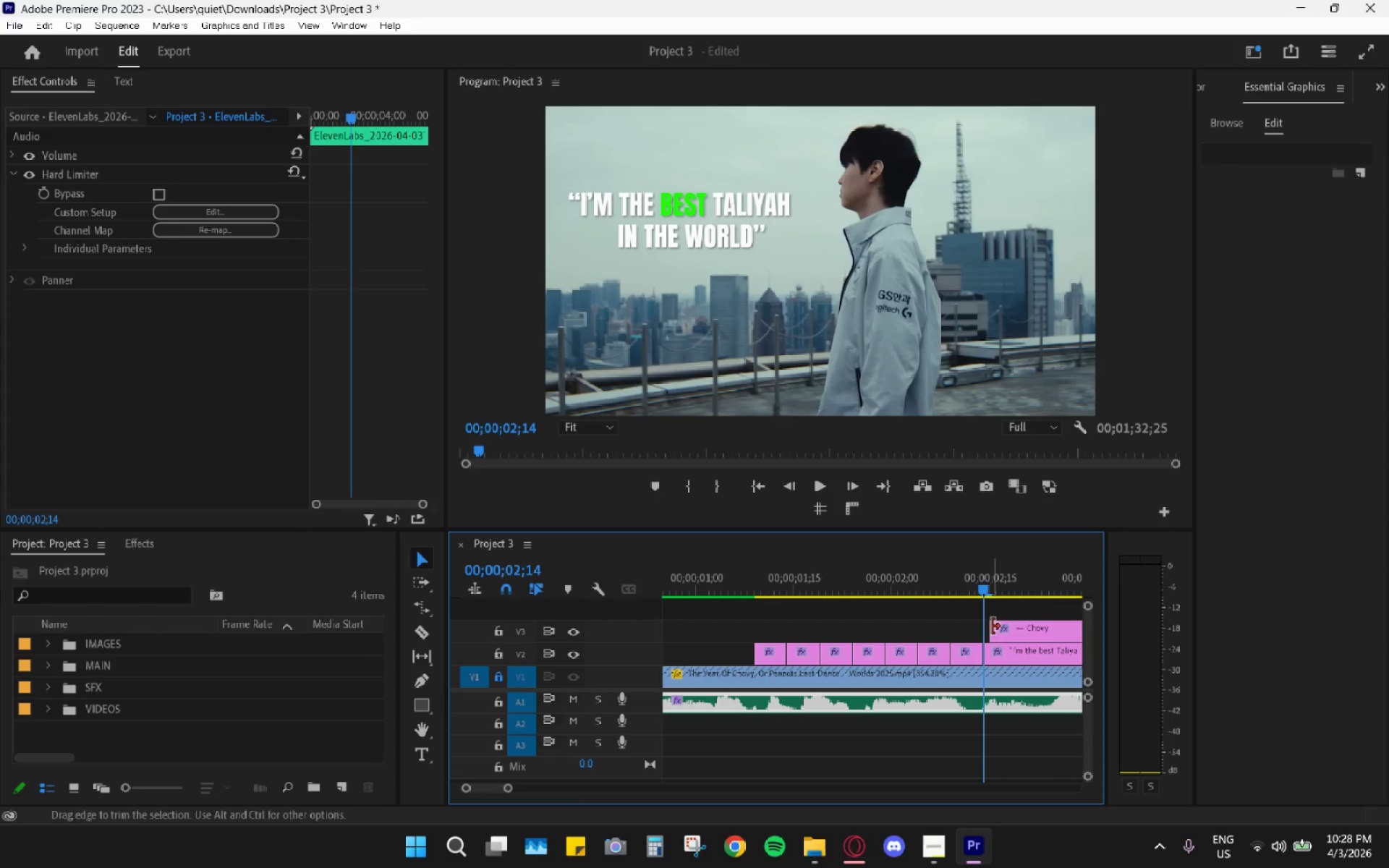 
left_click_drag(start_coordinate=[995, 627], to_coordinate=[987, 626])
 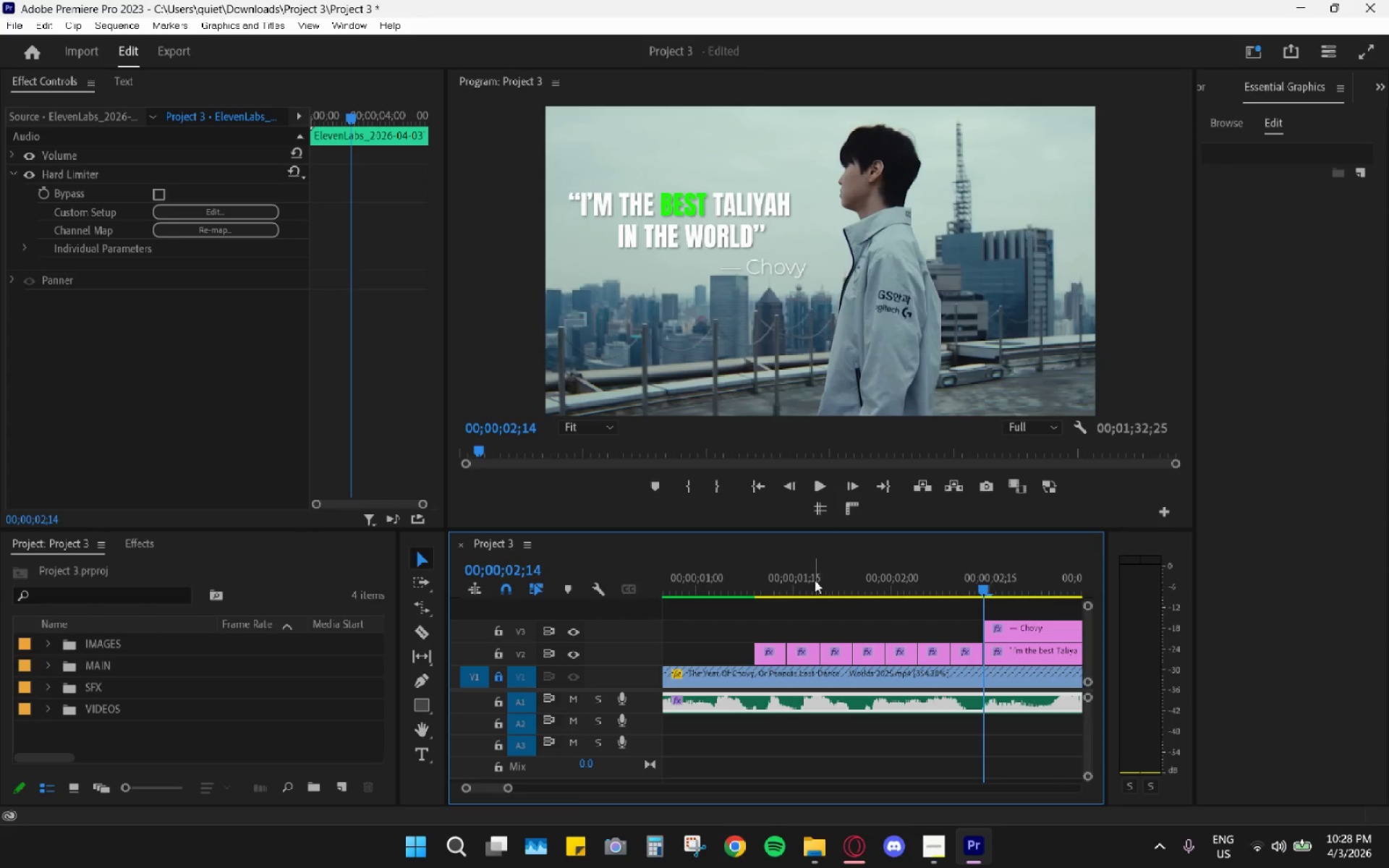 
left_click_drag(start_coordinate=[778, 576], to_coordinate=[783, 591])
 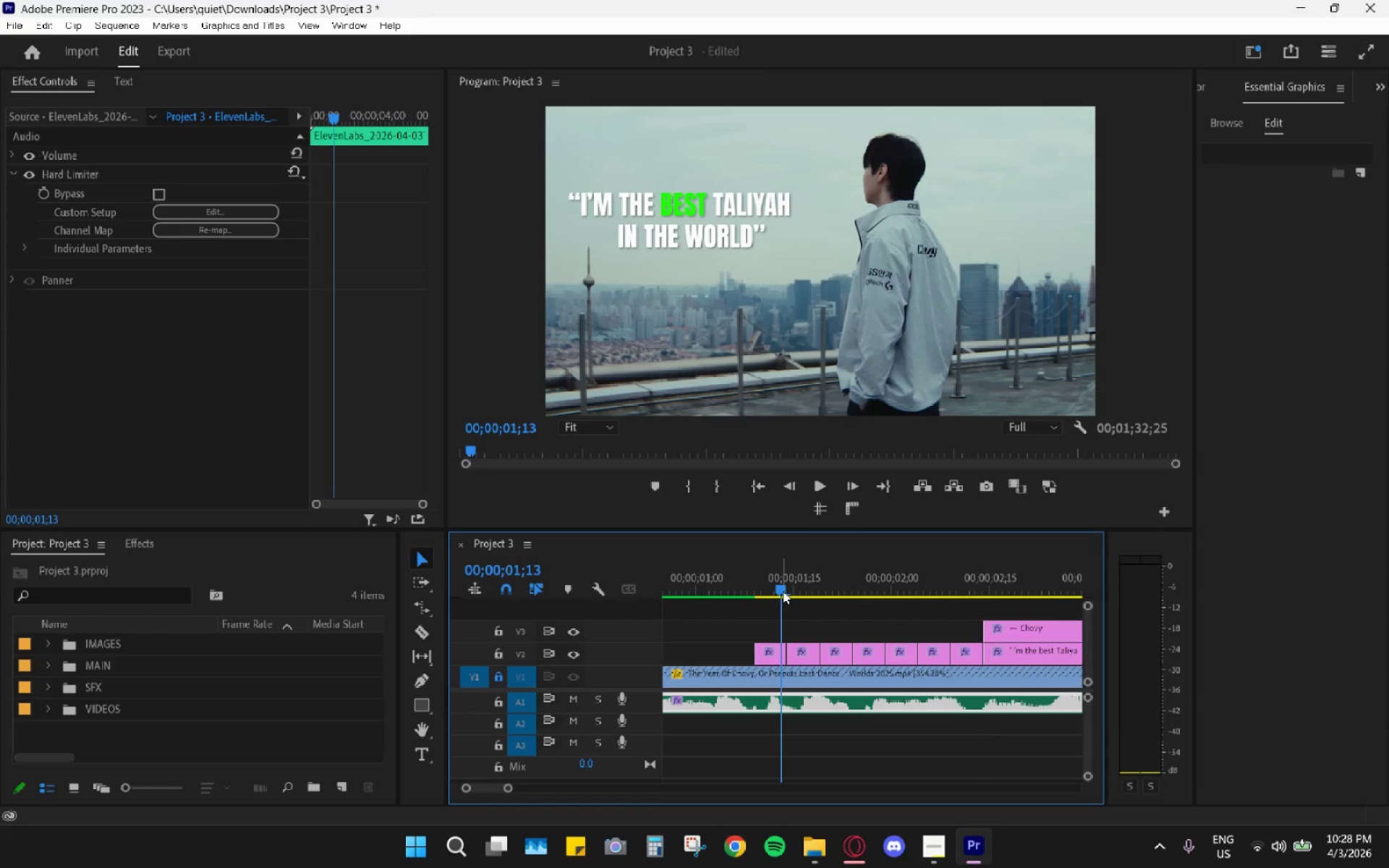 
left_click_drag(start_coordinate=[778, 592], to_coordinate=[768, 595])
 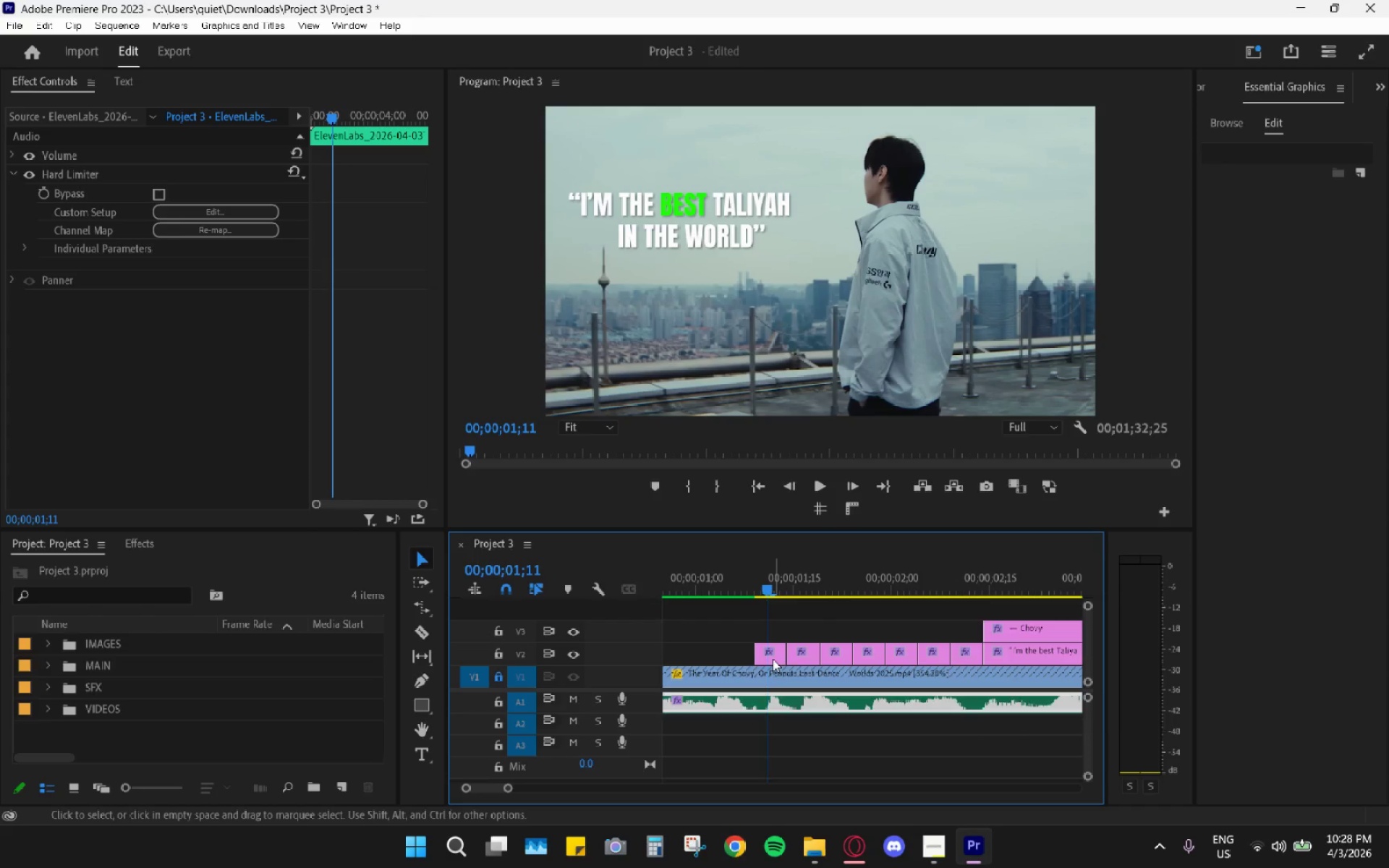 
left_click([774, 659])
 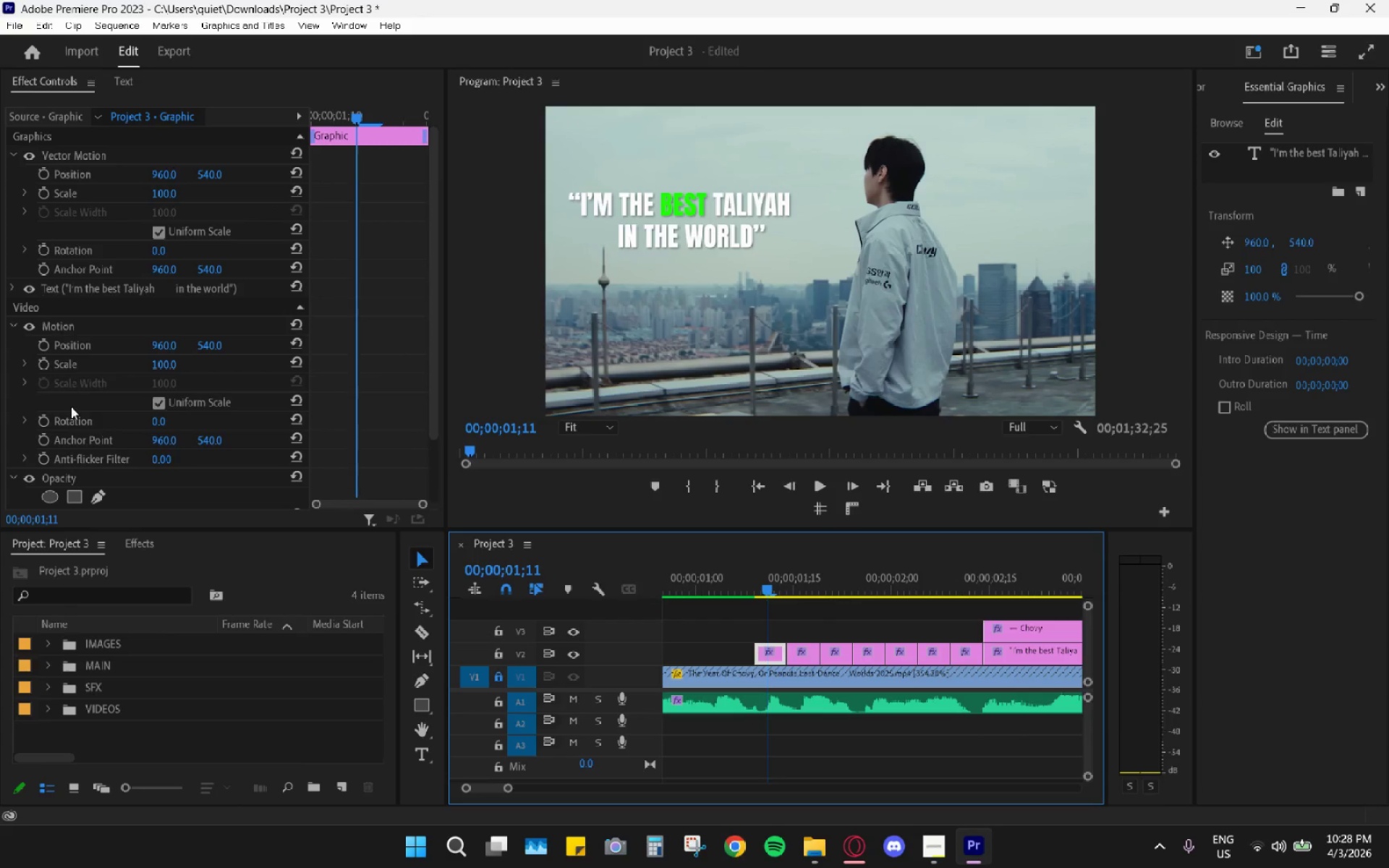 
scroll: coordinate [129, 489], scroll_direction: down, amount: 1.0
 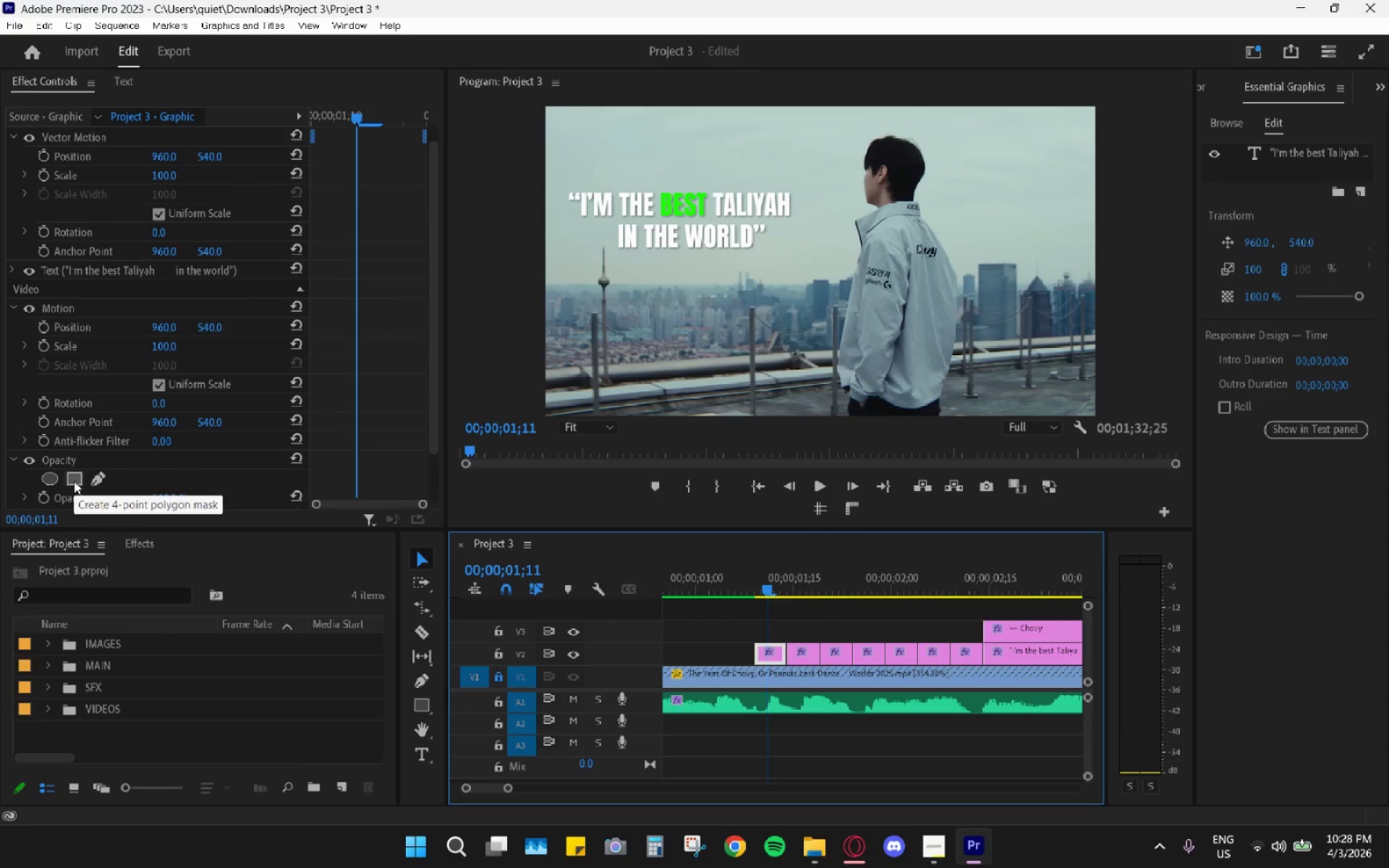 
left_click([74, 481])
 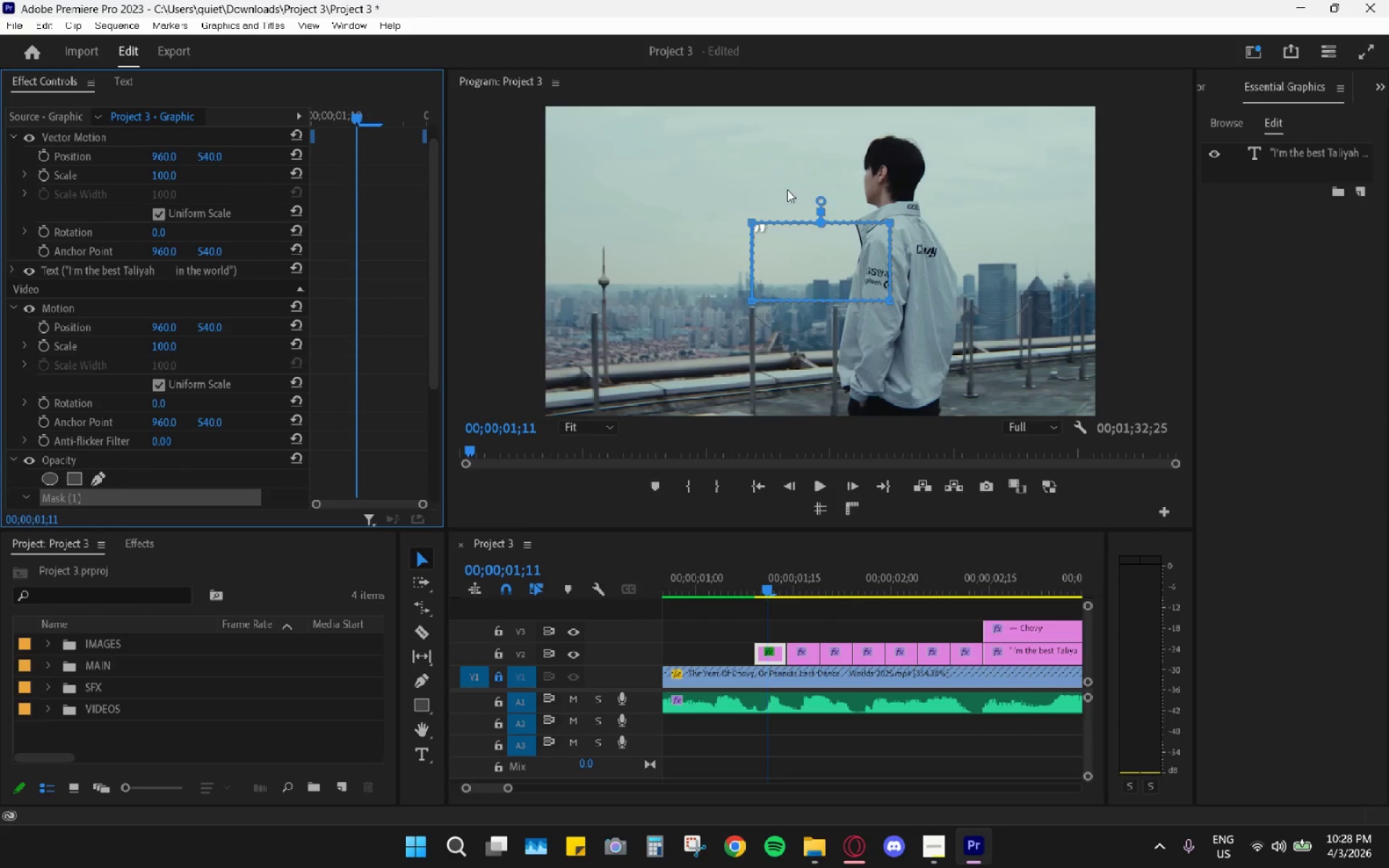 
left_click_drag(start_coordinate=[786, 276], to_coordinate=[592, 221])
 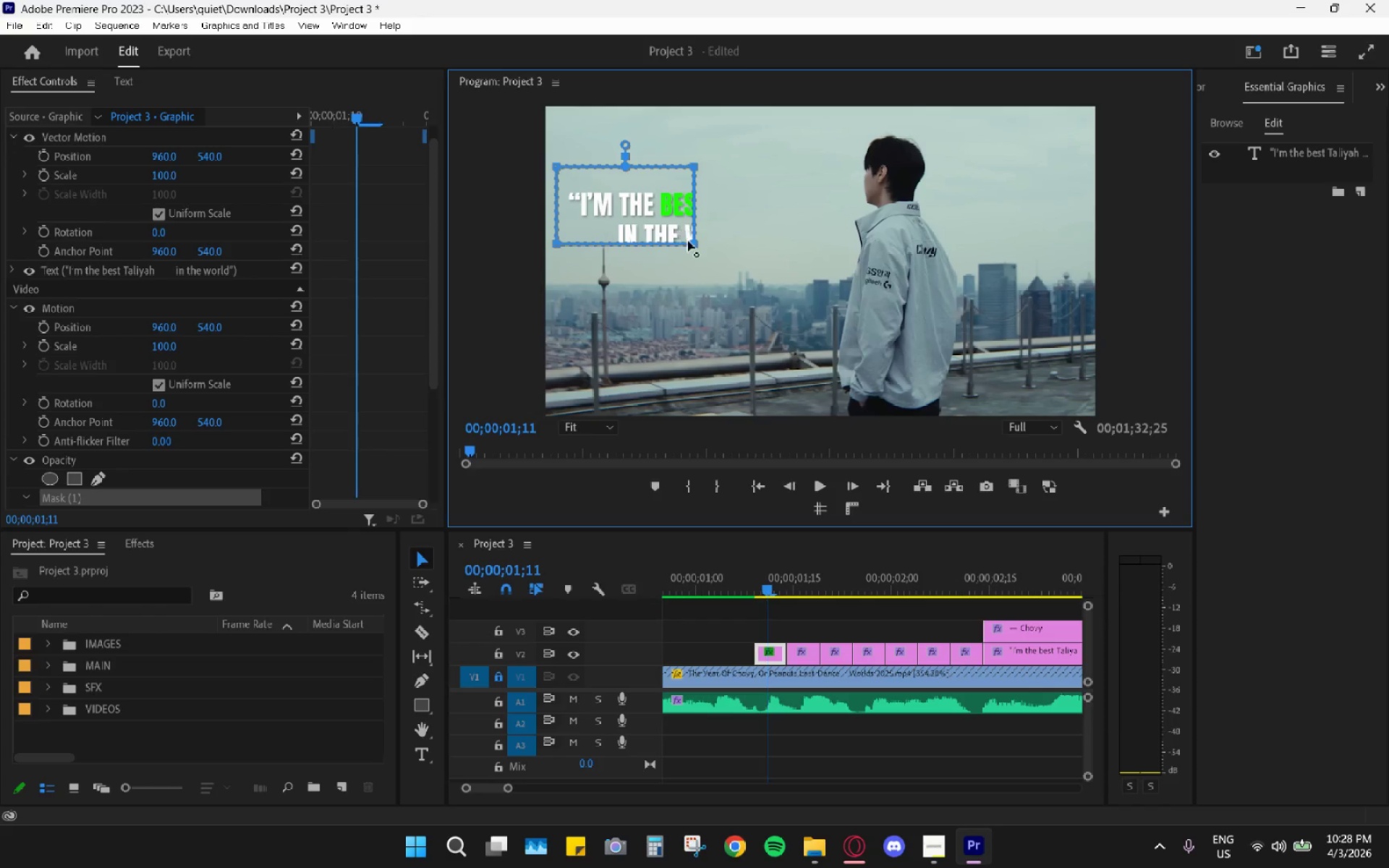 
left_click_drag(start_coordinate=[689, 247], to_coordinate=[615, 223])
 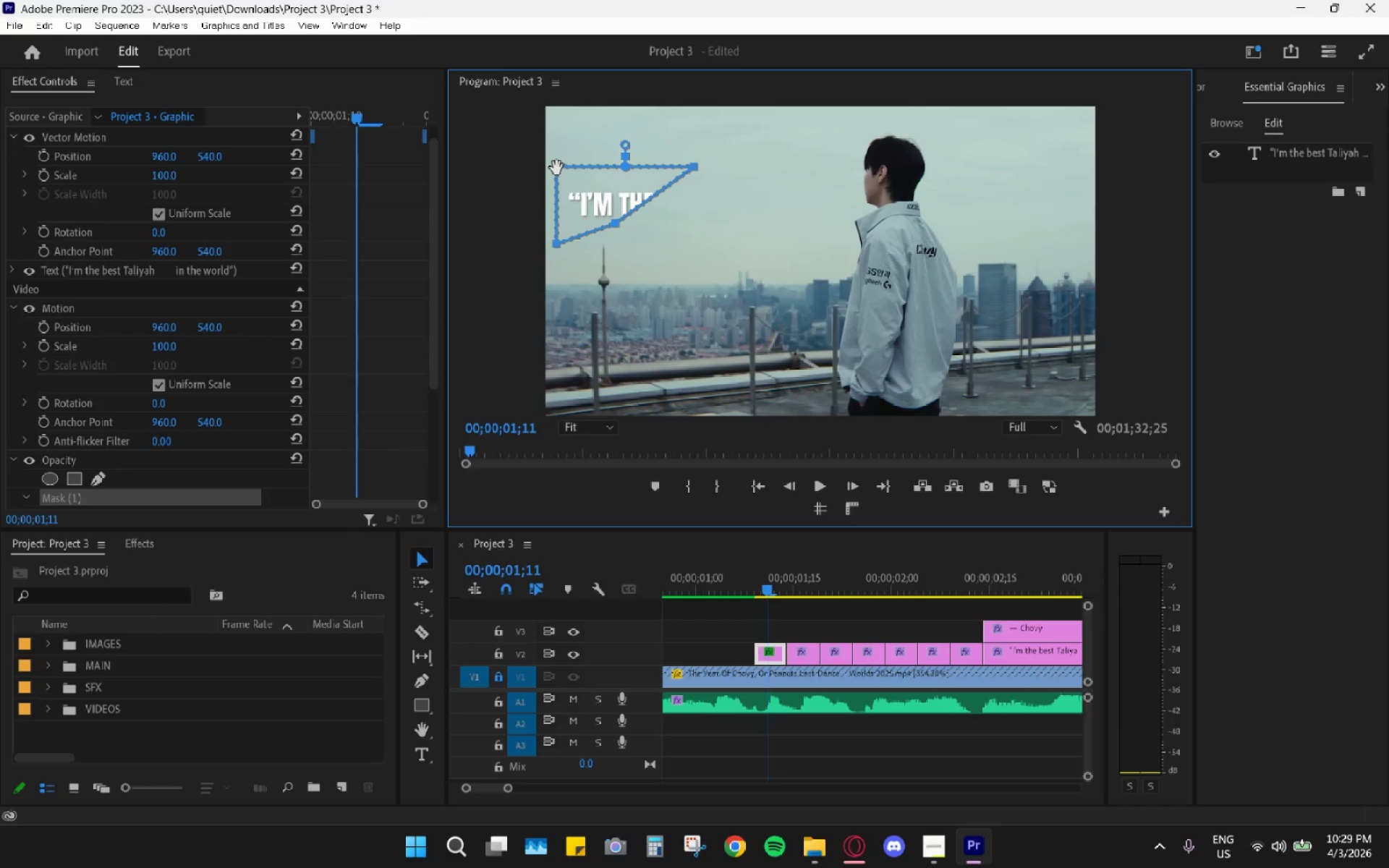 
left_click_drag(start_coordinate=[556, 167], to_coordinate=[563, 189])
 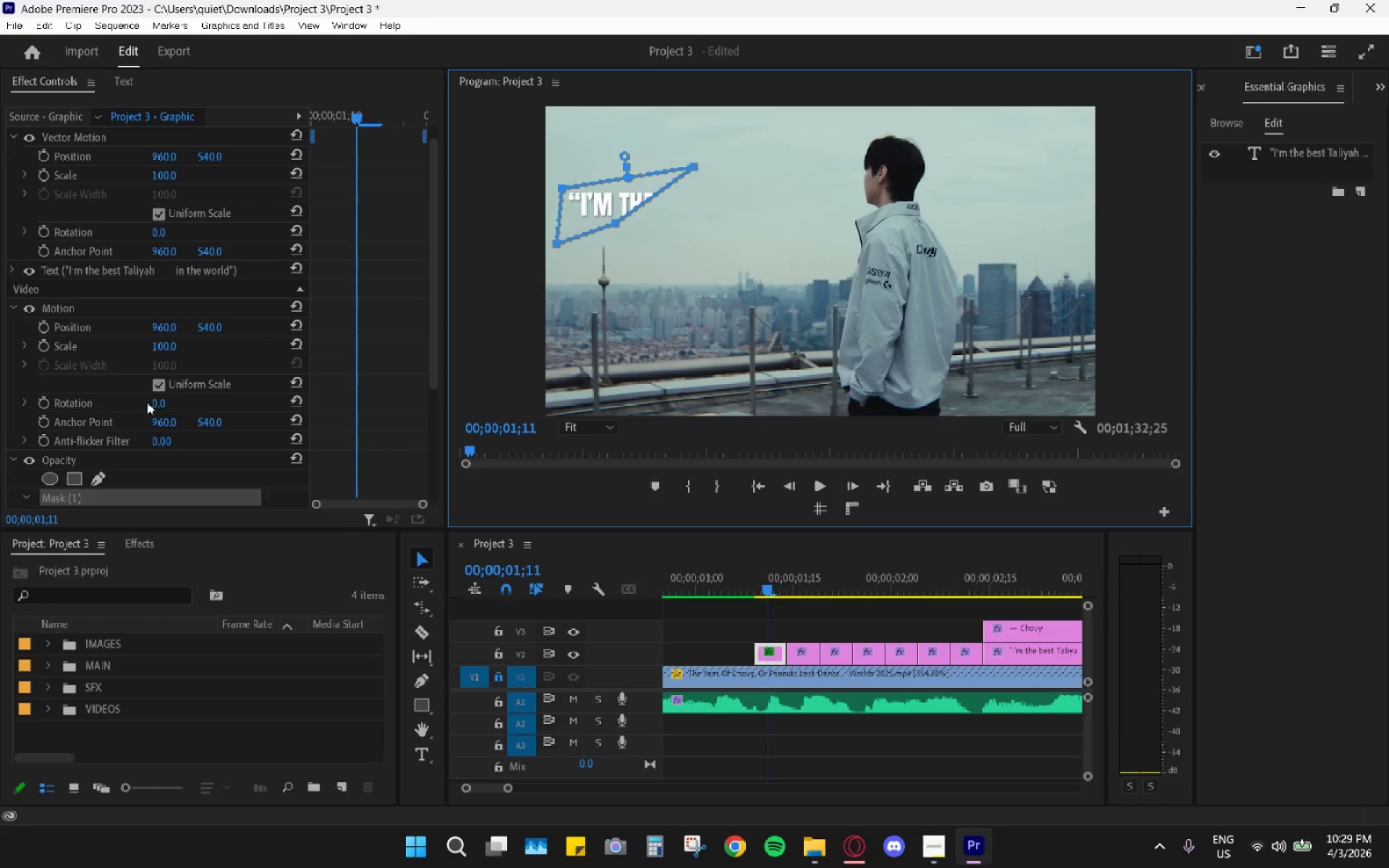 
scroll: coordinate [173, 419], scroll_direction: down, amount: 6.0
 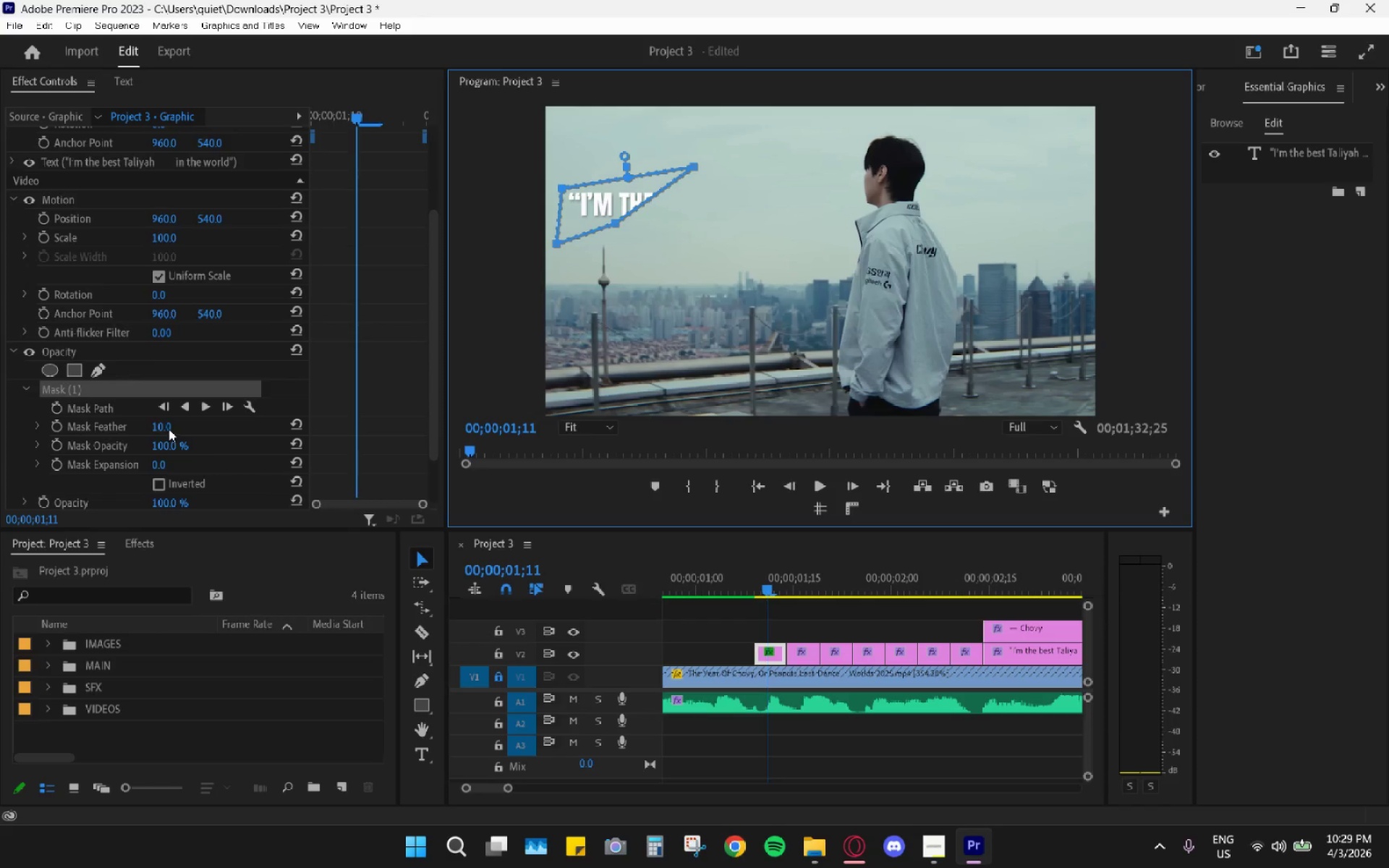 
left_click_drag(start_coordinate=[166, 425], to_coordinate=[72, 449])
 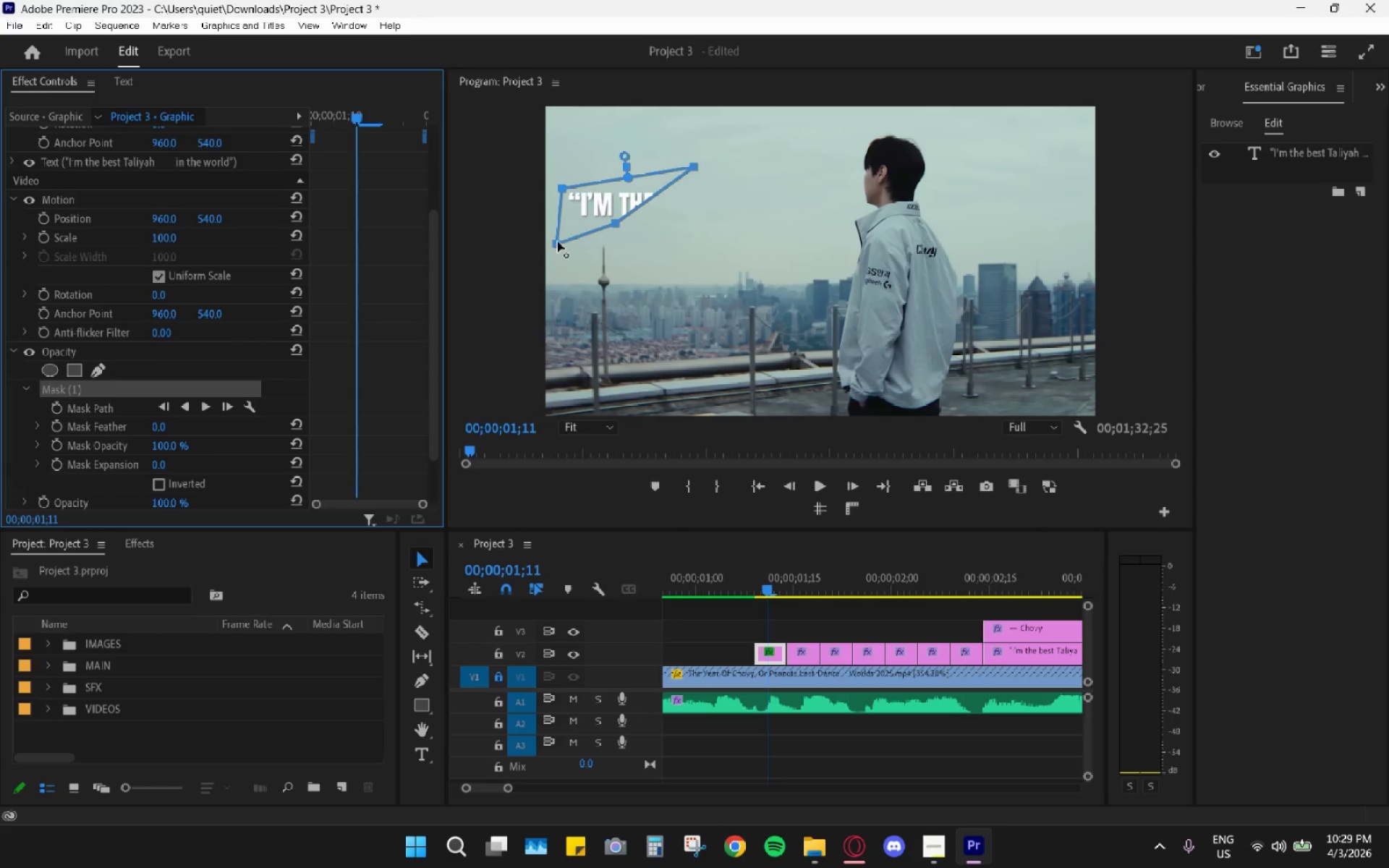 
left_click_drag(start_coordinate=[558, 244], to_coordinate=[566, 218])
 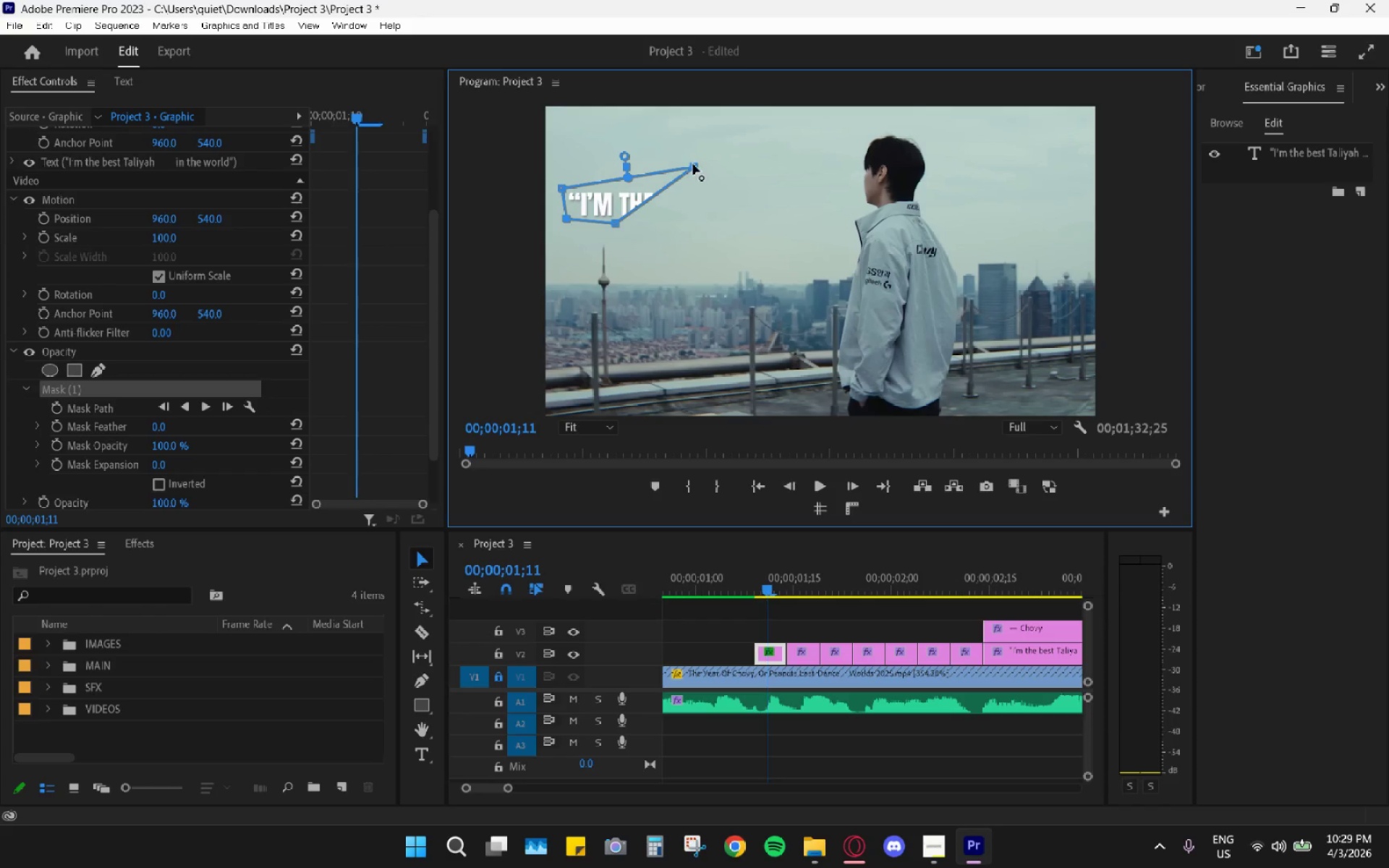 
left_click_drag(start_coordinate=[694, 164], to_coordinate=[616, 186])
 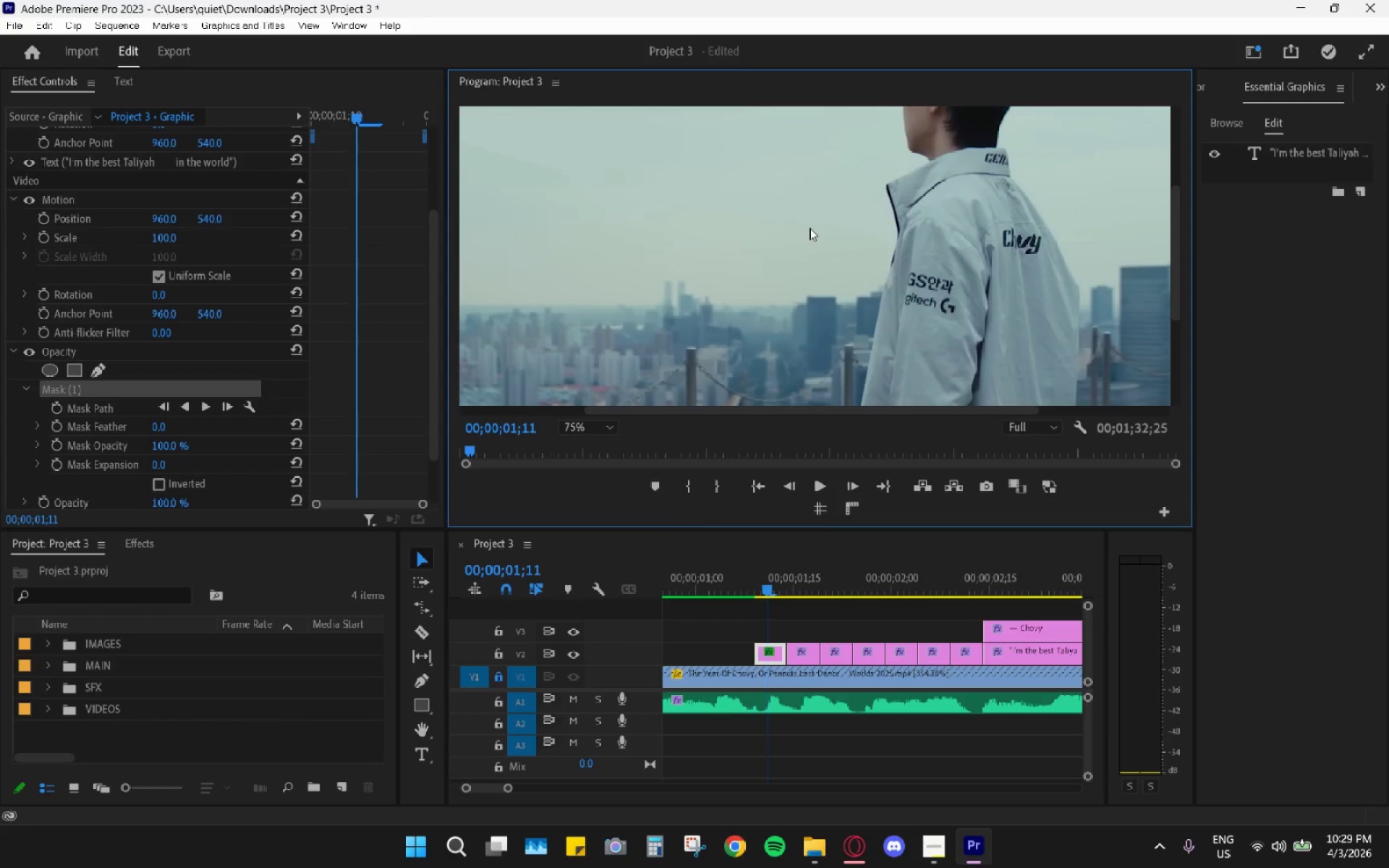 
left_click_drag(start_coordinate=[704, 413], to_coordinate=[544, 420])
 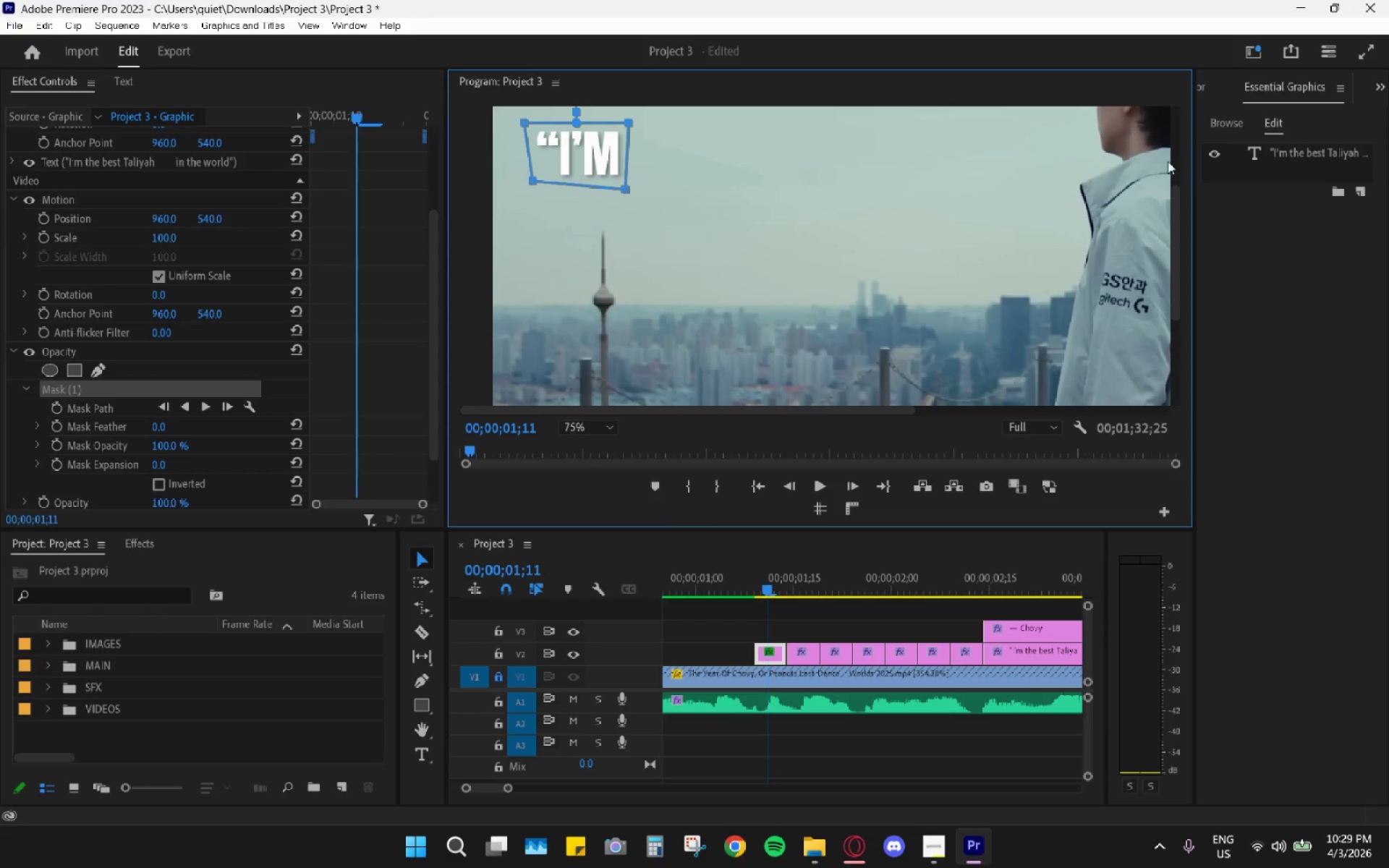 
left_click_drag(start_coordinate=[1178, 221], to_coordinate=[1163, 191])
 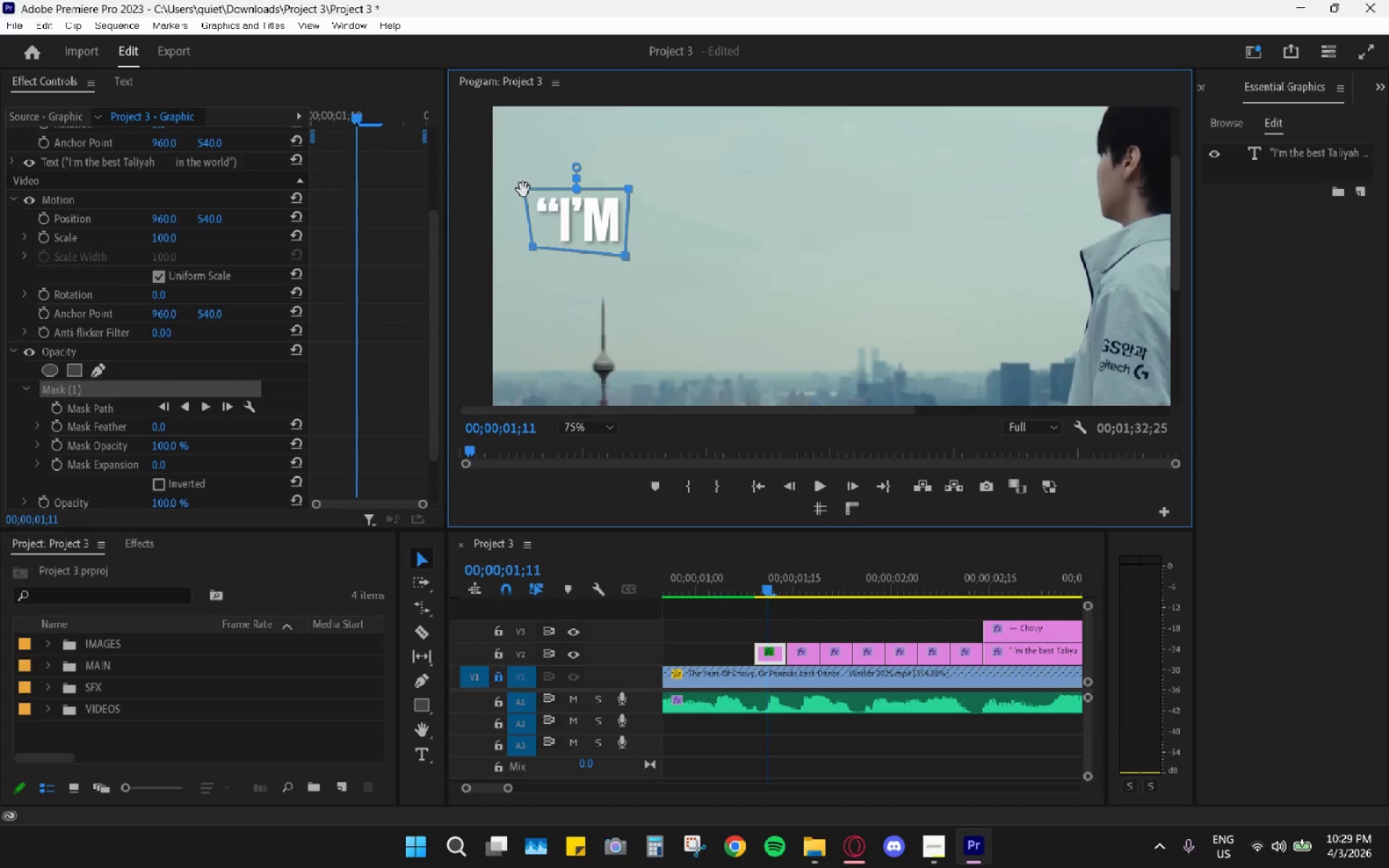 
left_click_drag(start_coordinate=[524, 189], to_coordinate=[532, 189])
 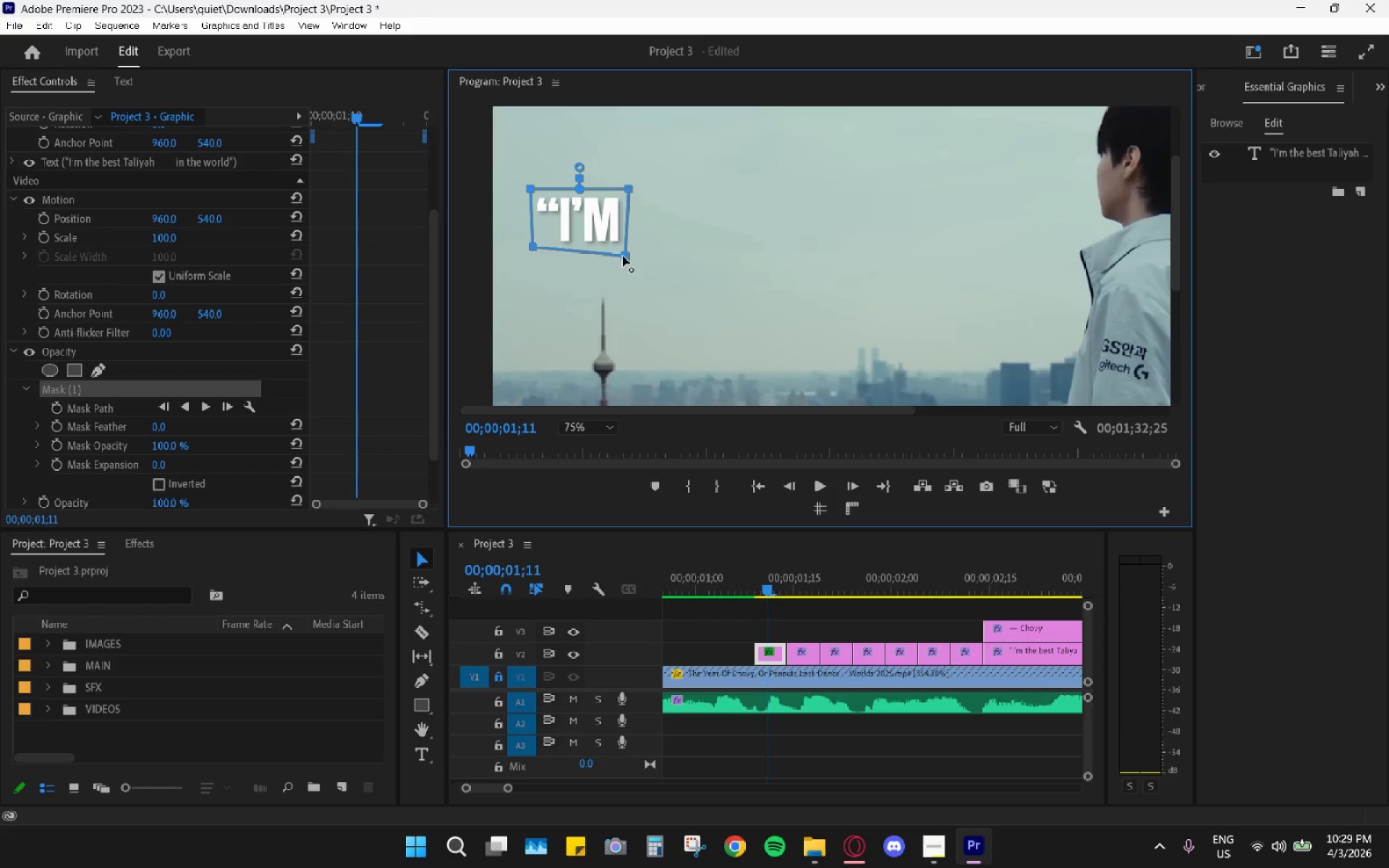 
left_click_drag(start_coordinate=[623, 255], to_coordinate=[626, 248])
 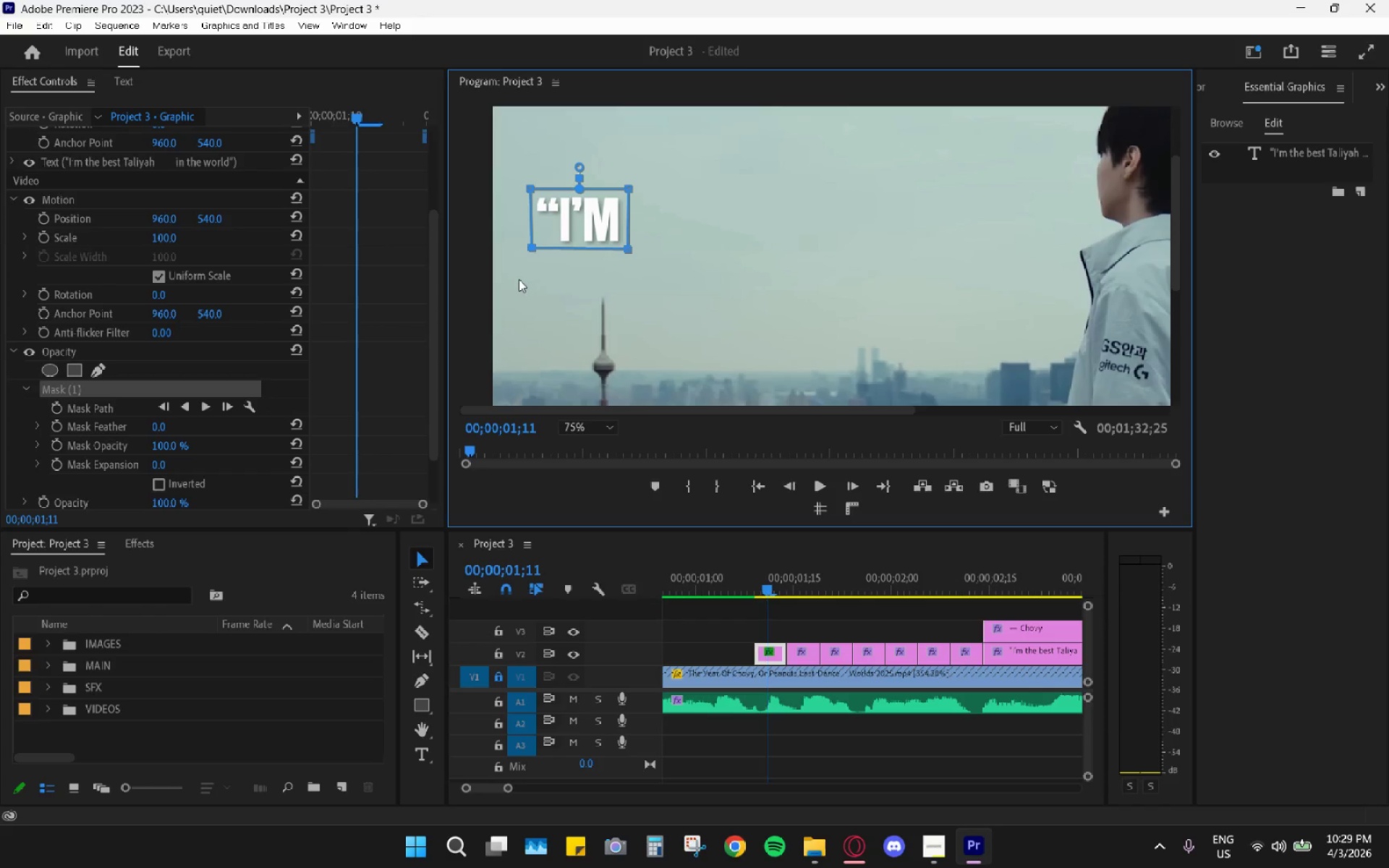 
wait(13.14)
 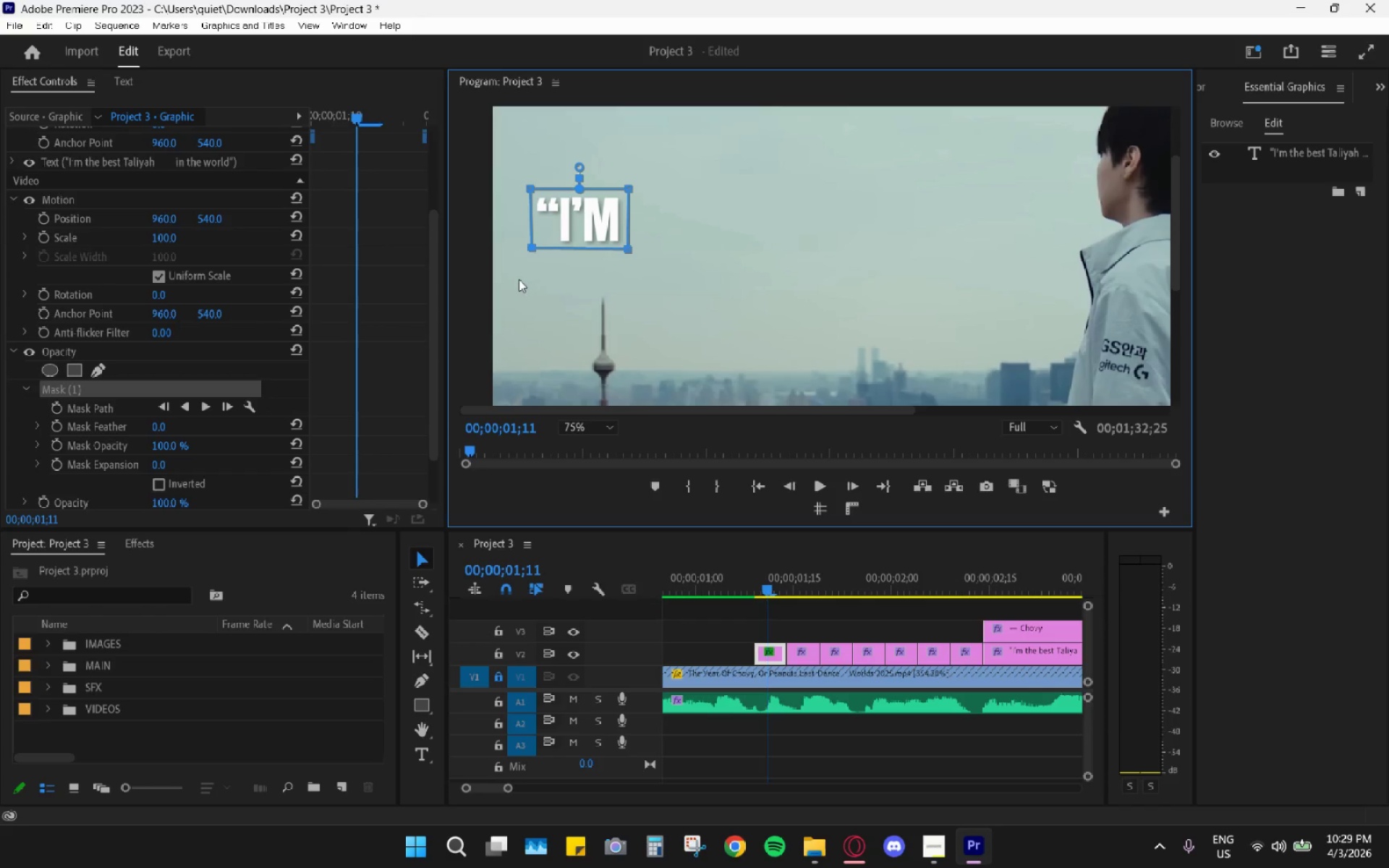 
left_click([593, 217])
 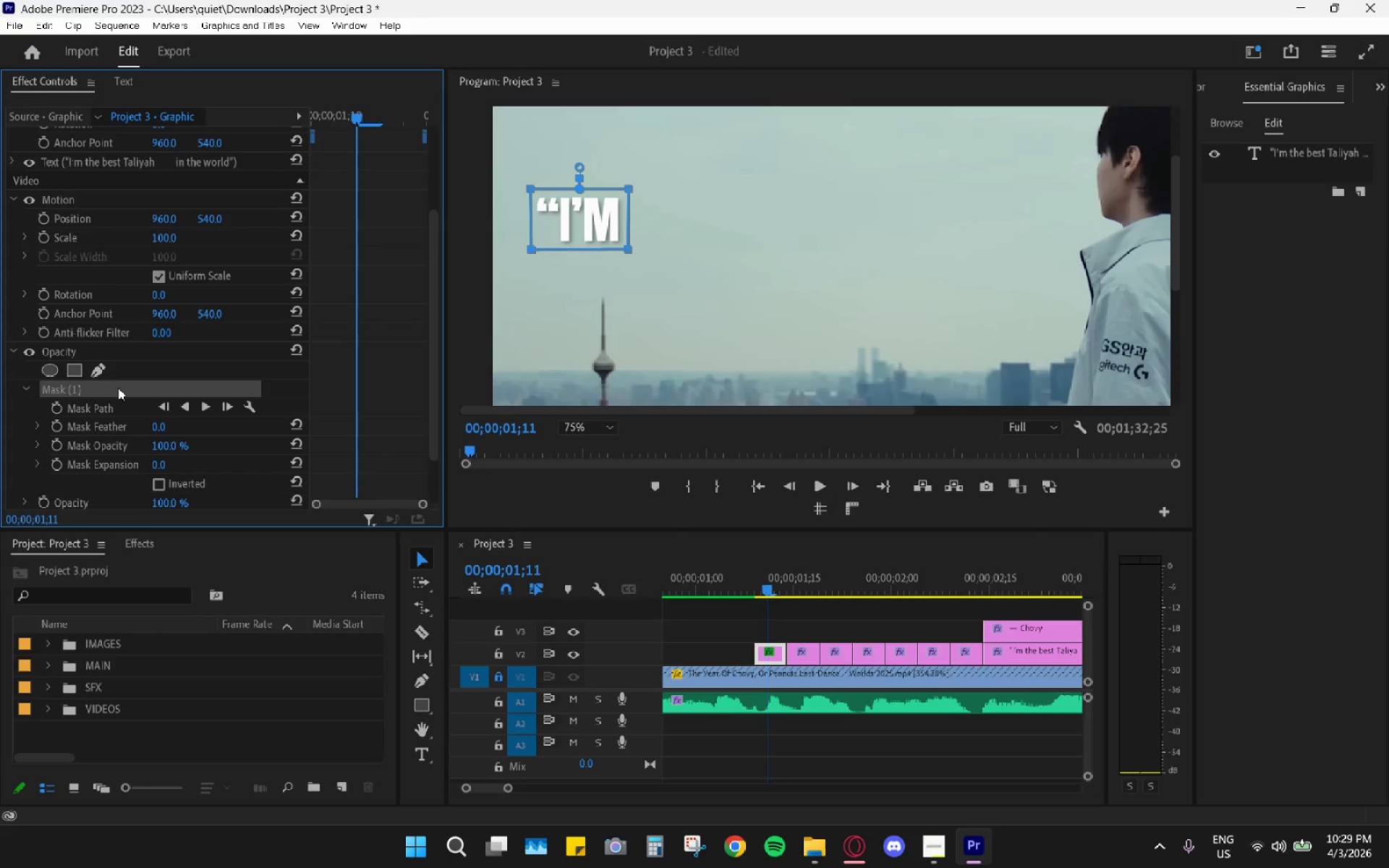 
key(Shift+ShiftLeft)
 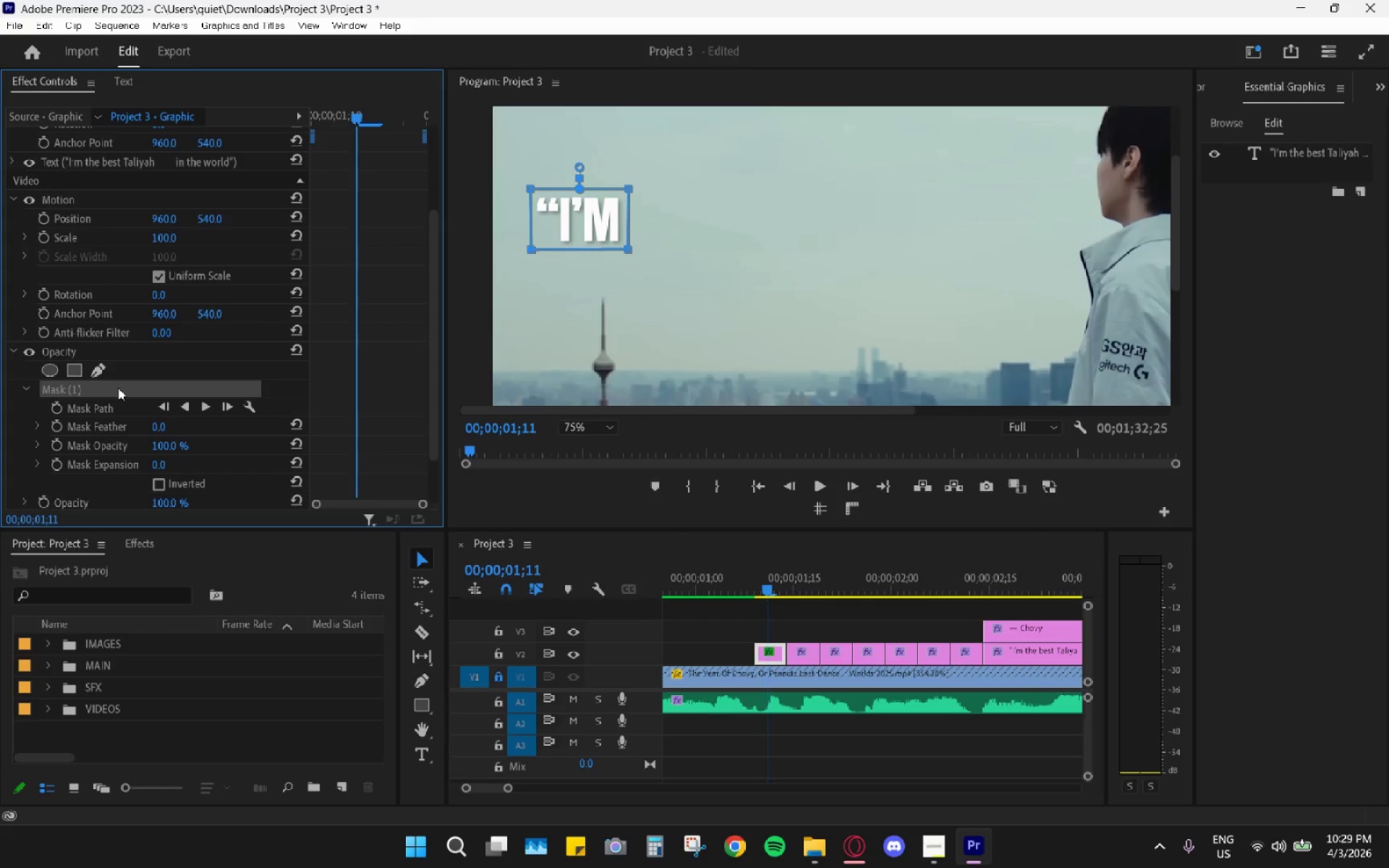 
left_click([118, 388])
 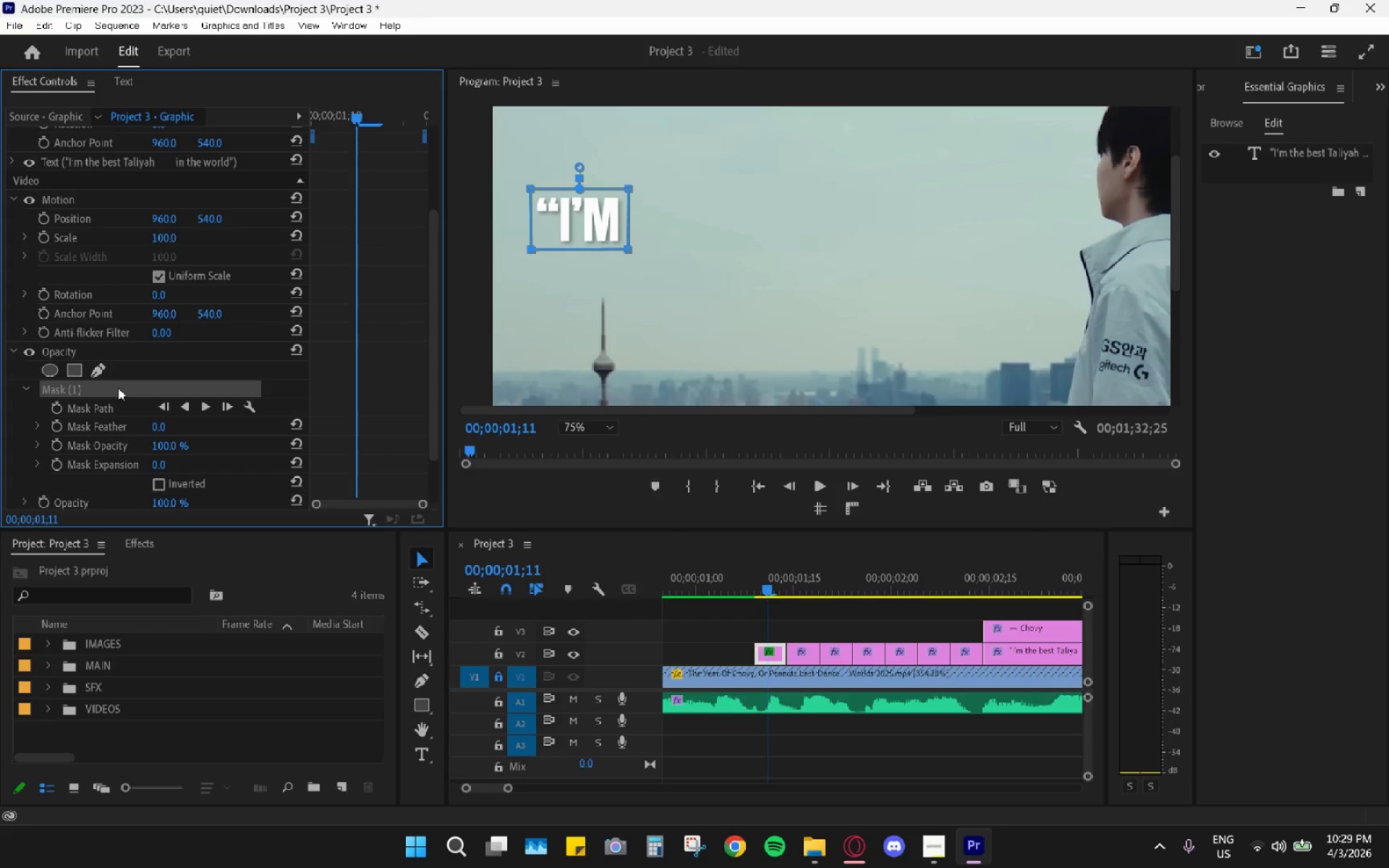 
key(Control+C)
 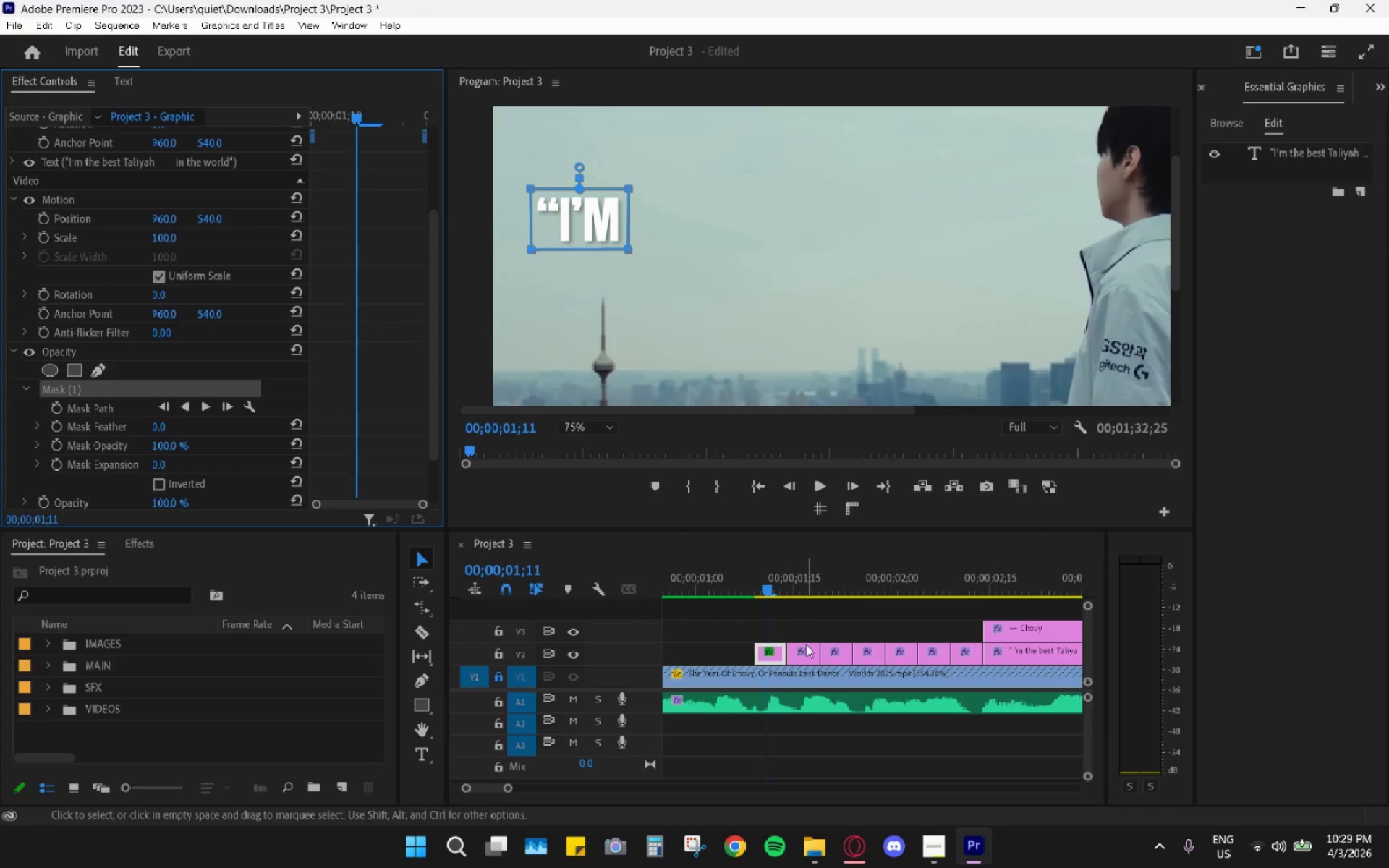 
left_click([807, 658])
 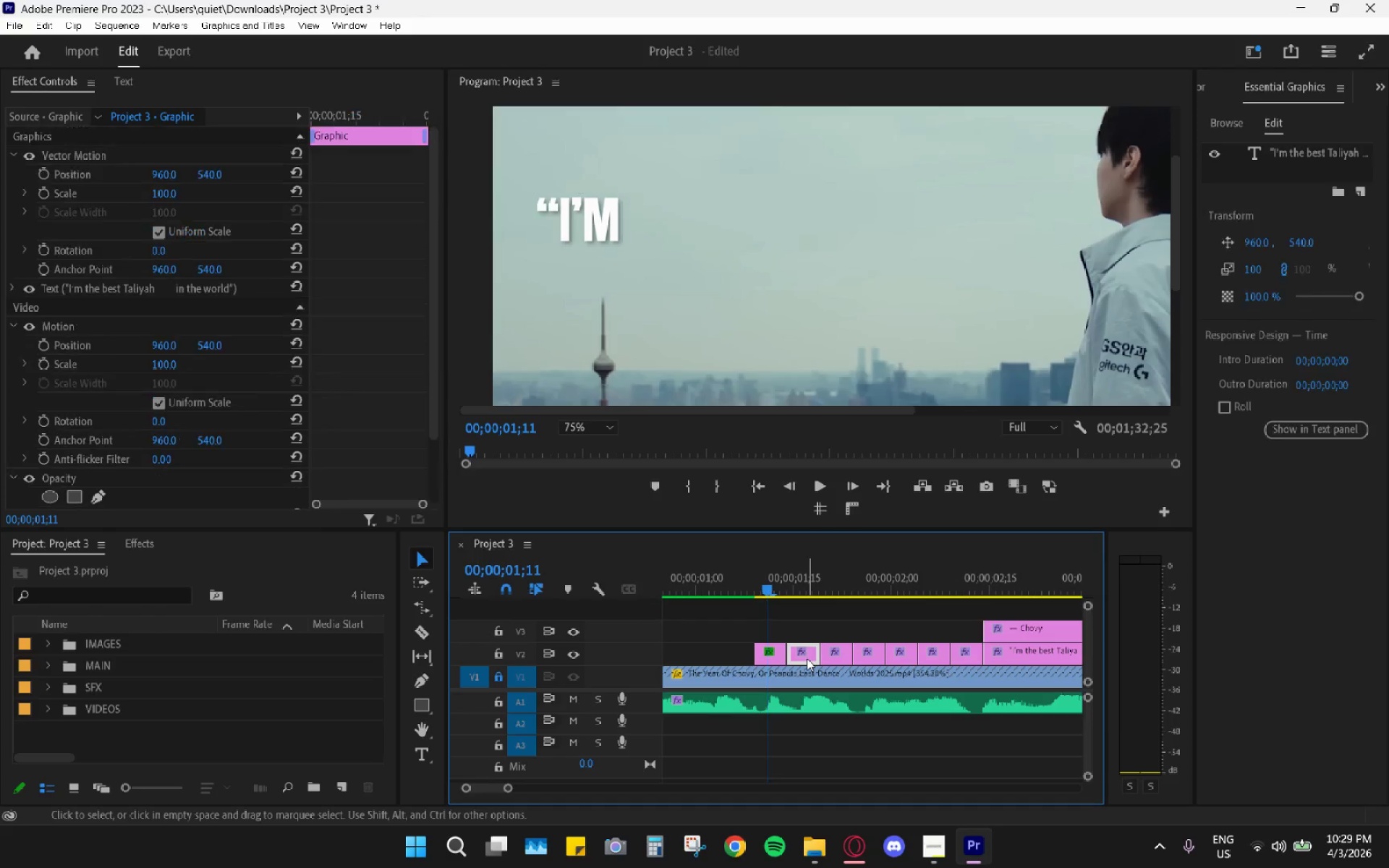 
key(Control+V)
 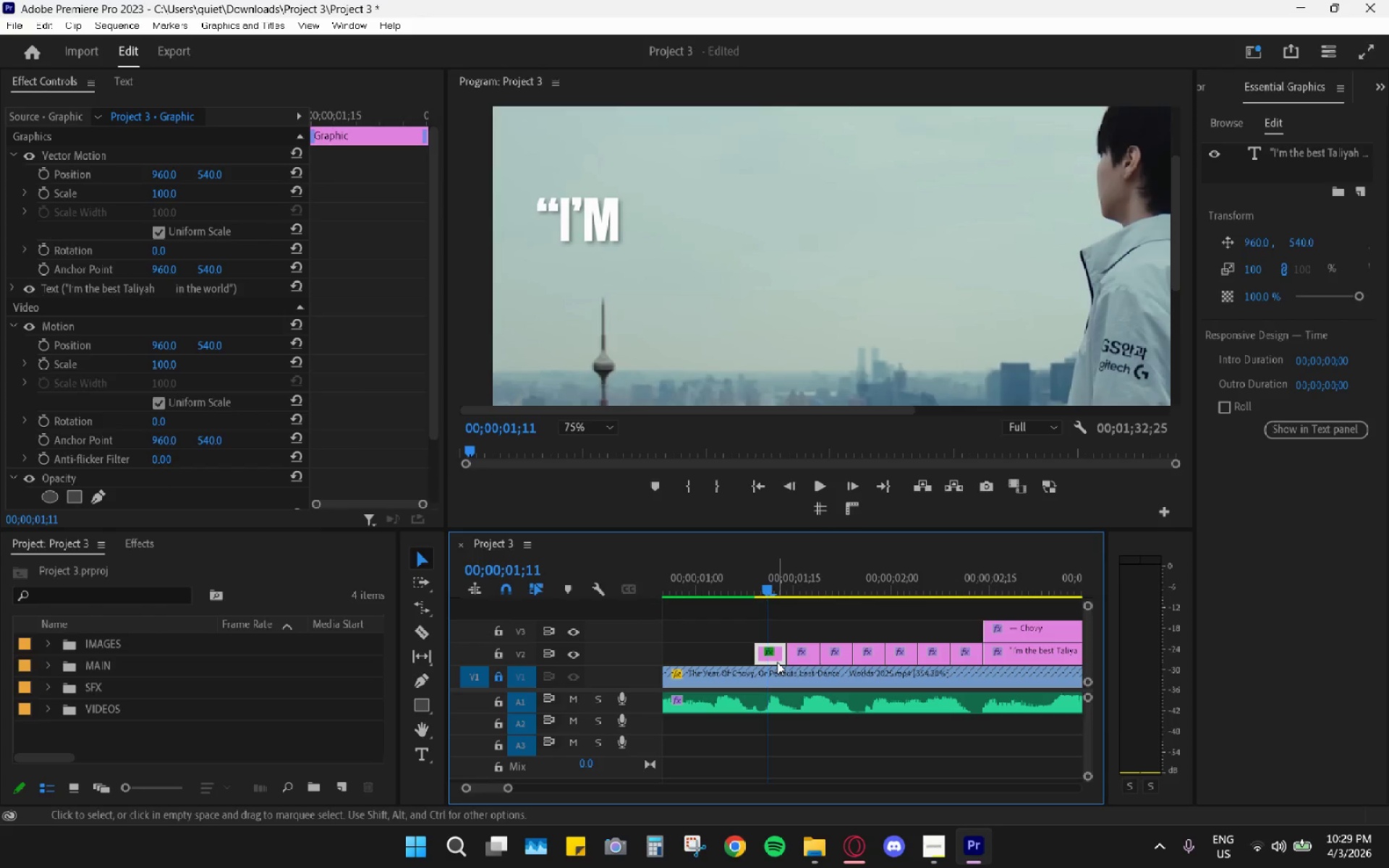 
right_click([73, 328])
 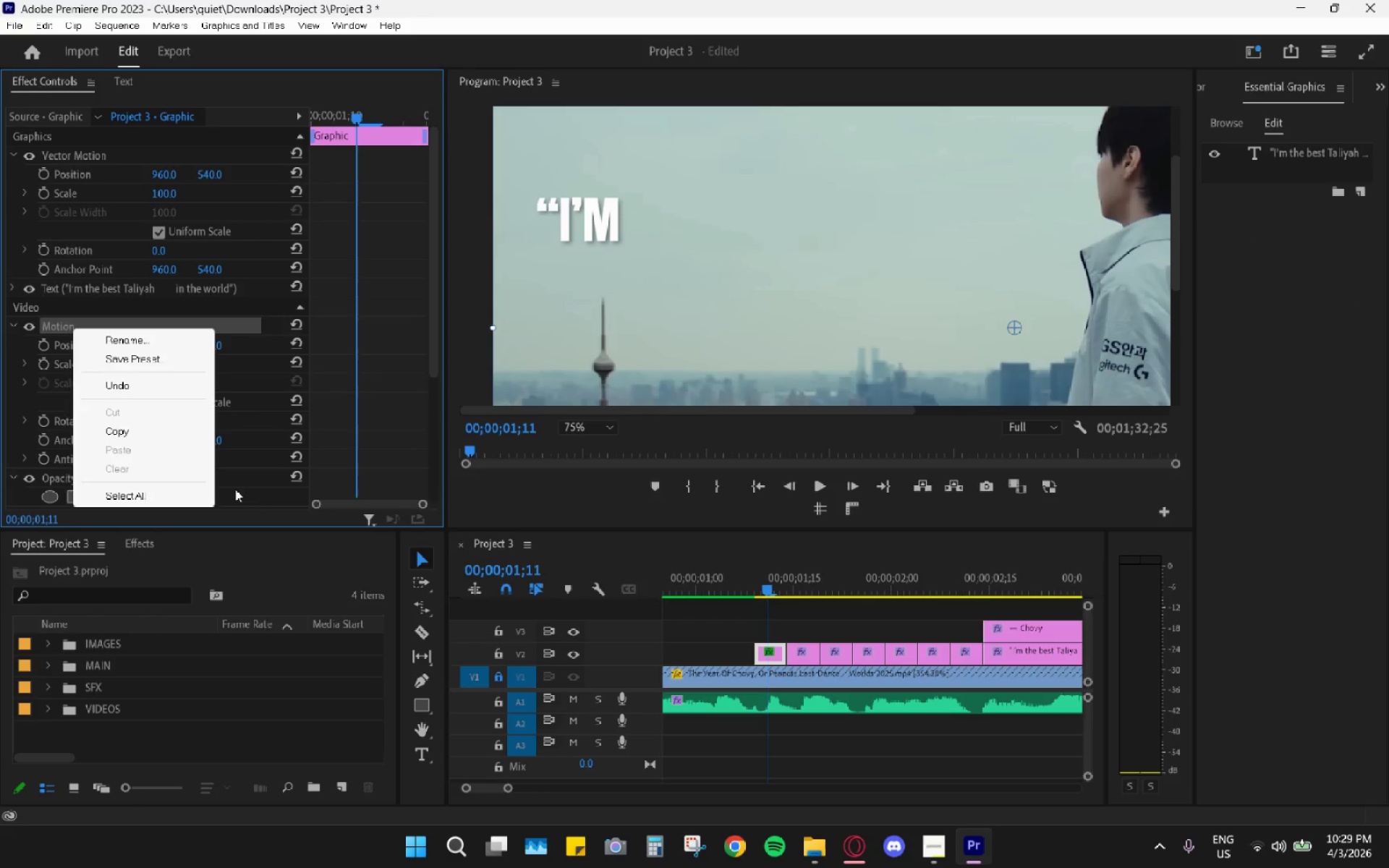 
scroll: coordinate [236, 484], scroll_direction: down, amount: 5.0
 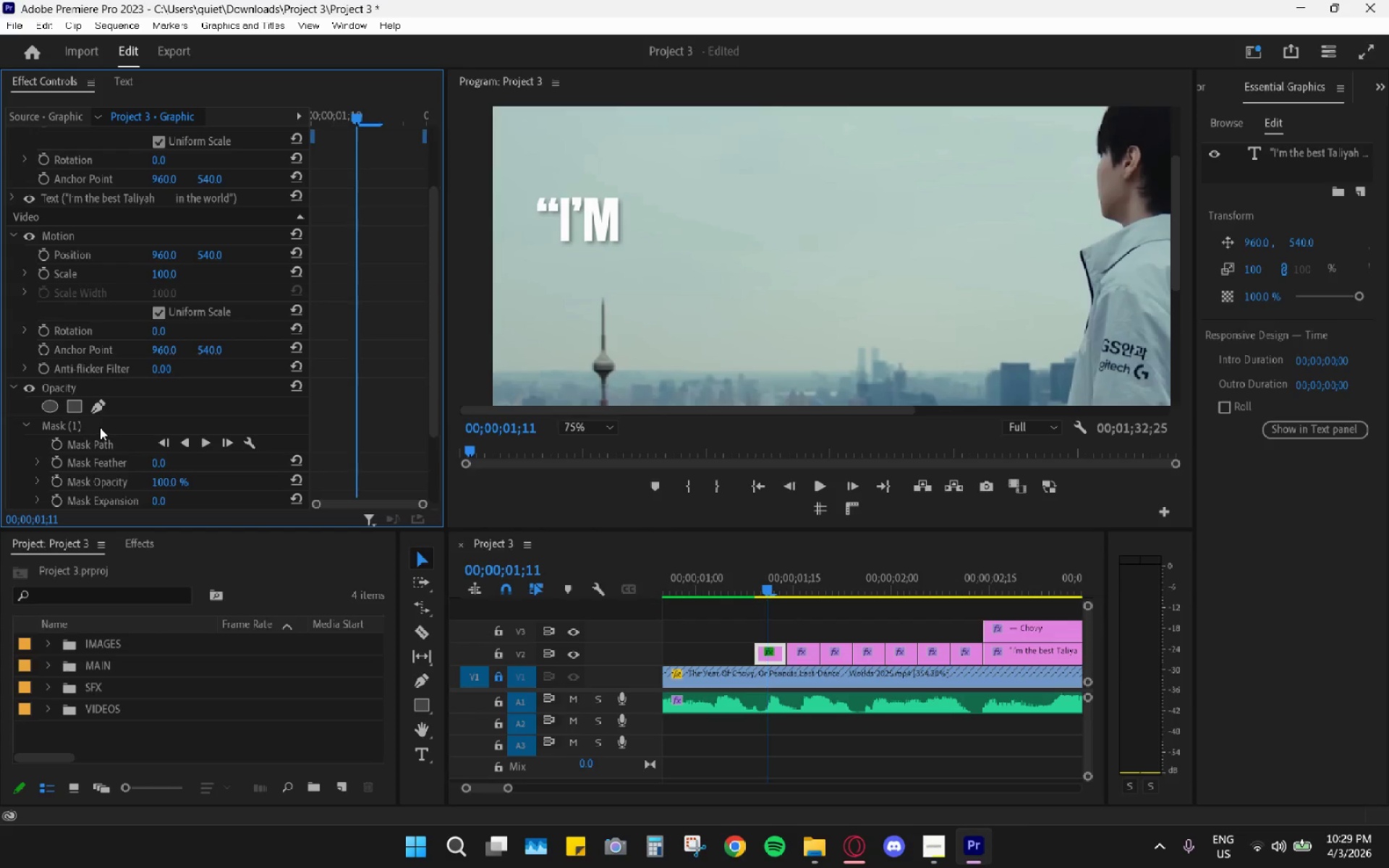 
right_click([100, 427])
 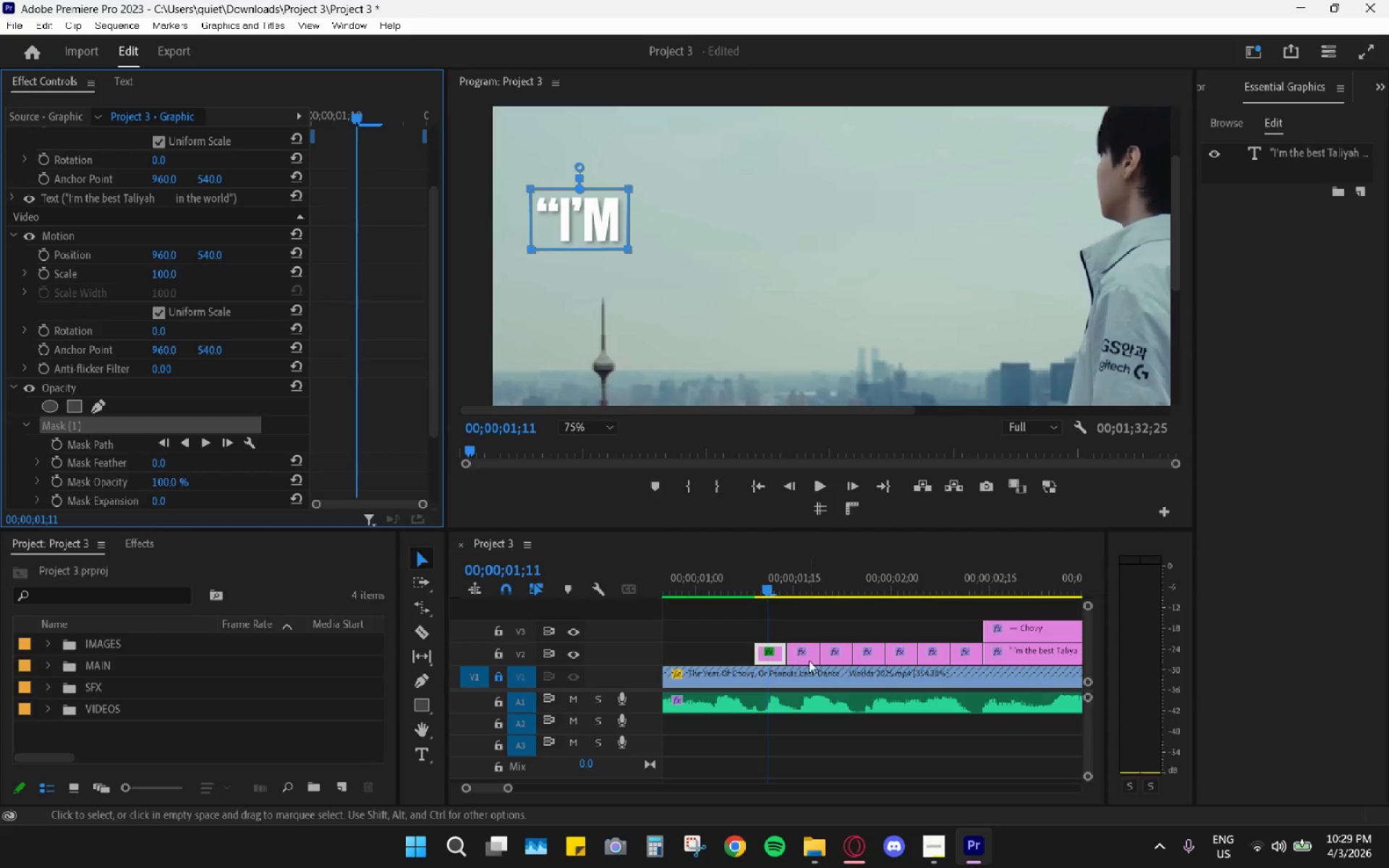 
left_click([801, 652])
 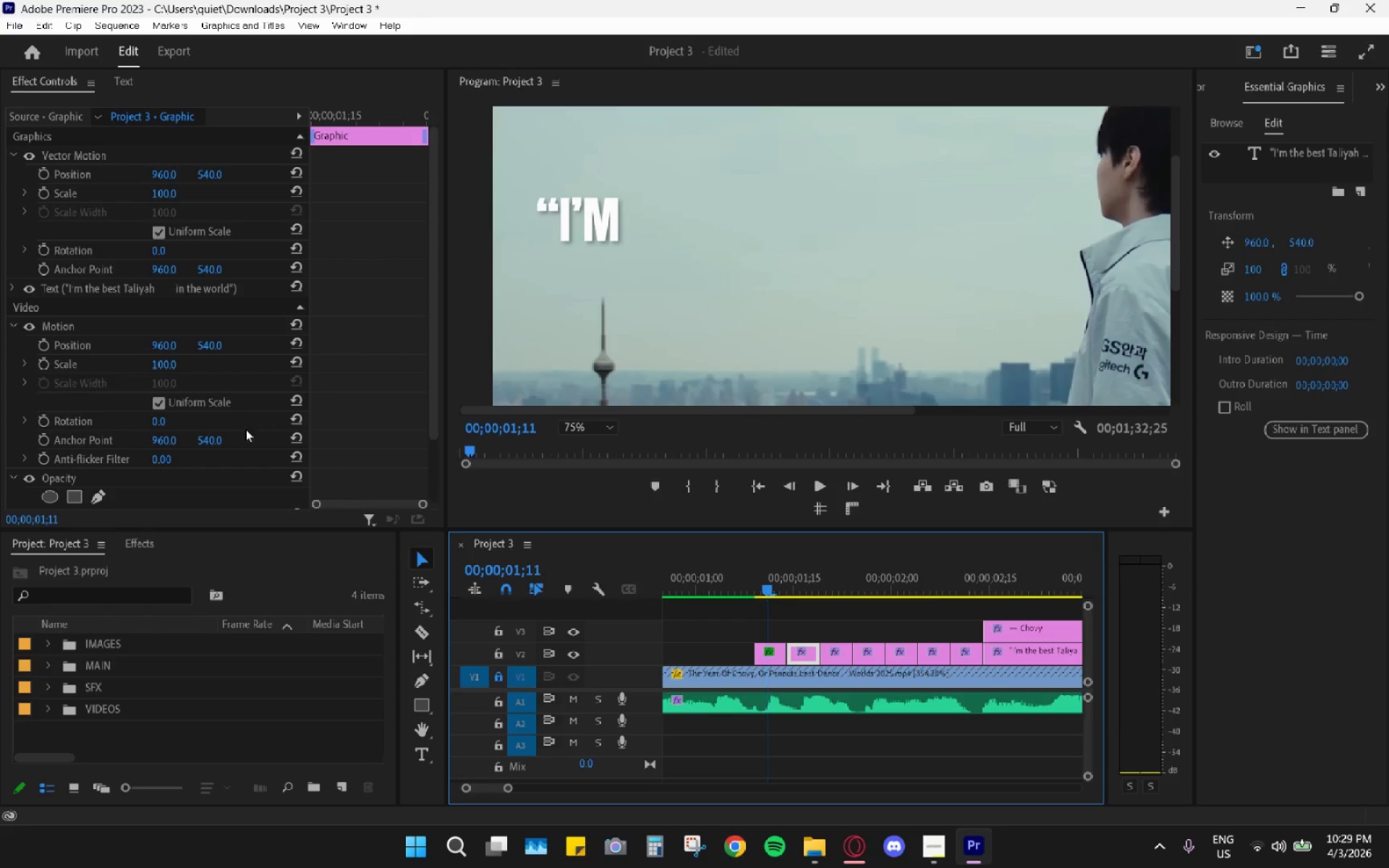 
scroll: coordinate [184, 436], scroll_direction: down, amount: 5.0
 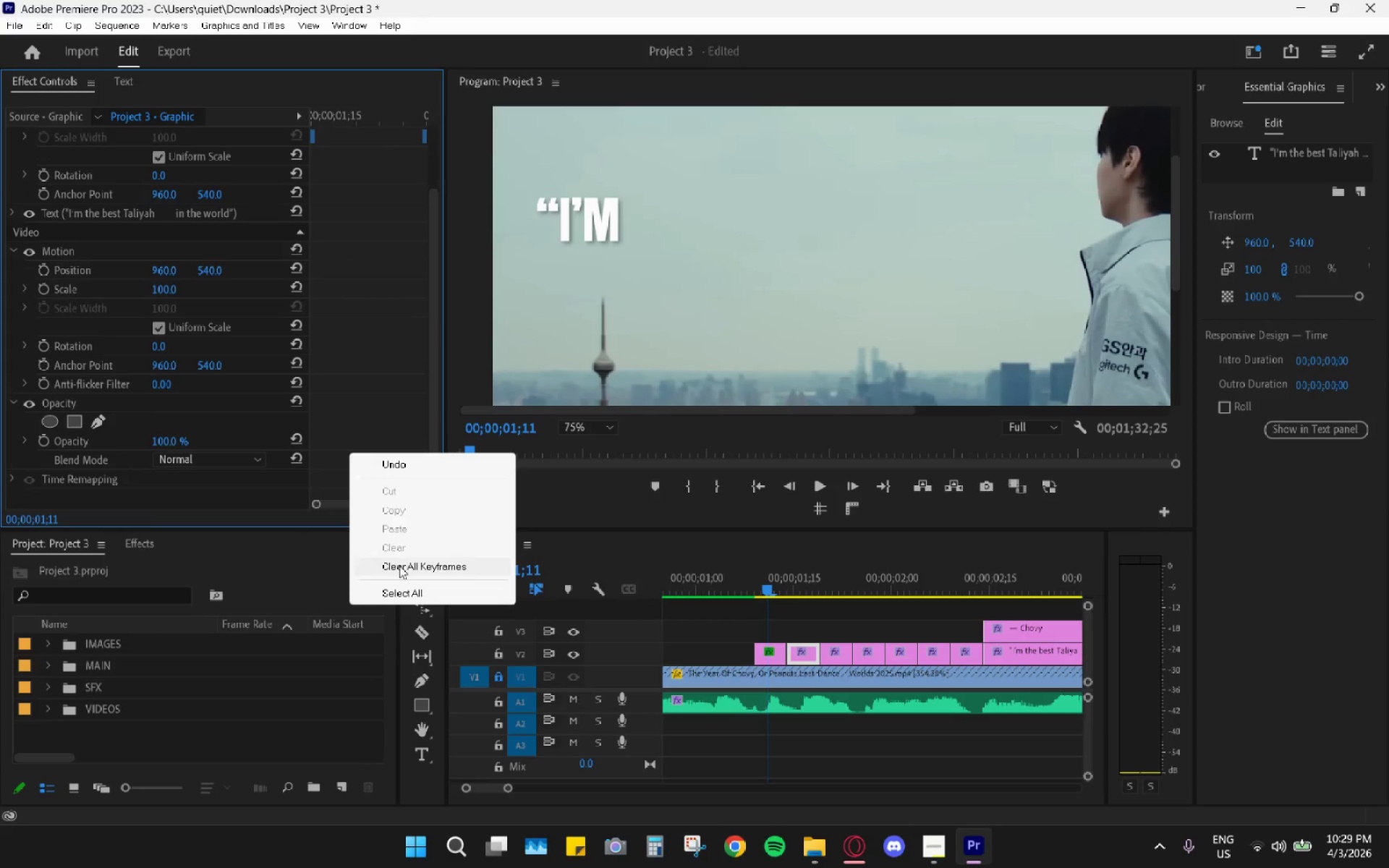 
left_click([813, 658])
 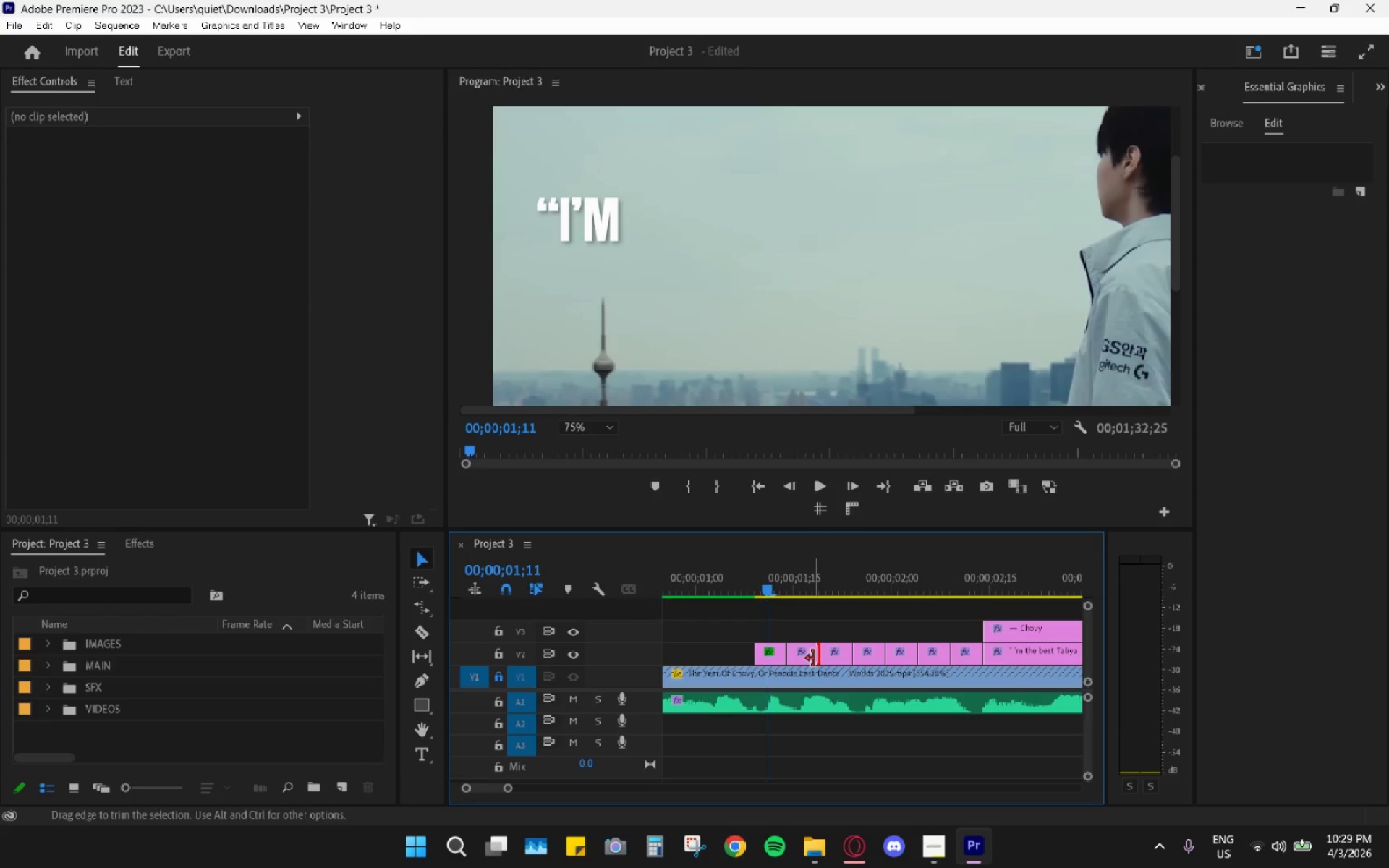 
left_click([807, 658])
 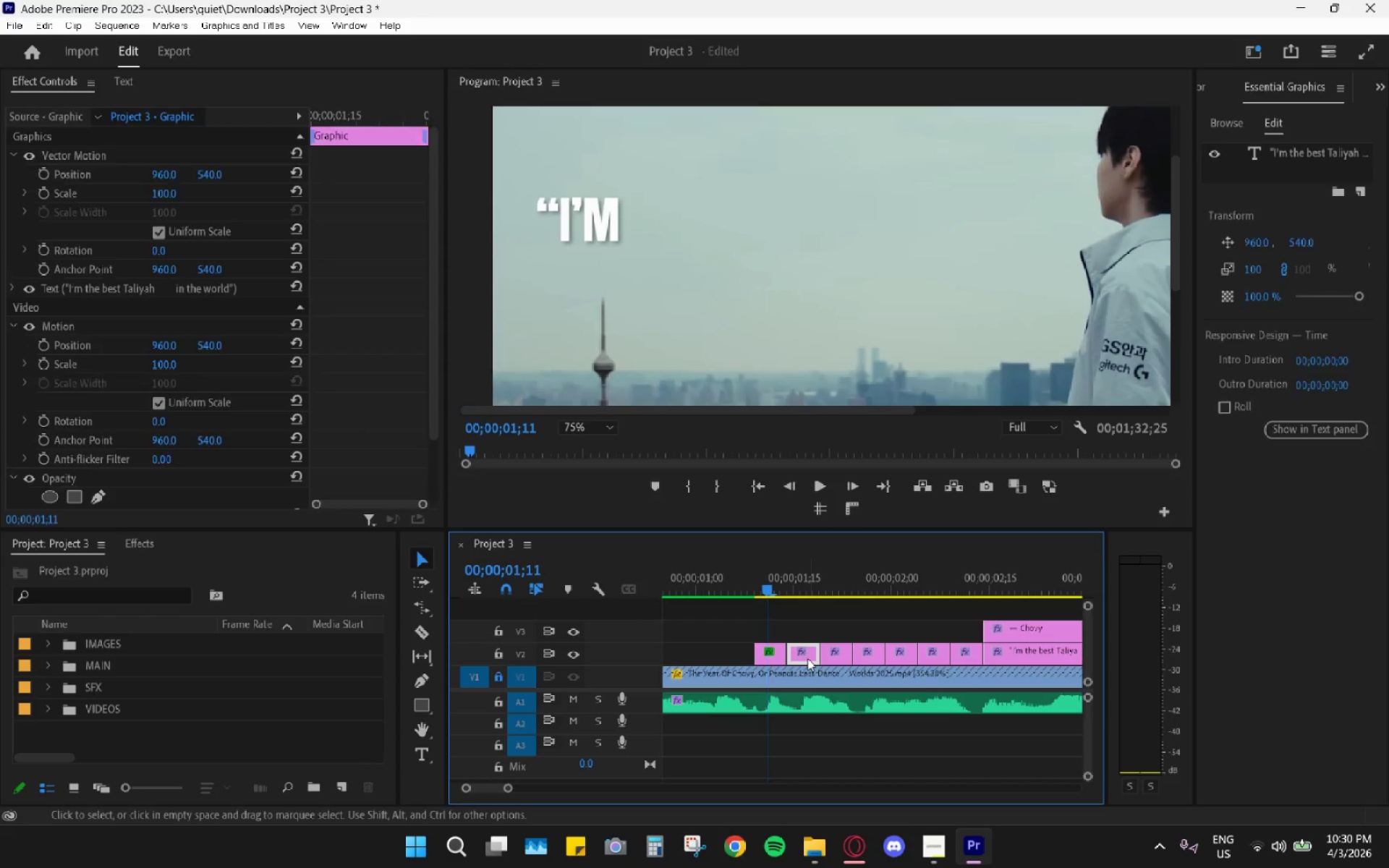 
key(Control+V)
 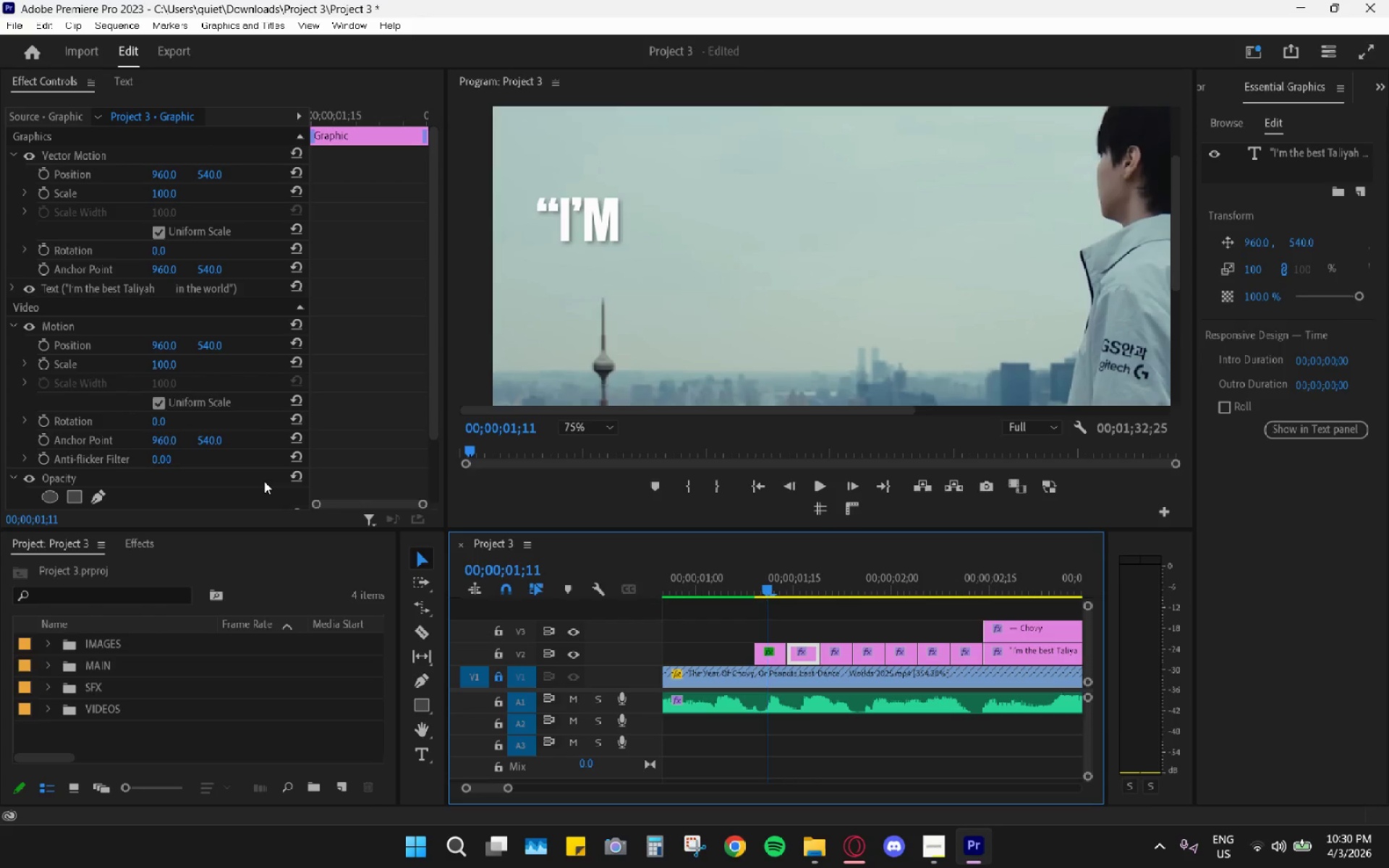 
scroll: coordinate [151, 467], scroll_direction: down, amount: 7.0
 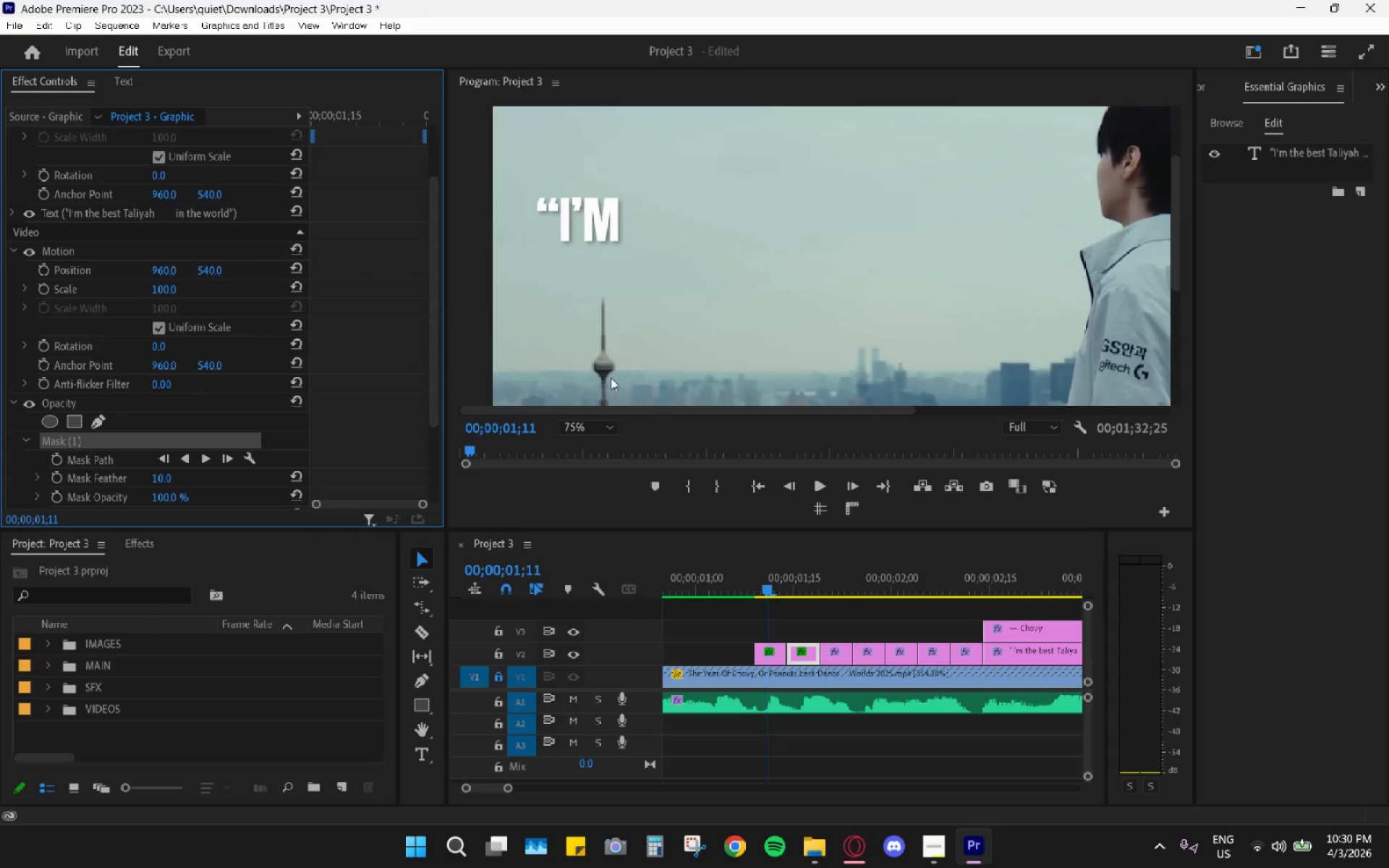 
left_click_drag(start_coordinate=[780, 578], to_coordinate=[791, 584])
 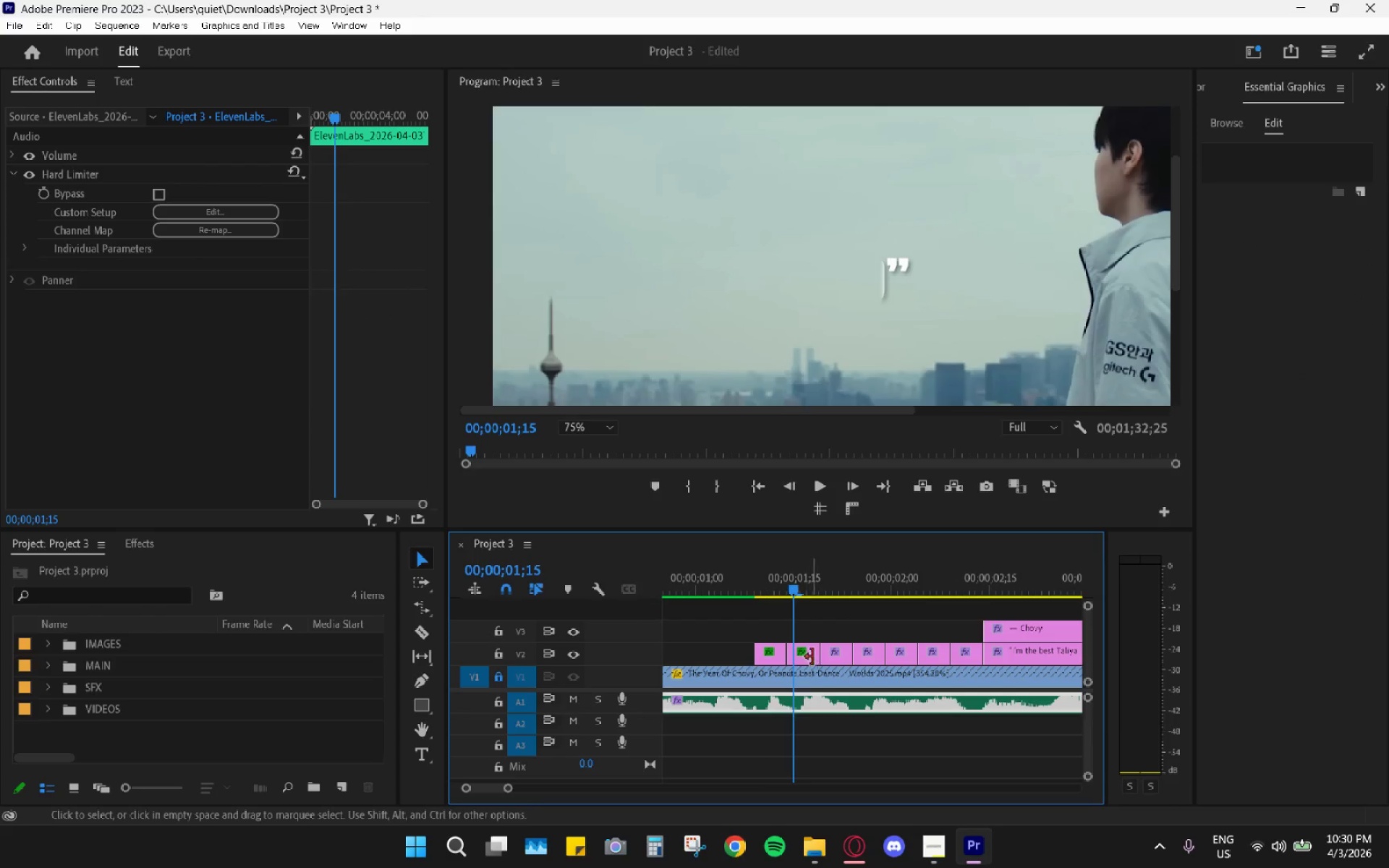 
left_click([815, 658])
 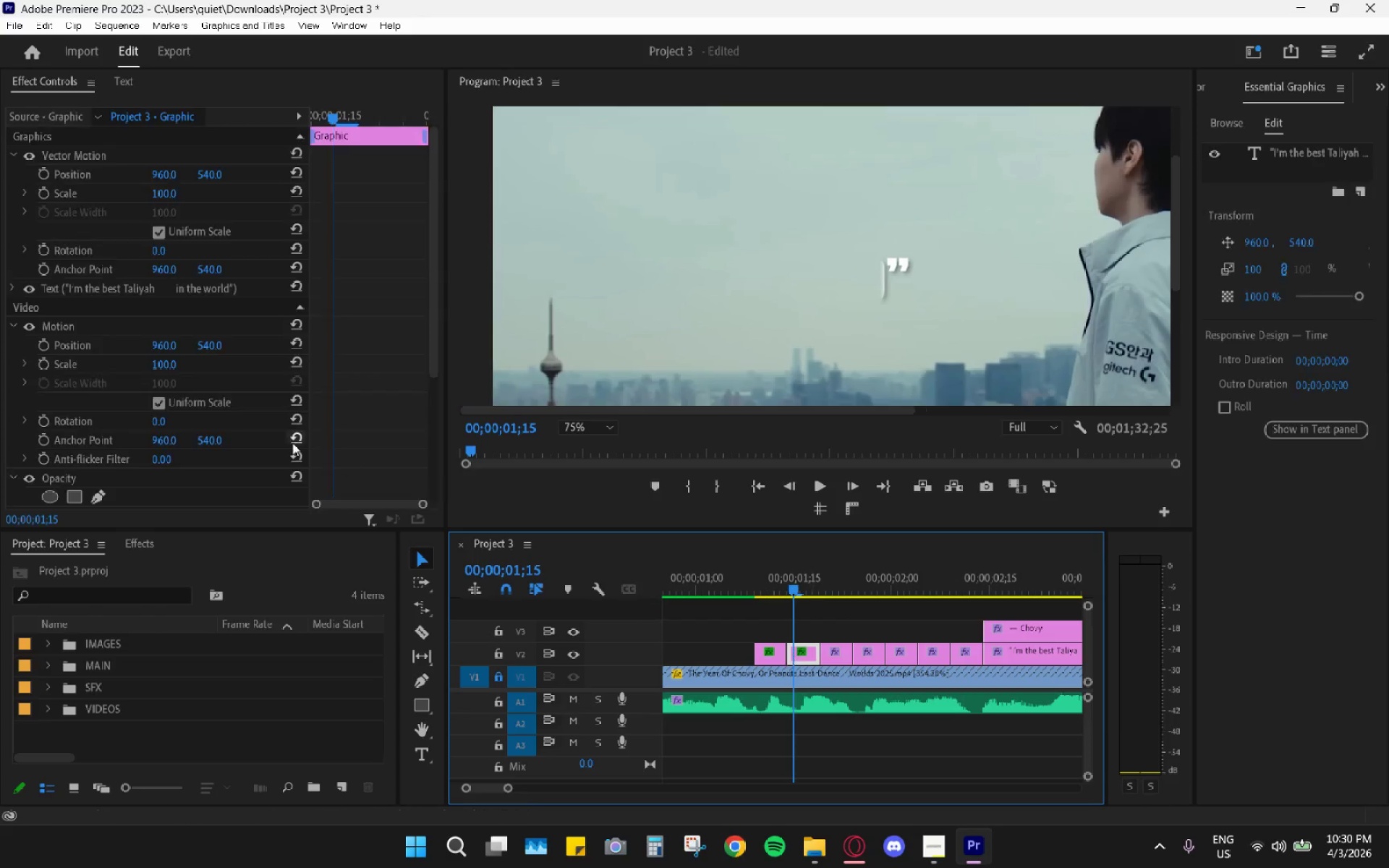 
scroll: coordinate [162, 444], scroll_direction: down, amount: 9.0
 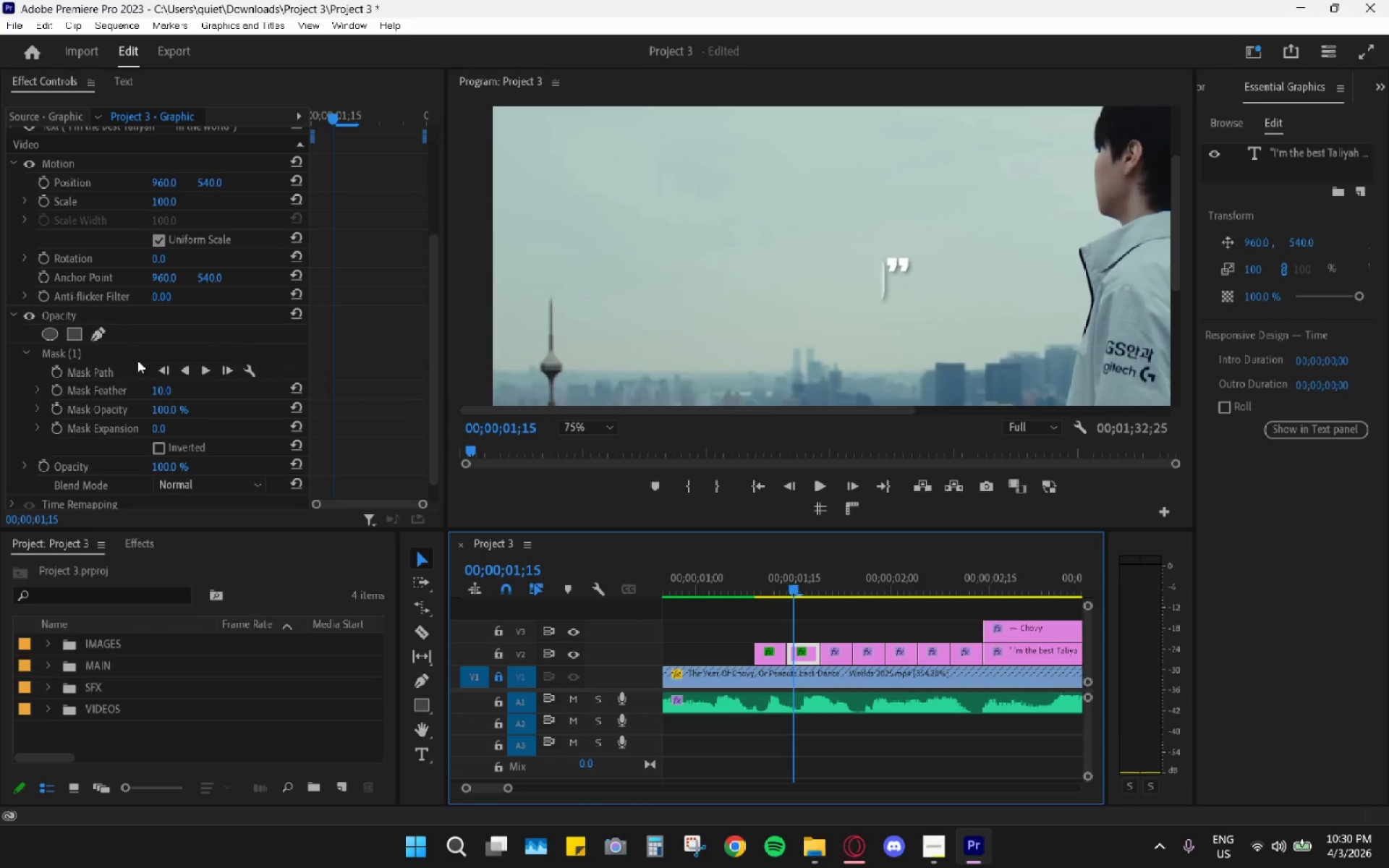 
left_click([136, 352])
 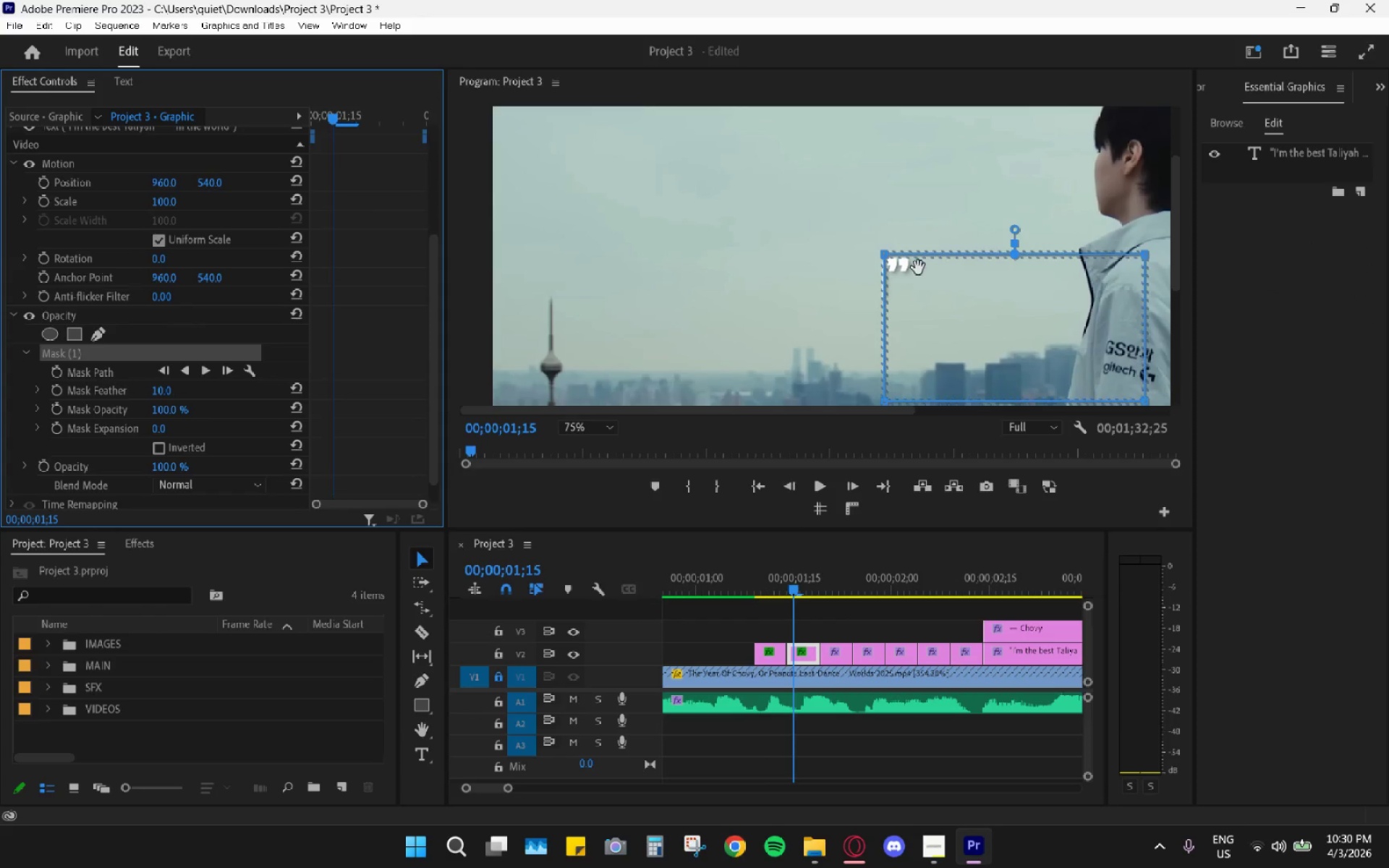 
left_click_drag(start_coordinate=[967, 314], to_coordinate=[742, 252])
 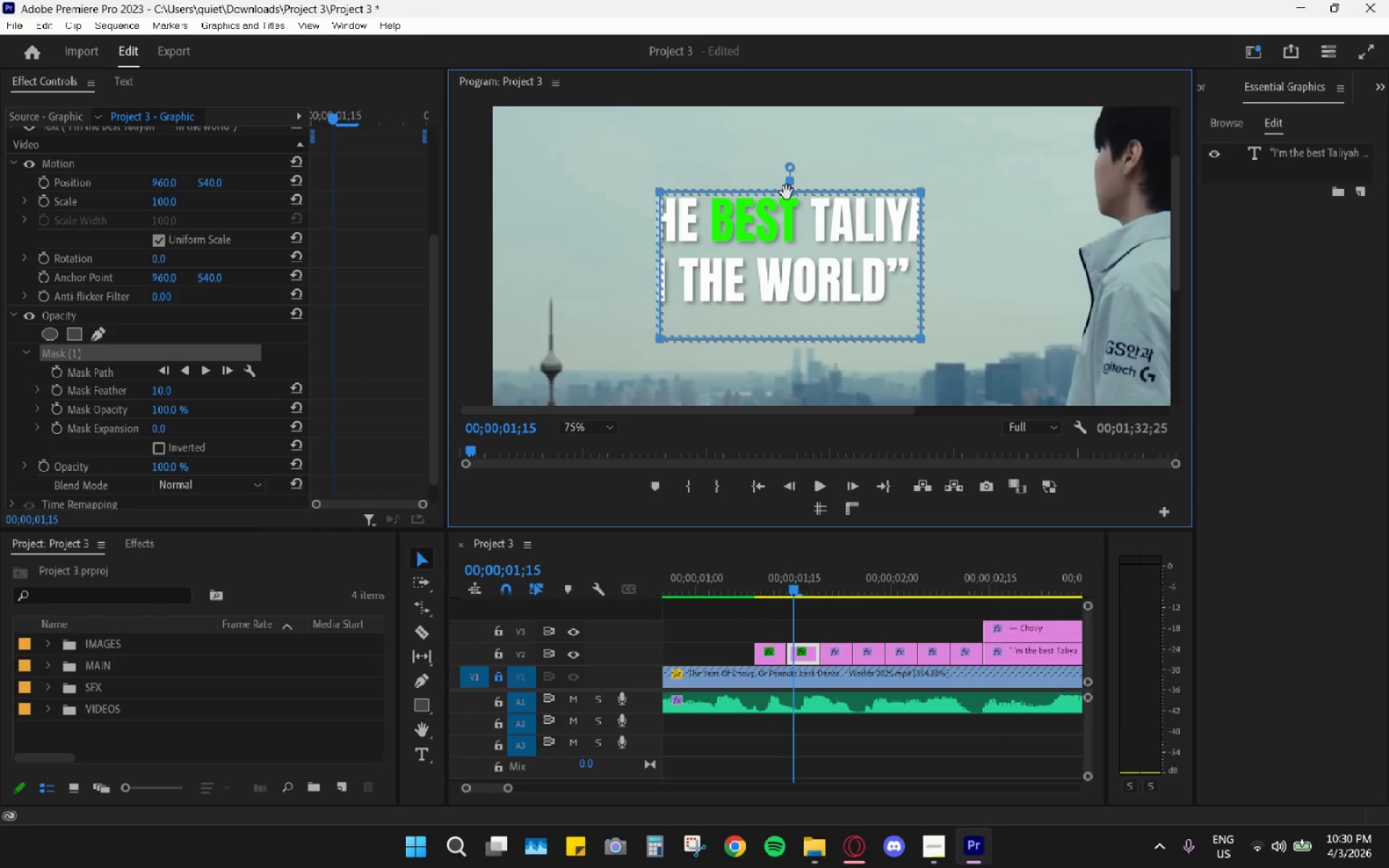 
left_click_drag(start_coordinate=[790, 180], to_coordinate=[782, 256])
 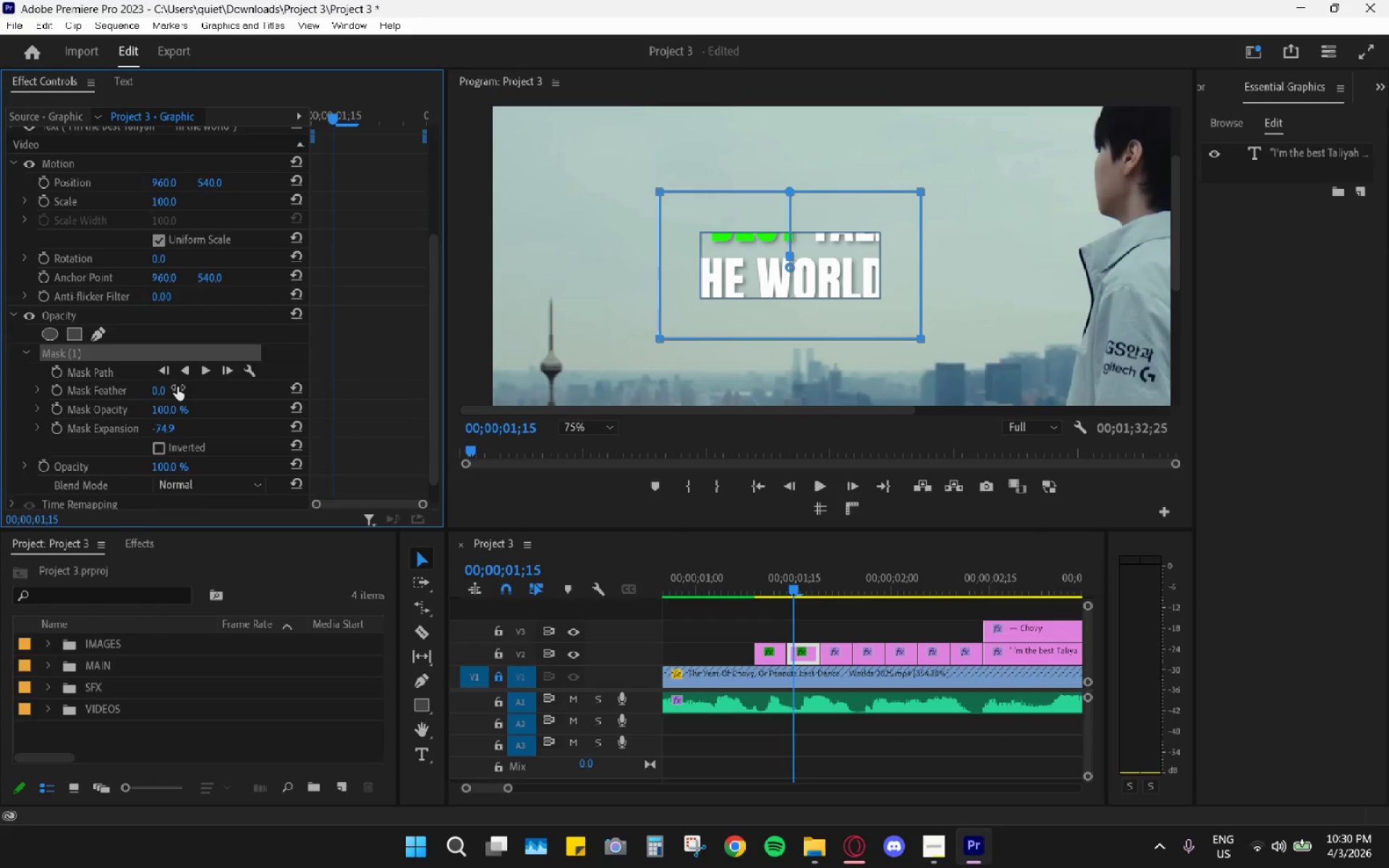 
left_click_drag(start_coordinate=[811, 264], to_coordinate=[728, 220])
 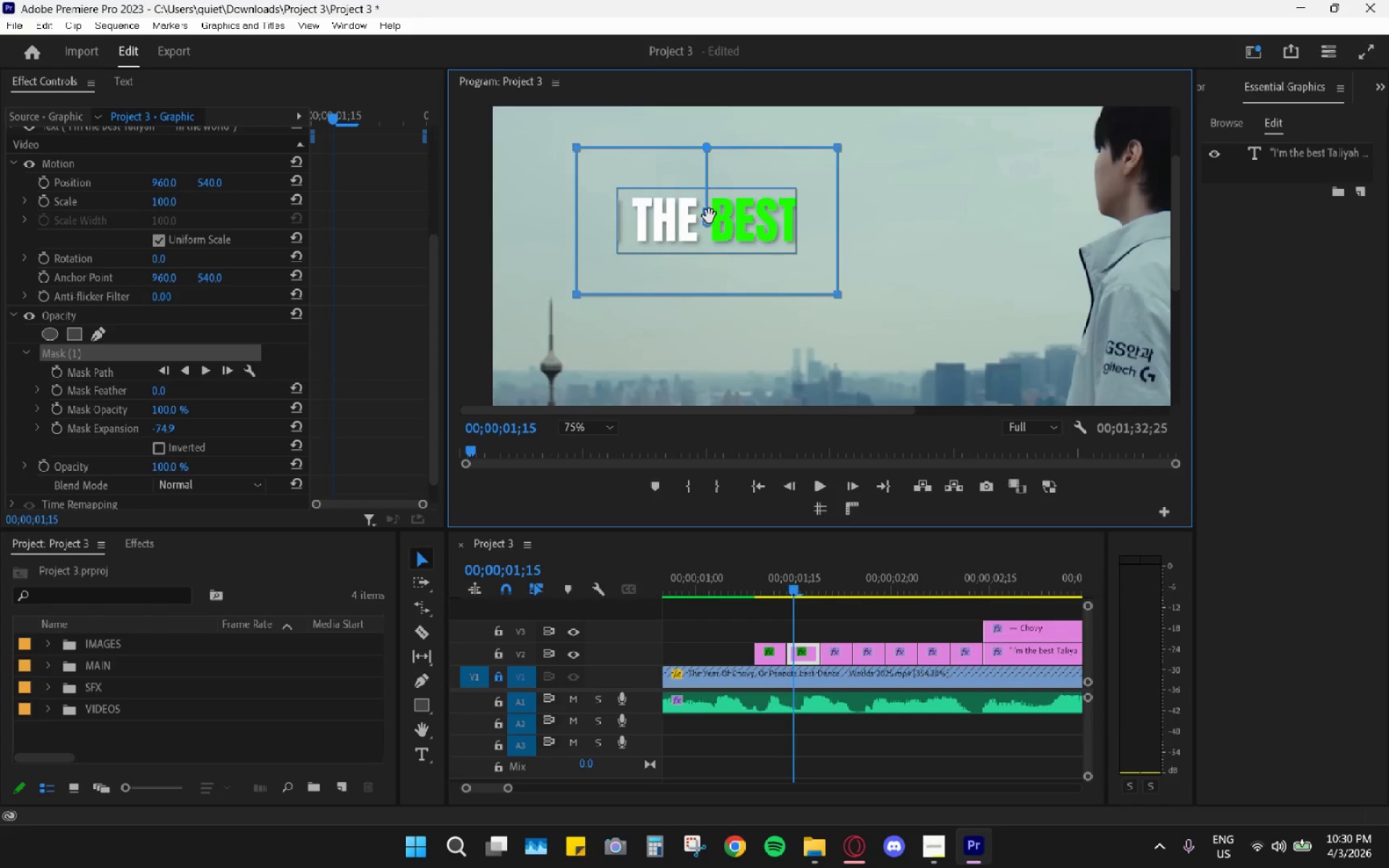 
left_click_drag(start_coordinate=[708, 216], to_coordinate=[714, 214])
 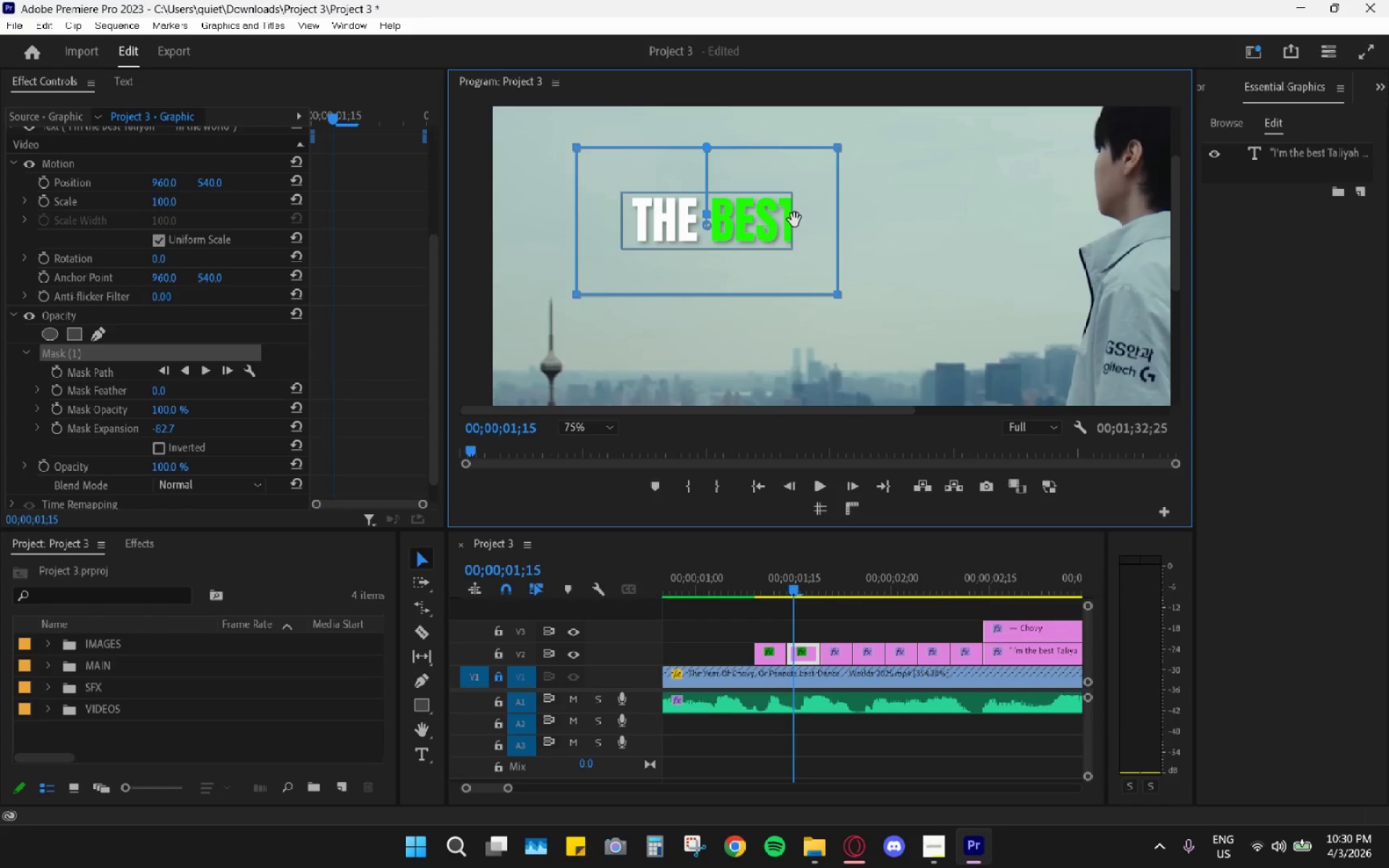 
left_click_drag(start_coordinate=[793, 220], to_coordinate=[759, 220])
 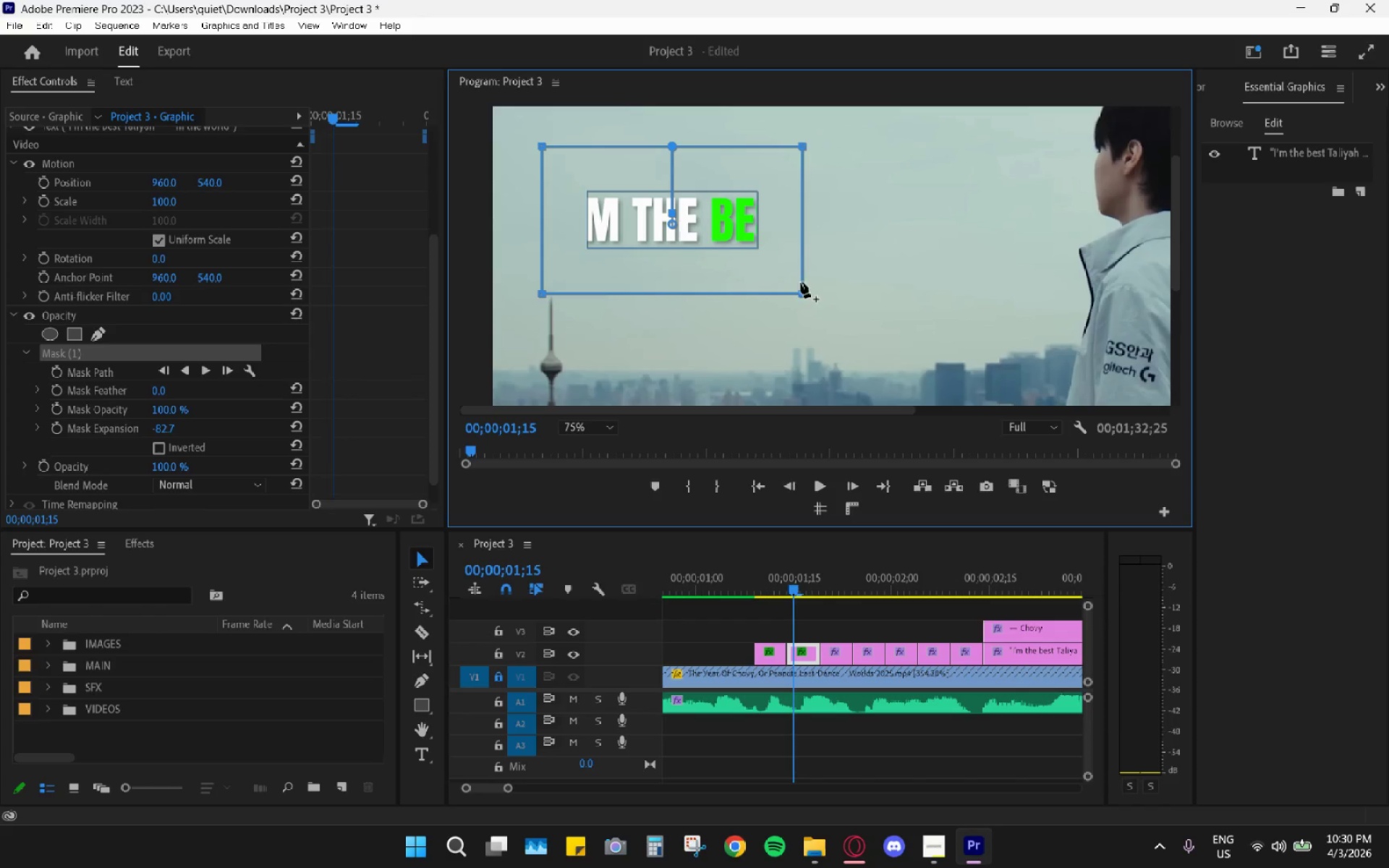 
left_click_drag(start_coordinate=[802, 297], to_coordinate=[720, 293])
 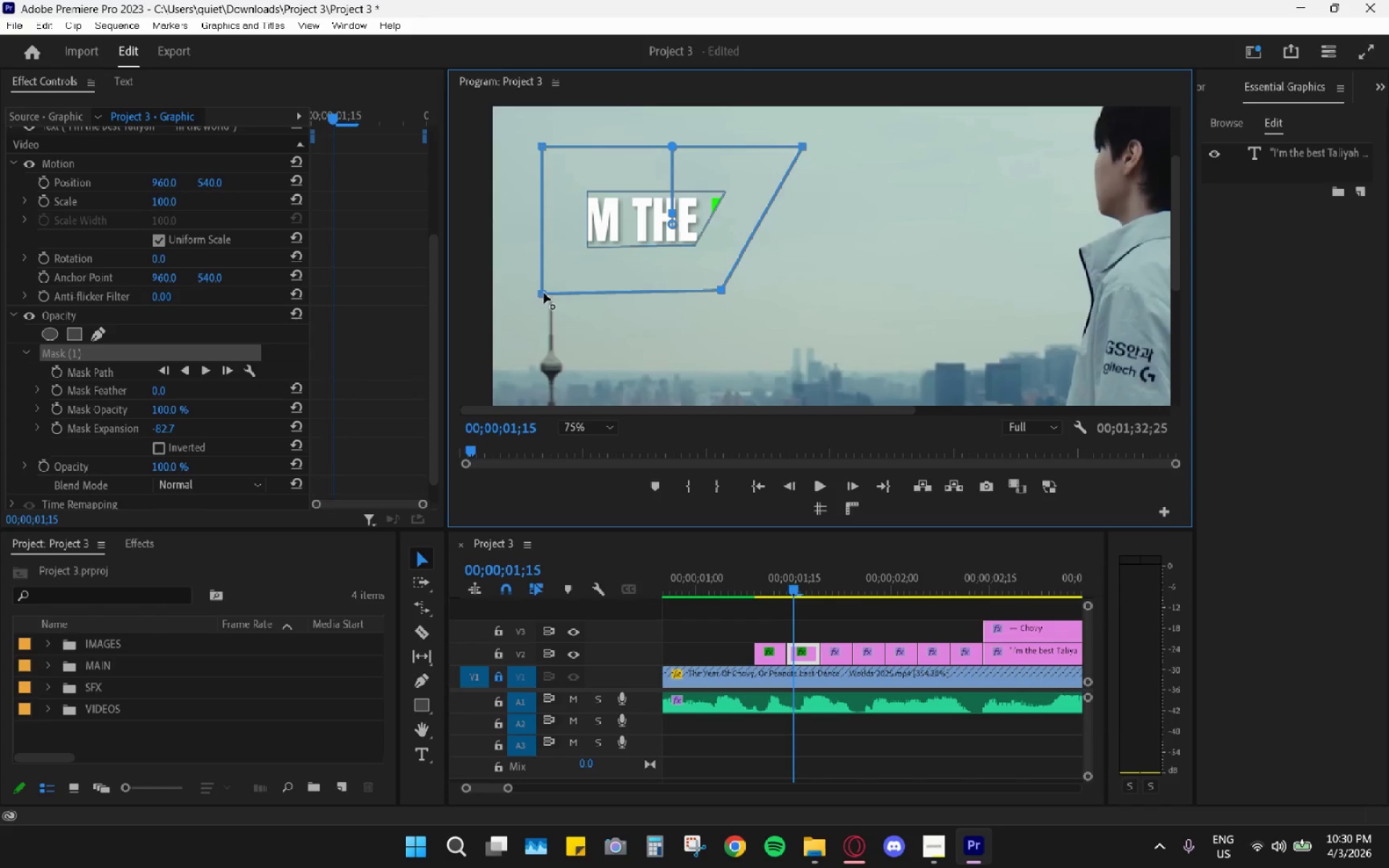 
left_click_drag(start_coordinate=[544, 293], to_coordinate=[583, 297])
 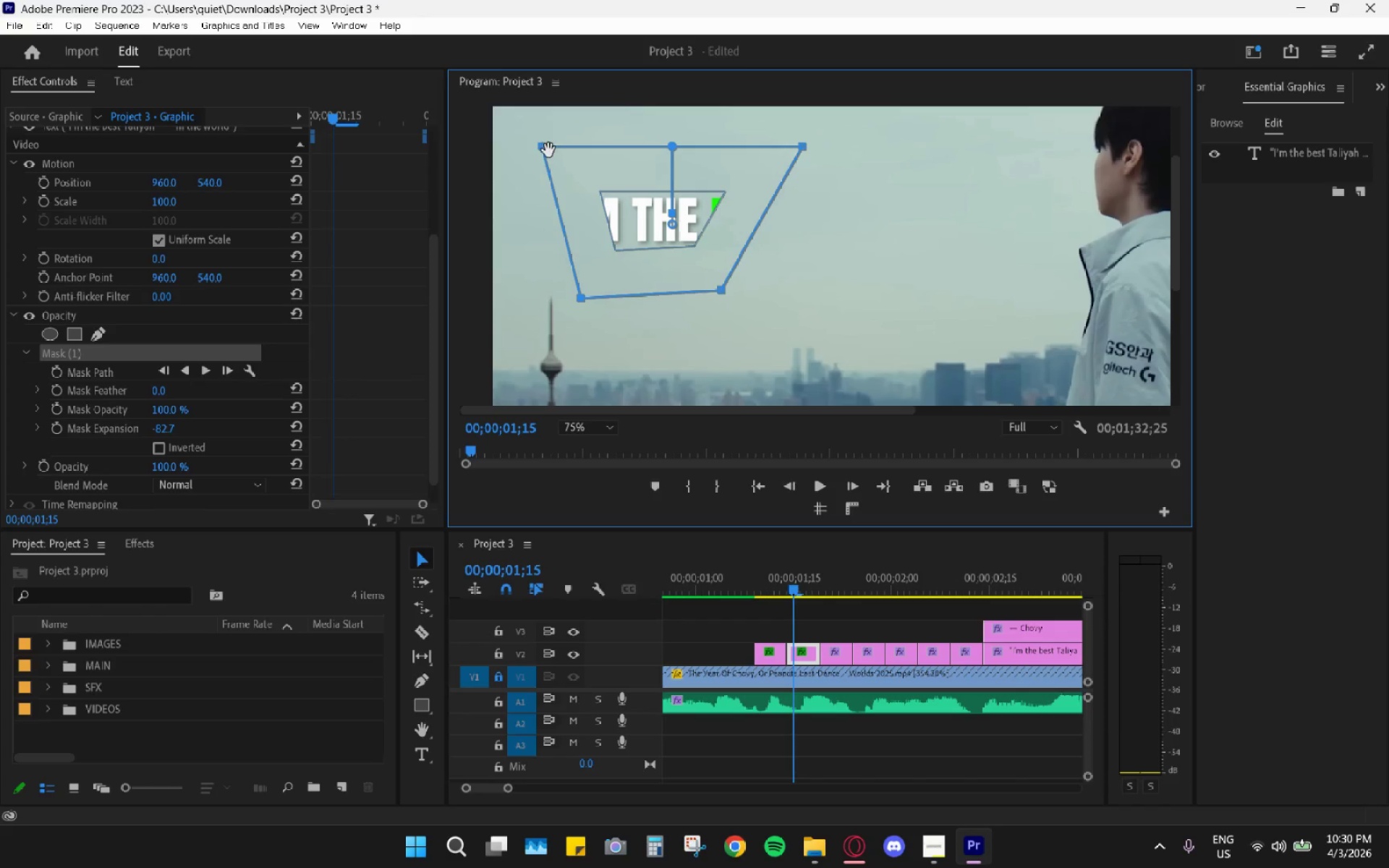 
left_click_drag(start_coordinate=[547, 152], to_coordinate=[582, 153])
 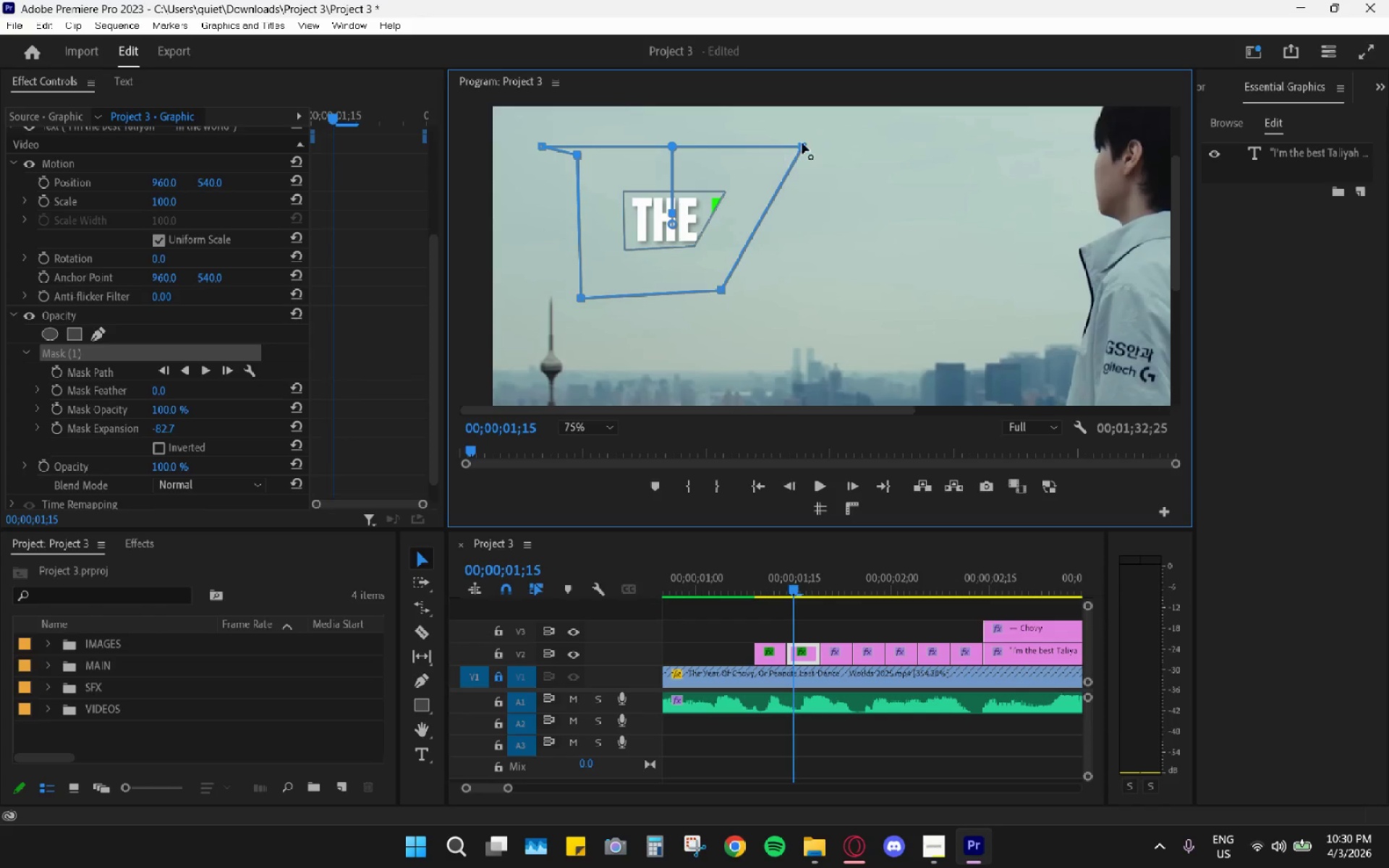 
left_click_drag(start_coordinate=[802, 143], to_coordinate=[722, 136])
 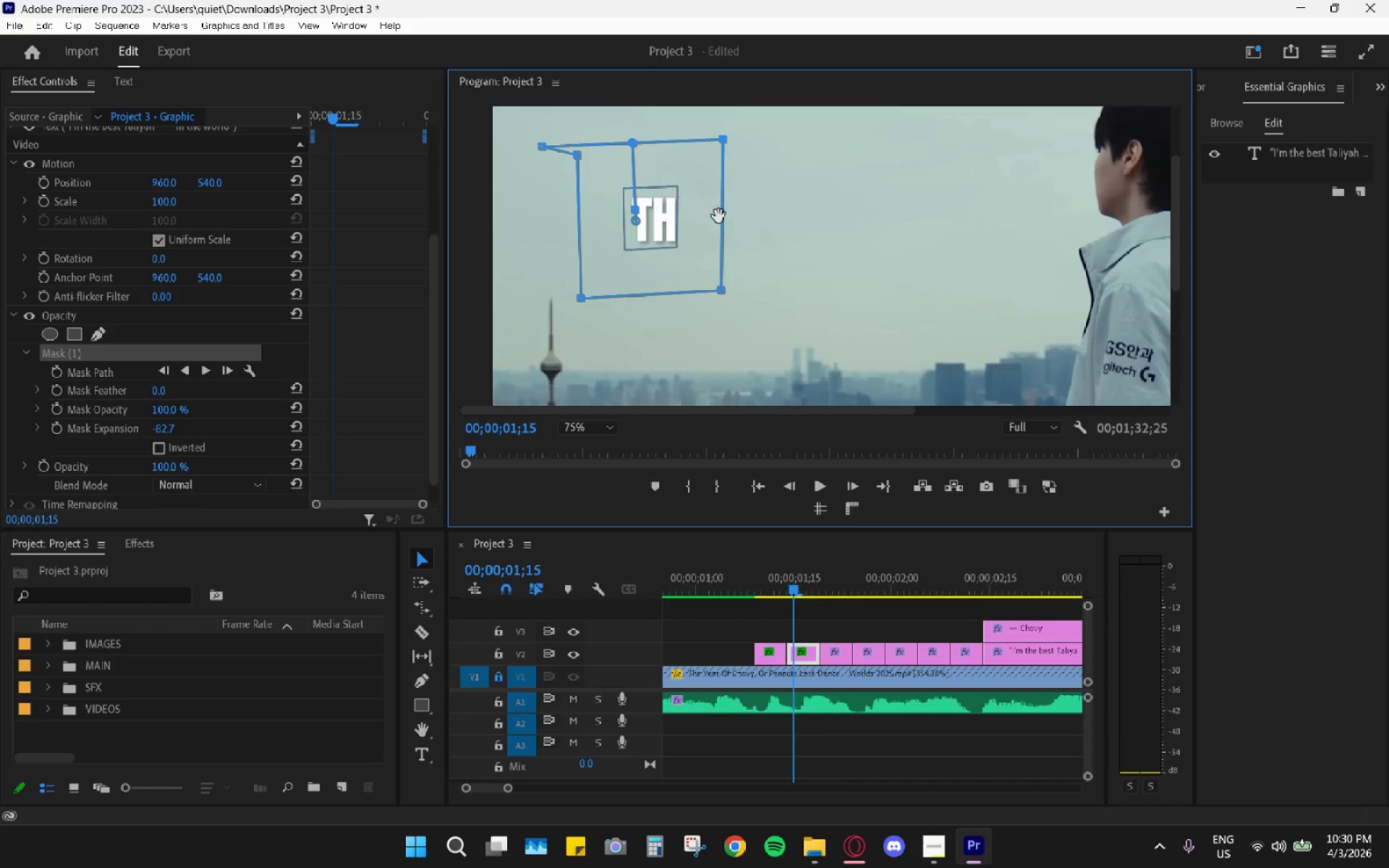 
left_click_drag(start_coordinate=[700, 235], to_coordinate=[705, 240])
 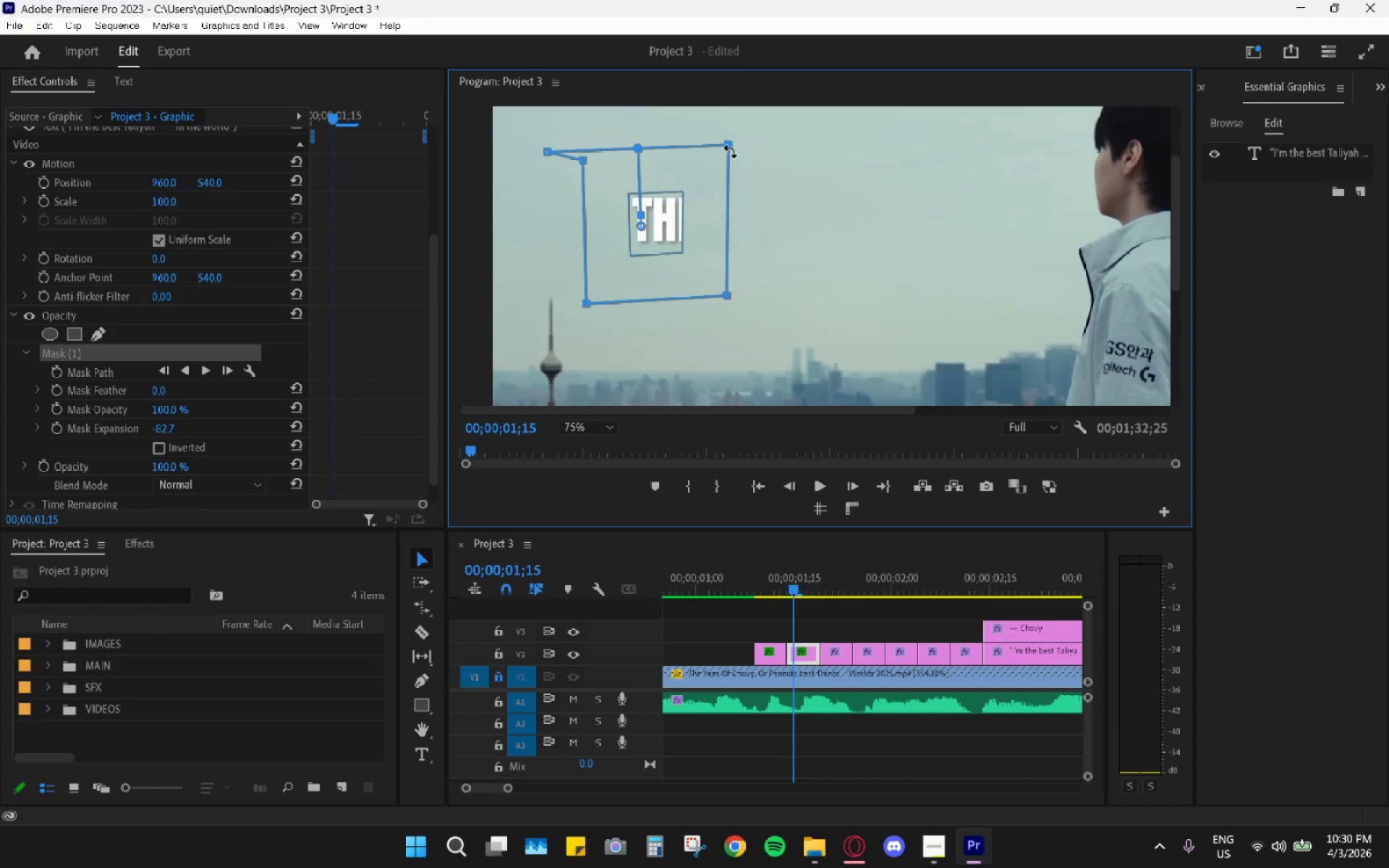 
left_click_drag(start_coordinate=[731, 148], to_coordinate=[768, 142])
 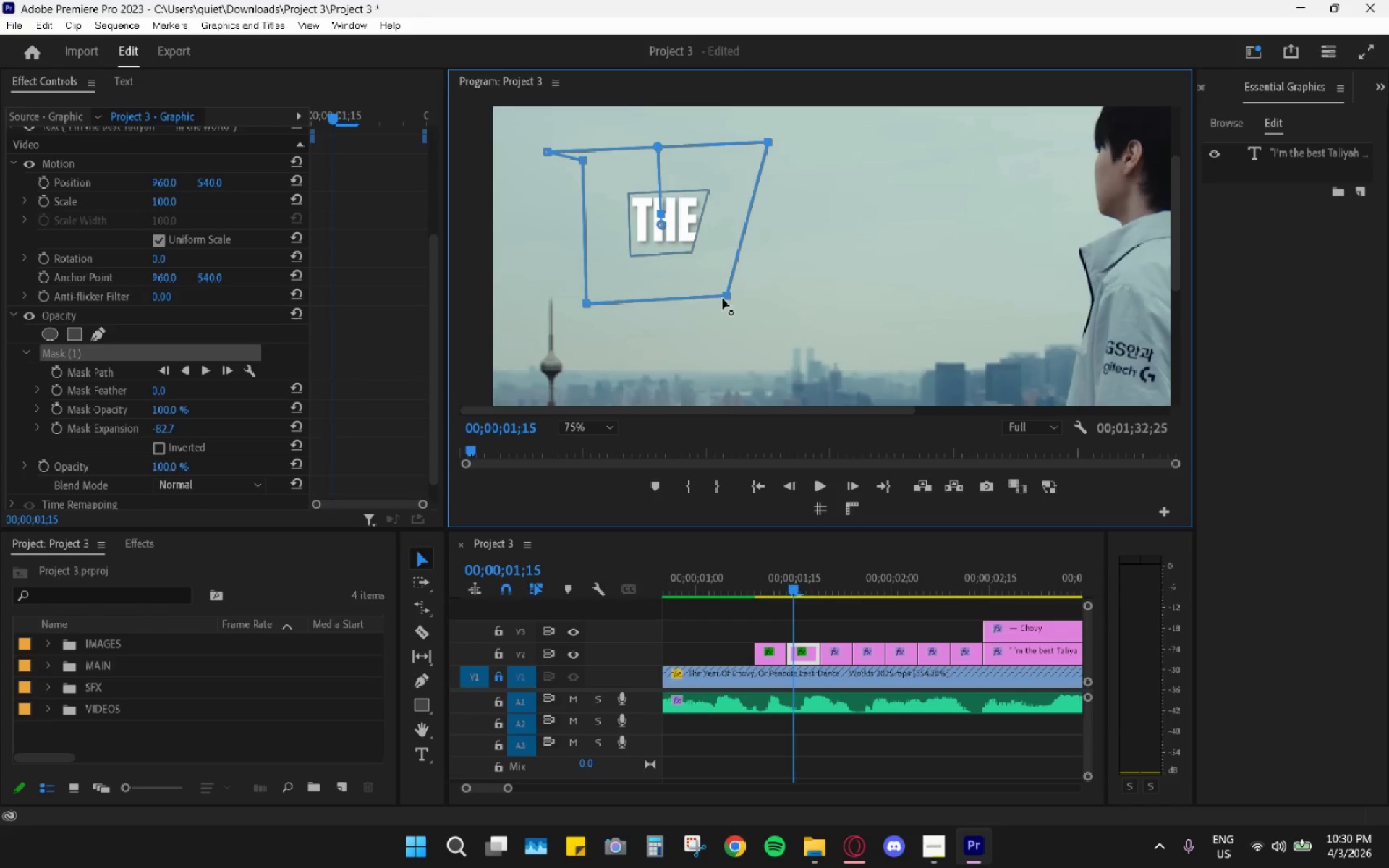 
left_click_drag(start_coordinate=[721, 300], to_coordinate=[746, 286])
 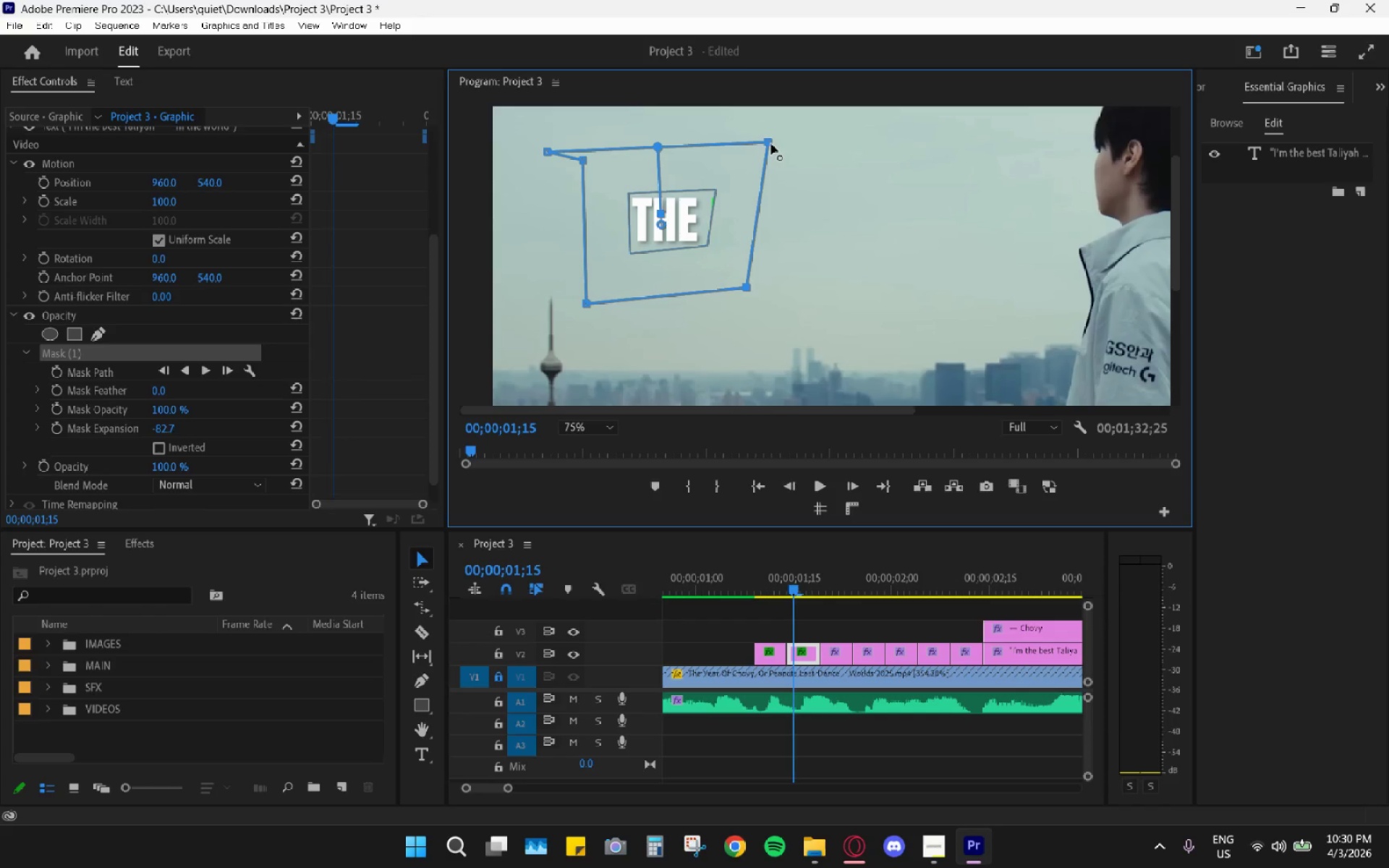 
left_click_drag(start_coordinate=[772, 144], to_coordinate=[755, 142])
 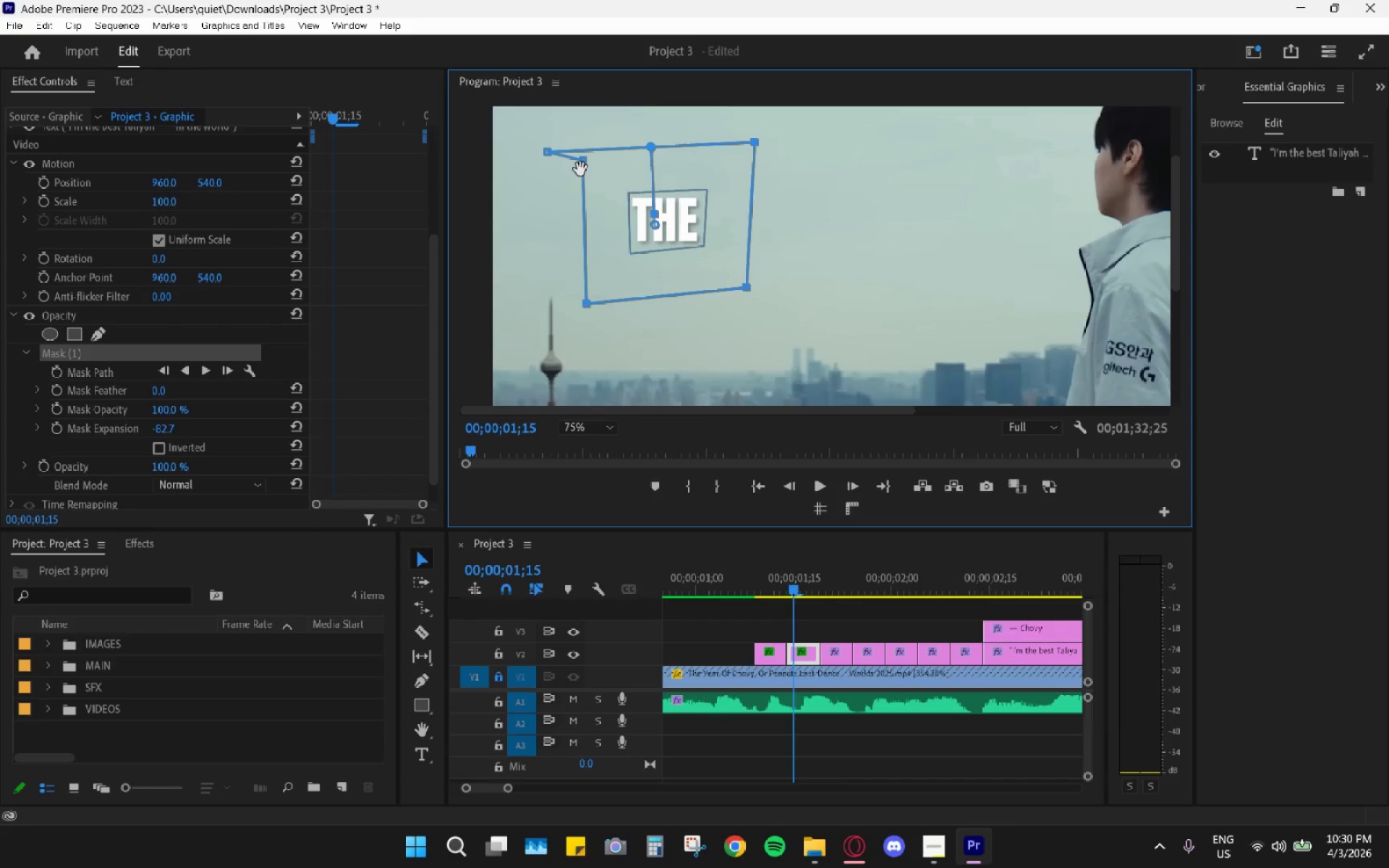 
left_click_drag(start_coordinate=[584, 164], to_coordinate=[540, 171])
 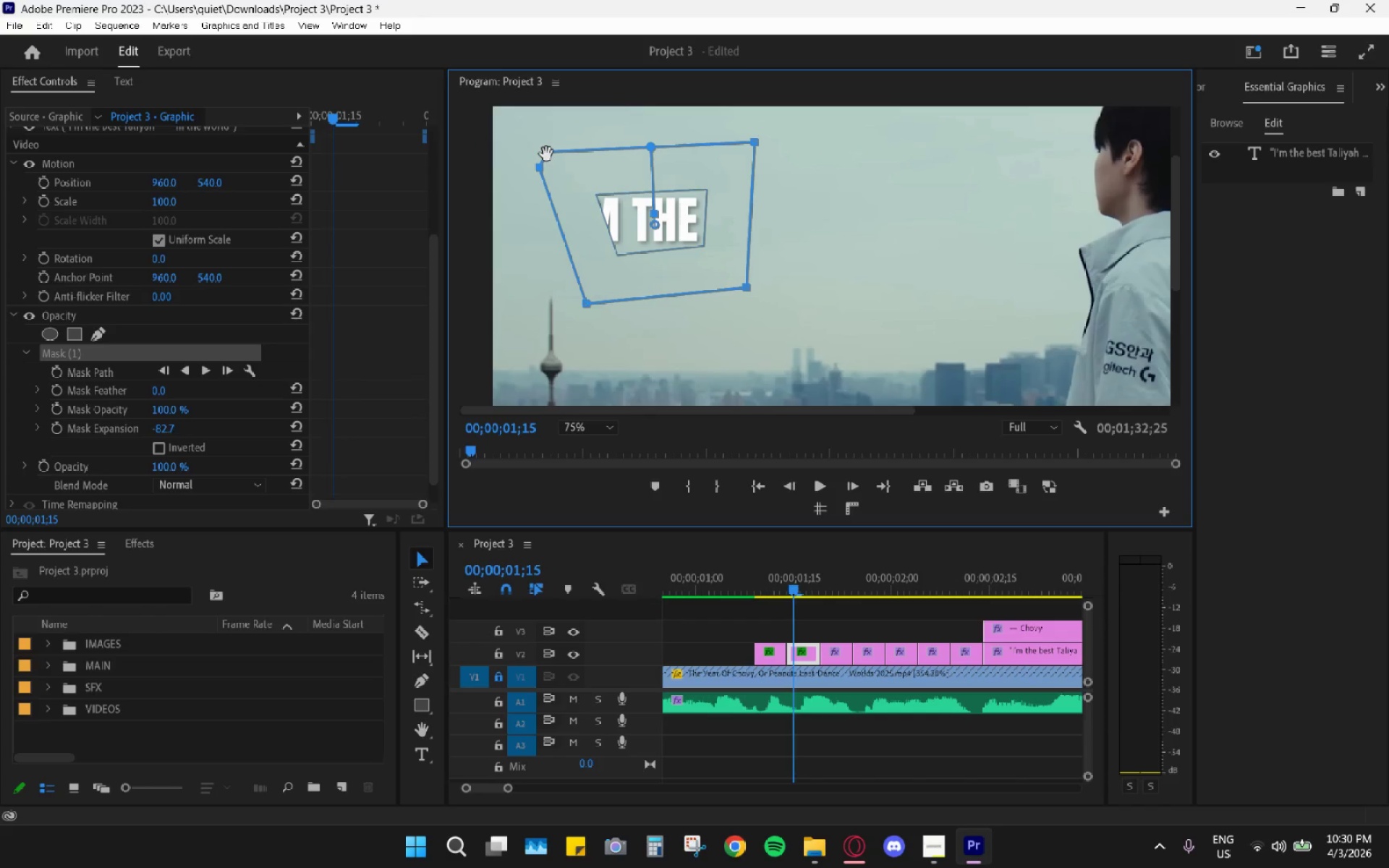 
key(Control+Z)
 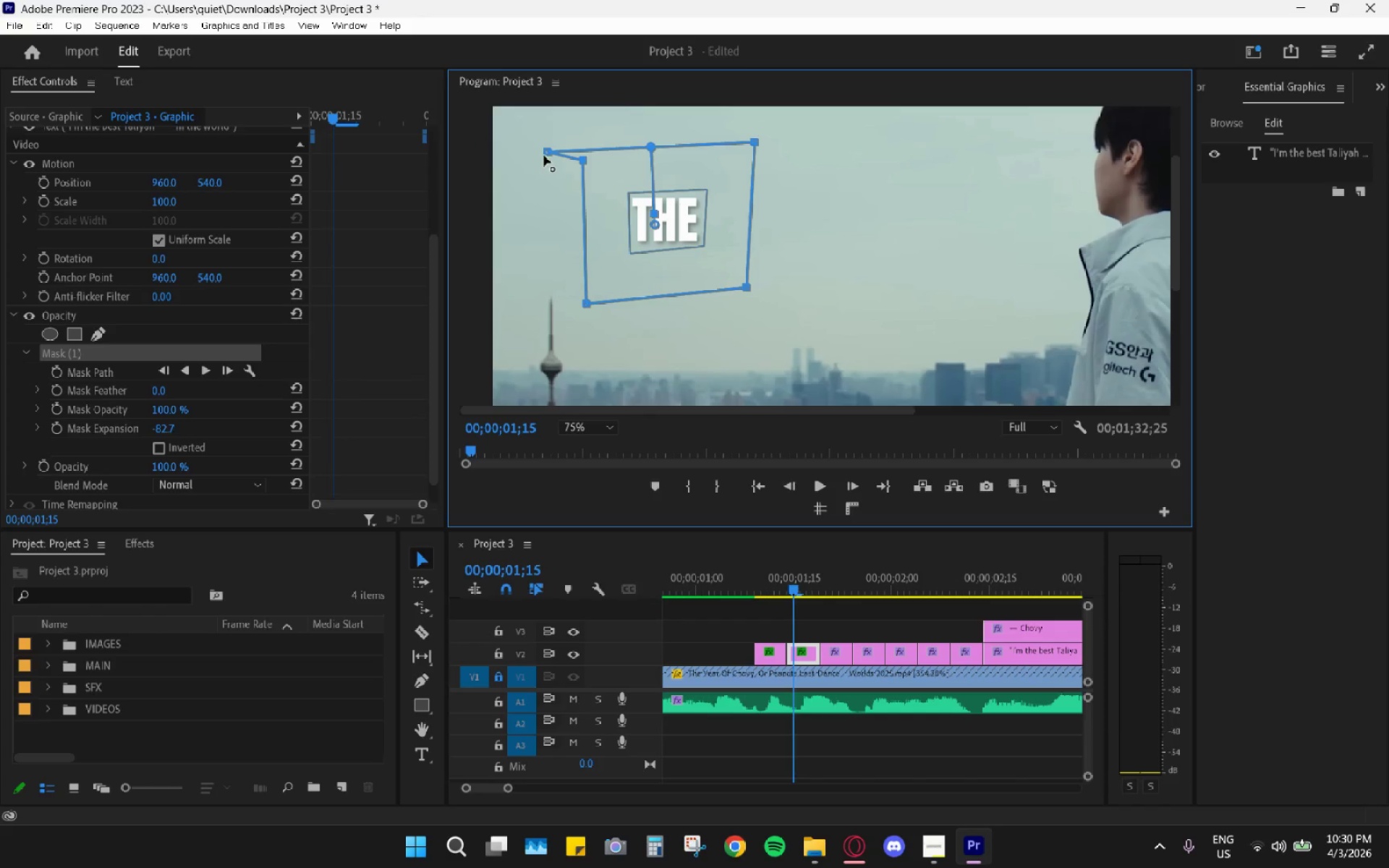 
left_click_drag(start_coordinate=[549, 153], to_coordinate=[538, 142])
 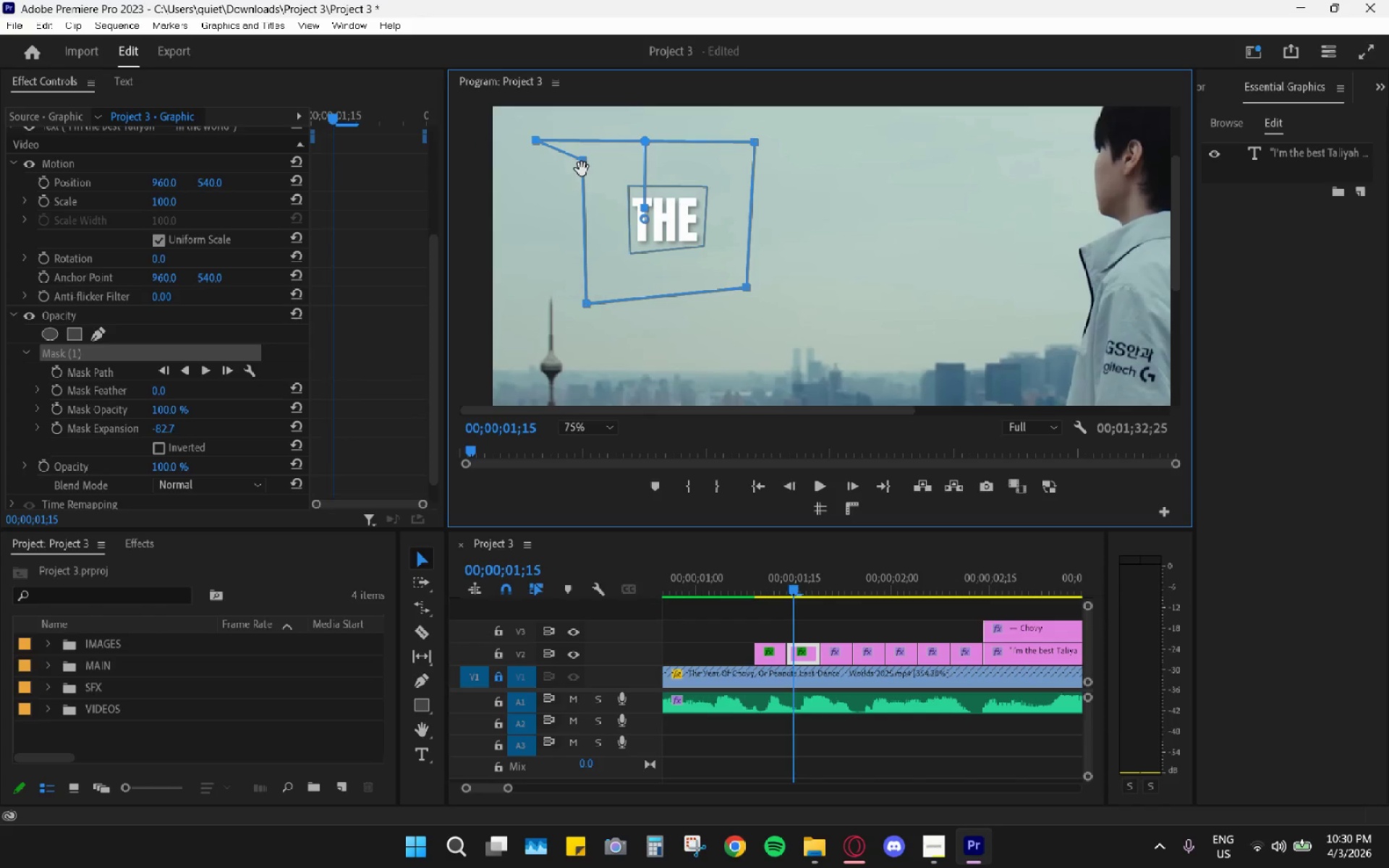 
left_click_drag(start_coordinate=[582, 168], to_coordinate=[595, 158])
 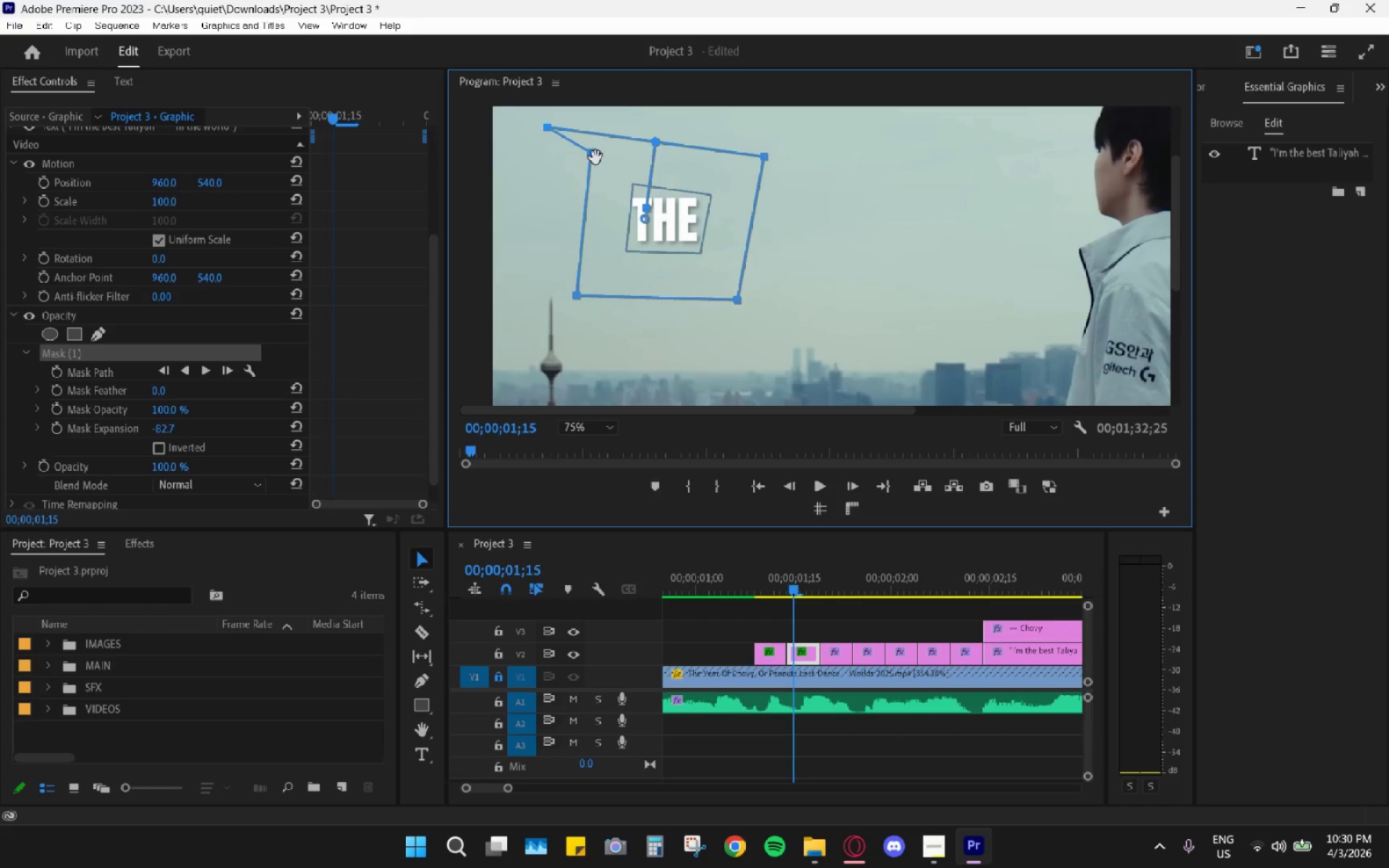 
key(Control+ControlLeft)
 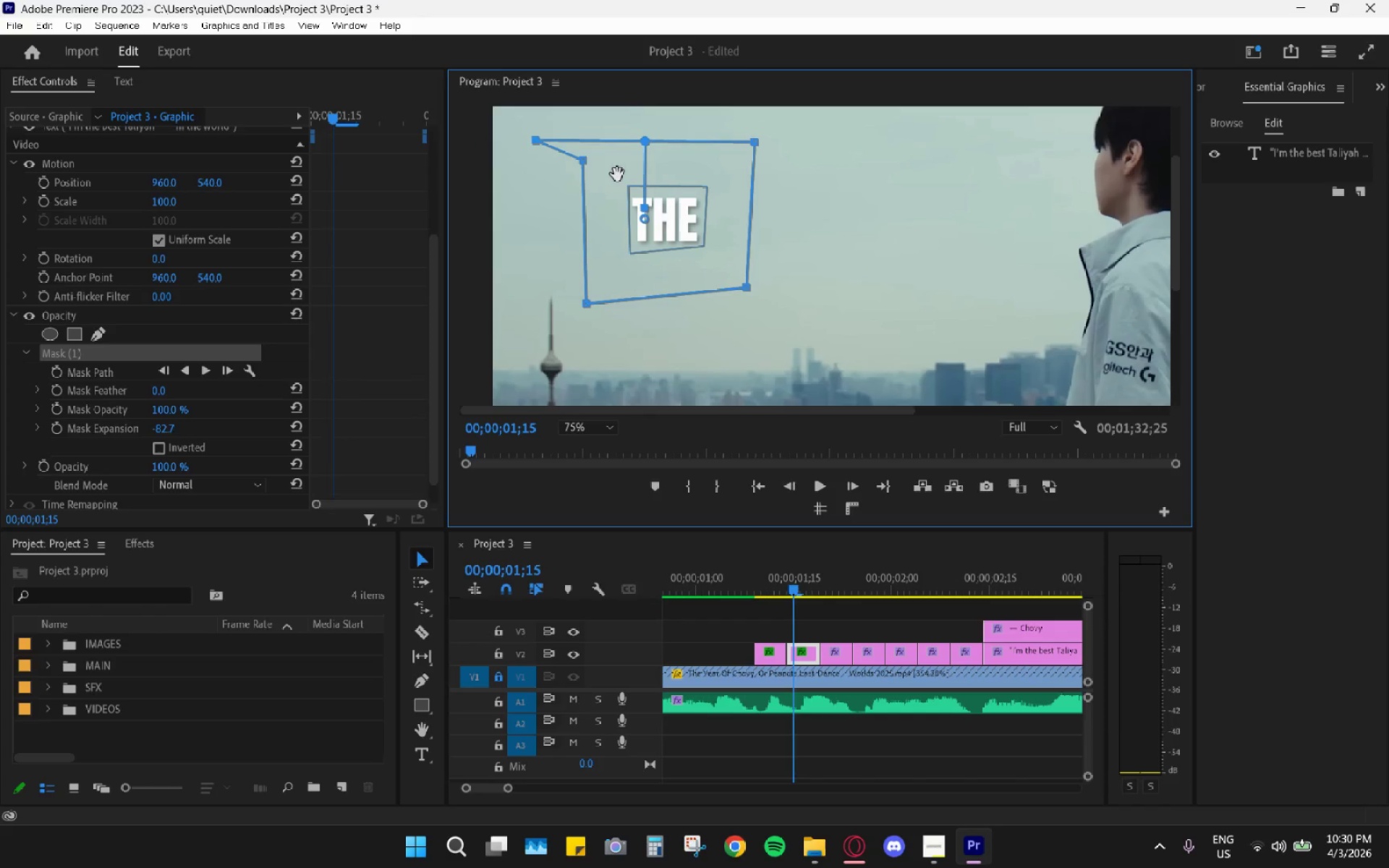 
key(Control+Z)
 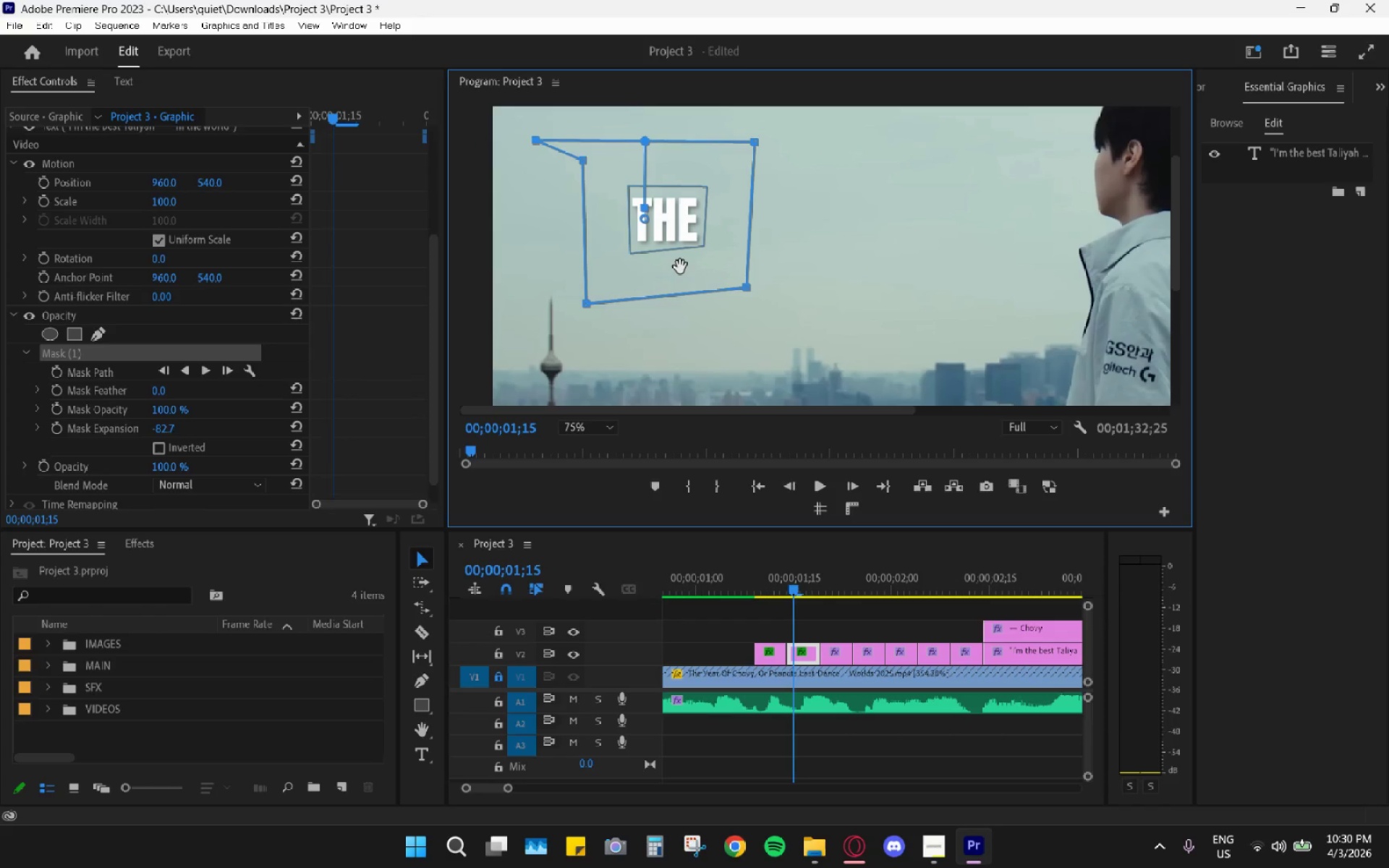 
key(Control+ControlLeft)
 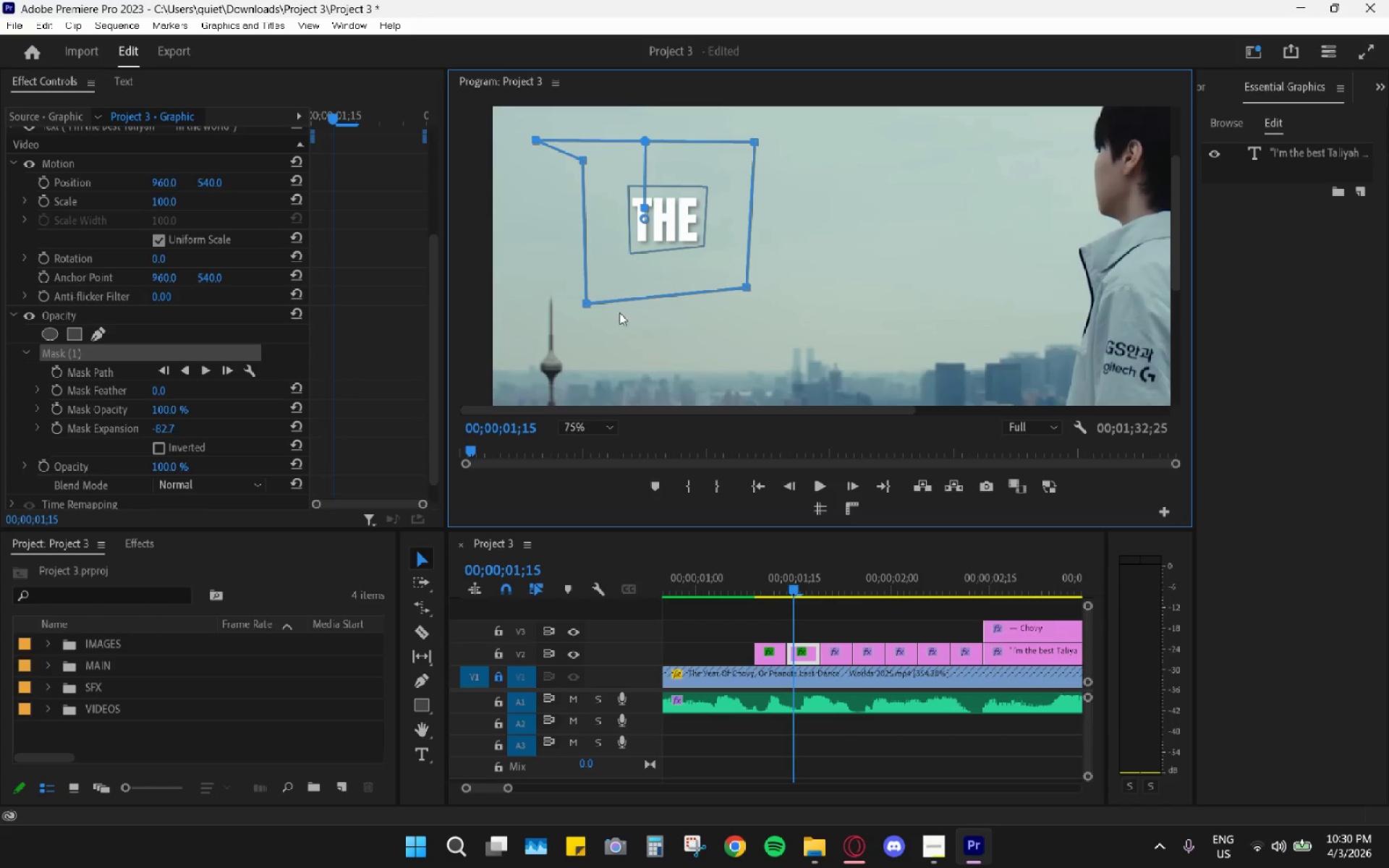 
key(Control+Z)
 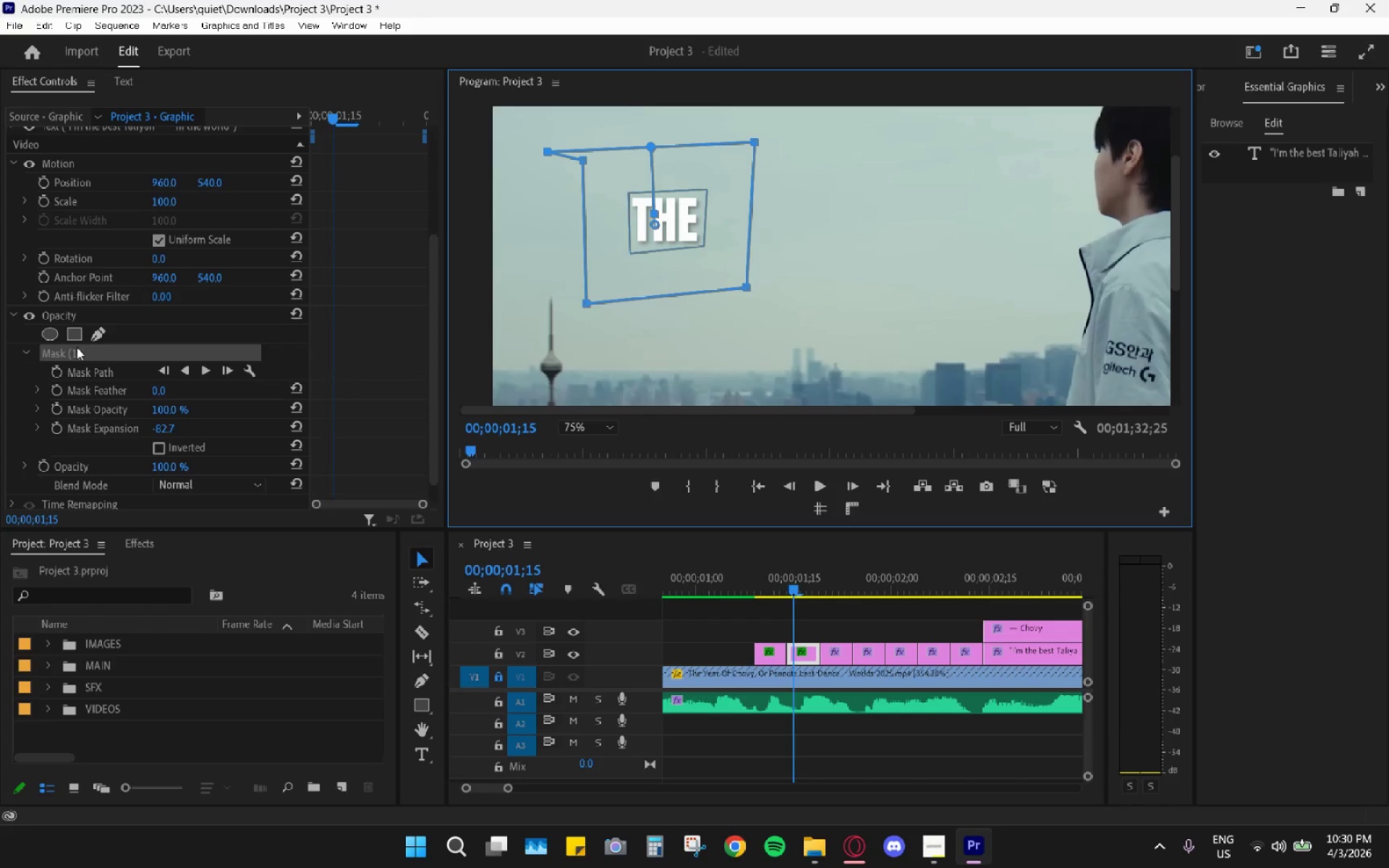 
right_click([98, 349])
 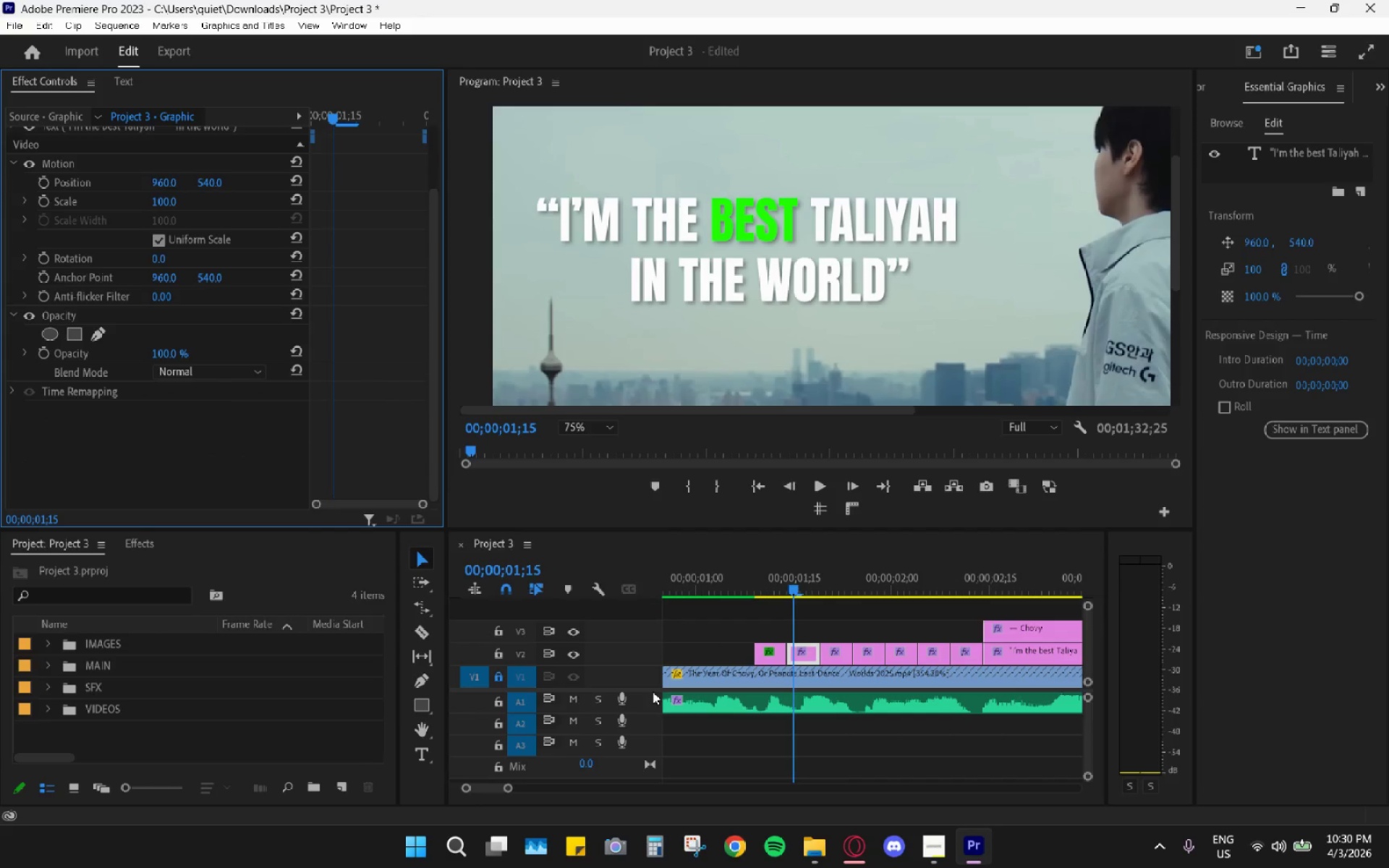 
left_click_drag(start_coordinate=[756, 584], to_coordinate=[791, 593])
 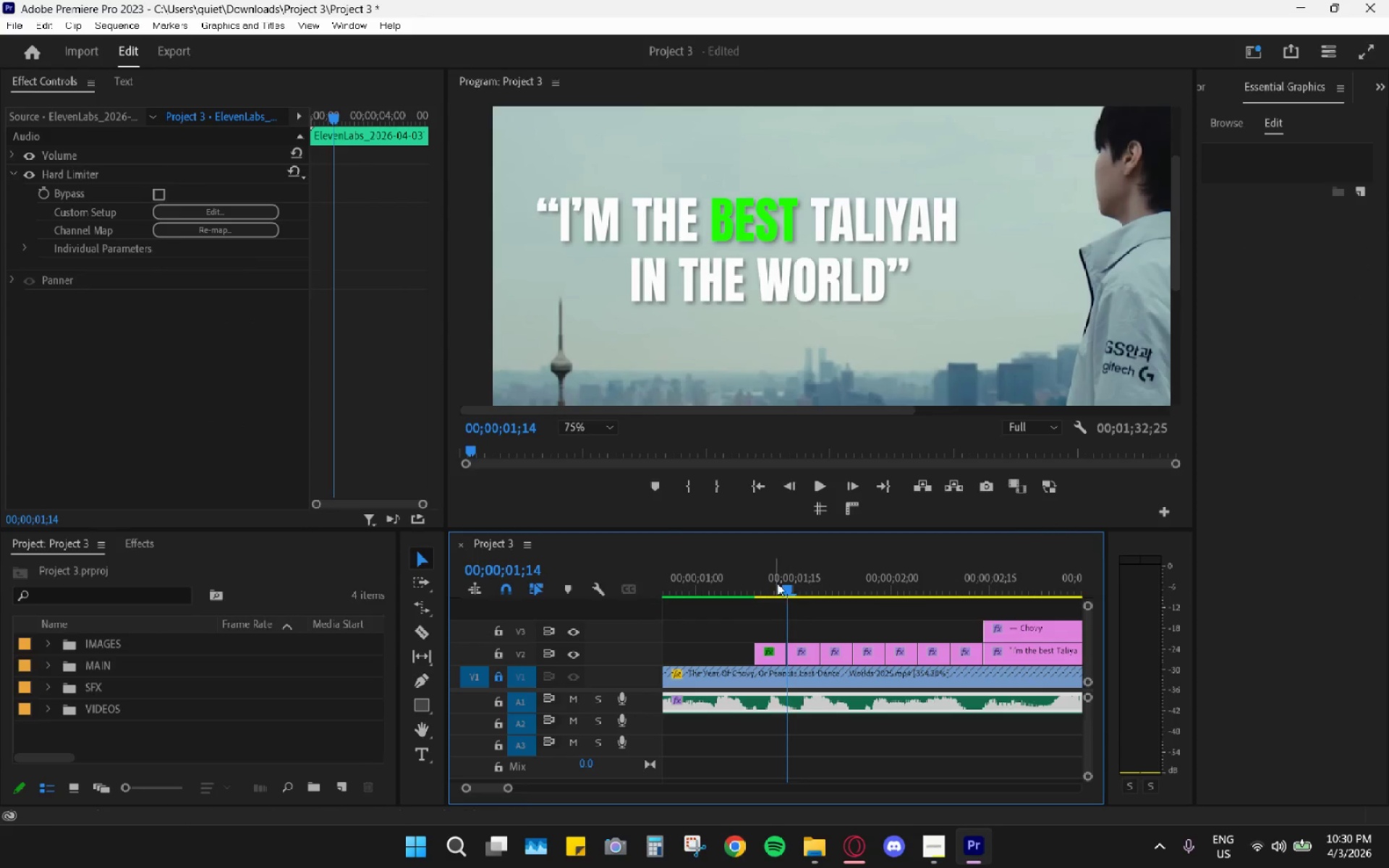 
left_click_drag(start_coordinate=[777, 583], to_coordinate=[810, 592])
 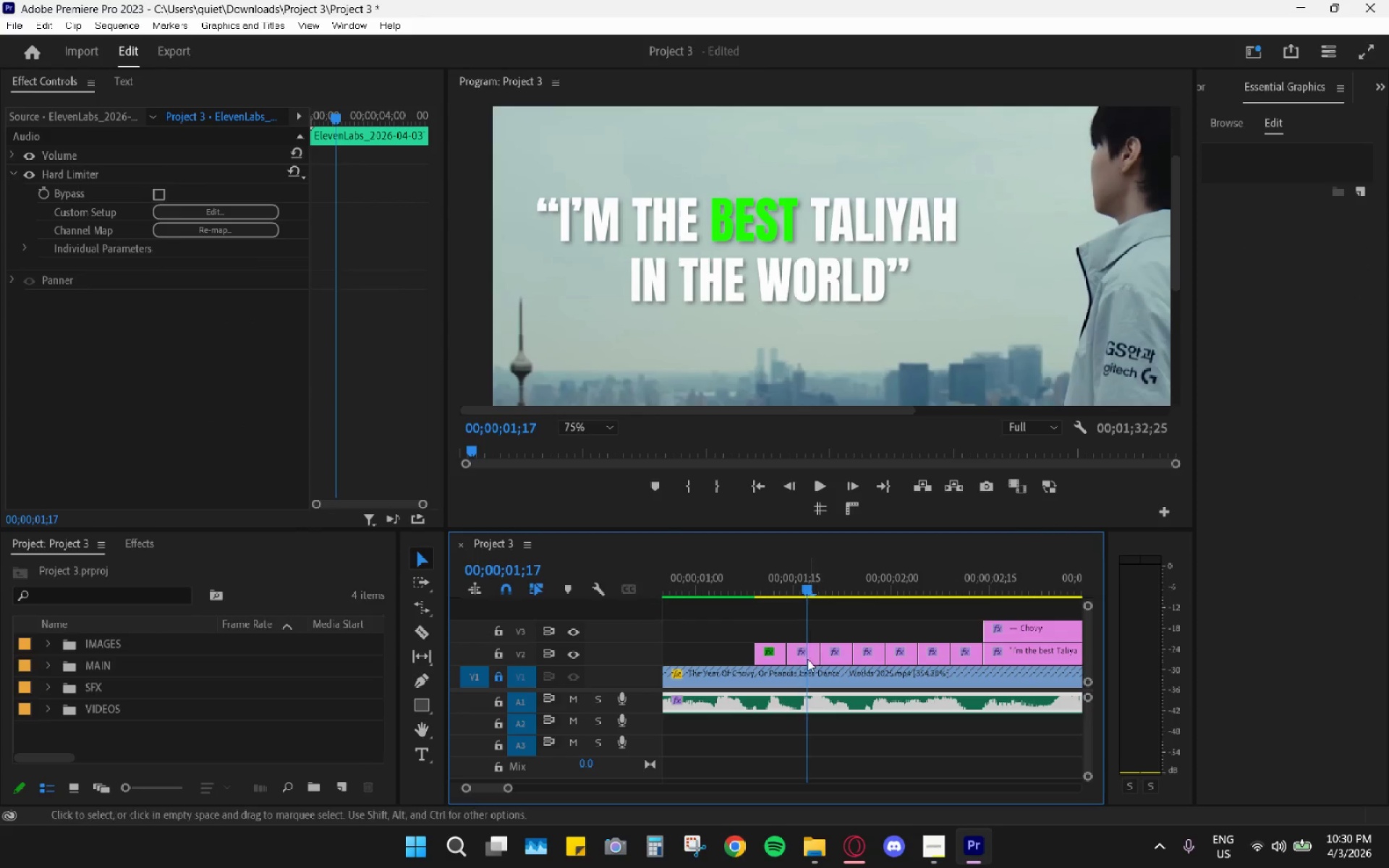 
left_click([807, 659])
 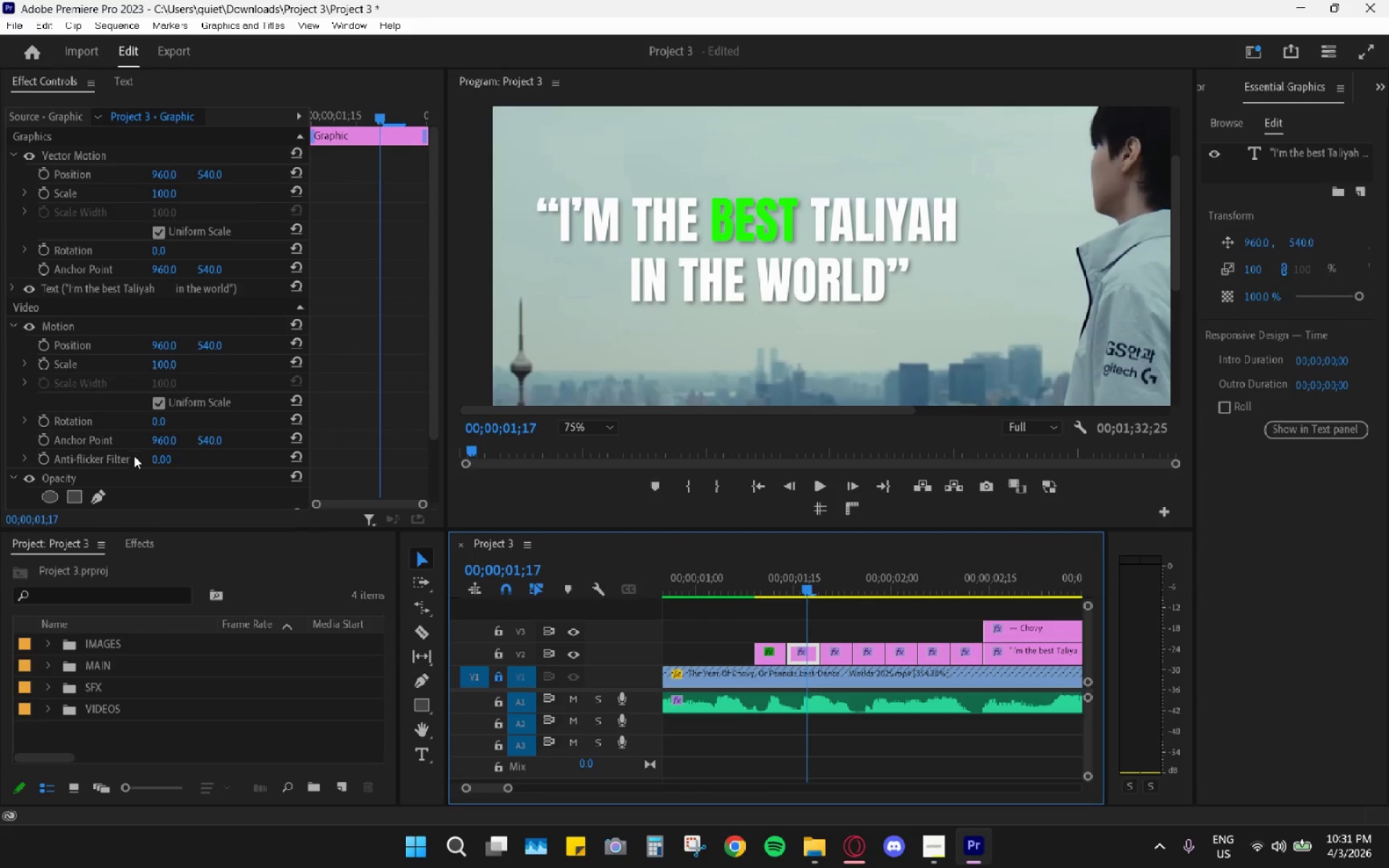 
scroll: coordinate [114, 467], scroll_direction: down, amount: 3.0
 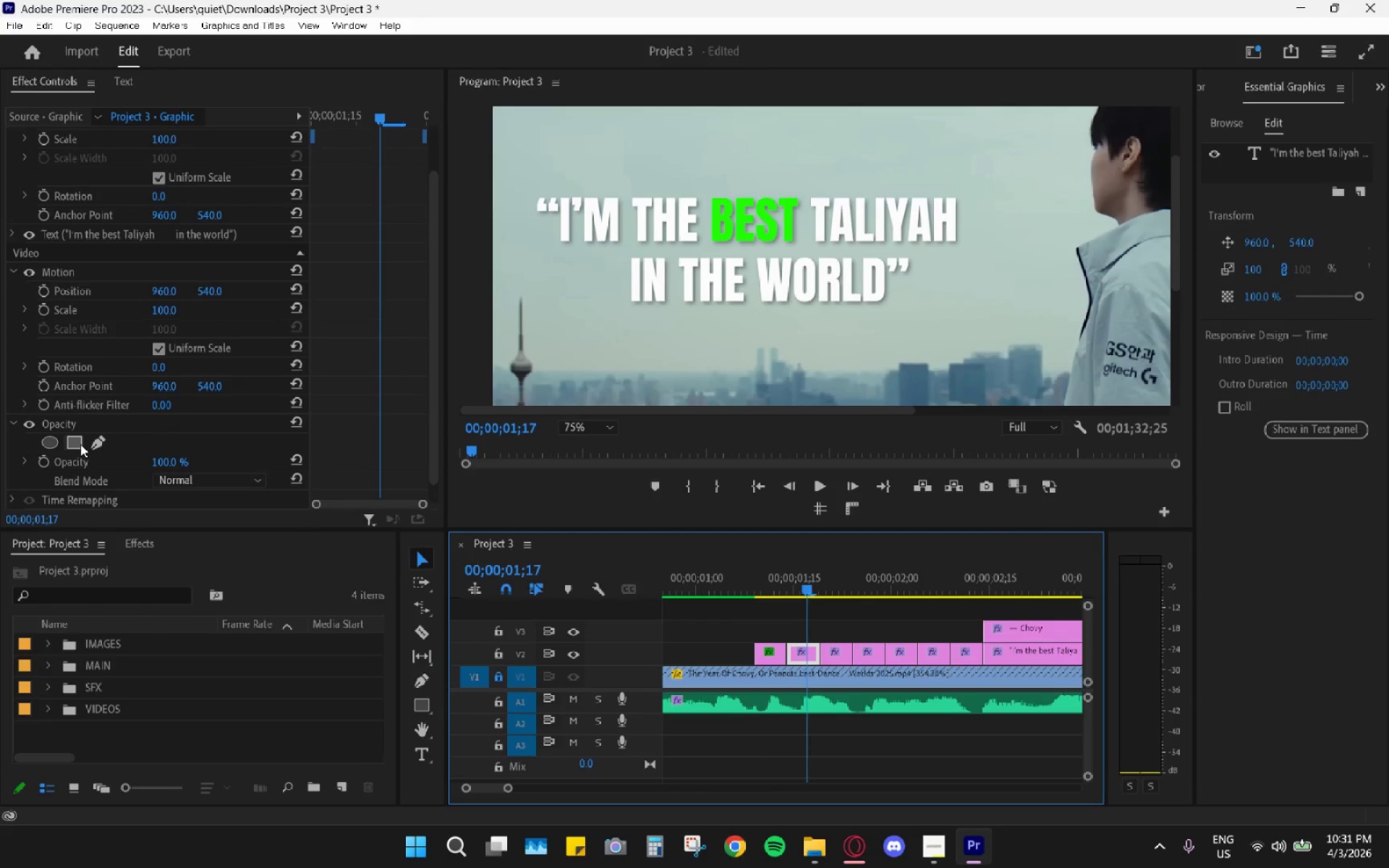 
left_click([80, 444])
 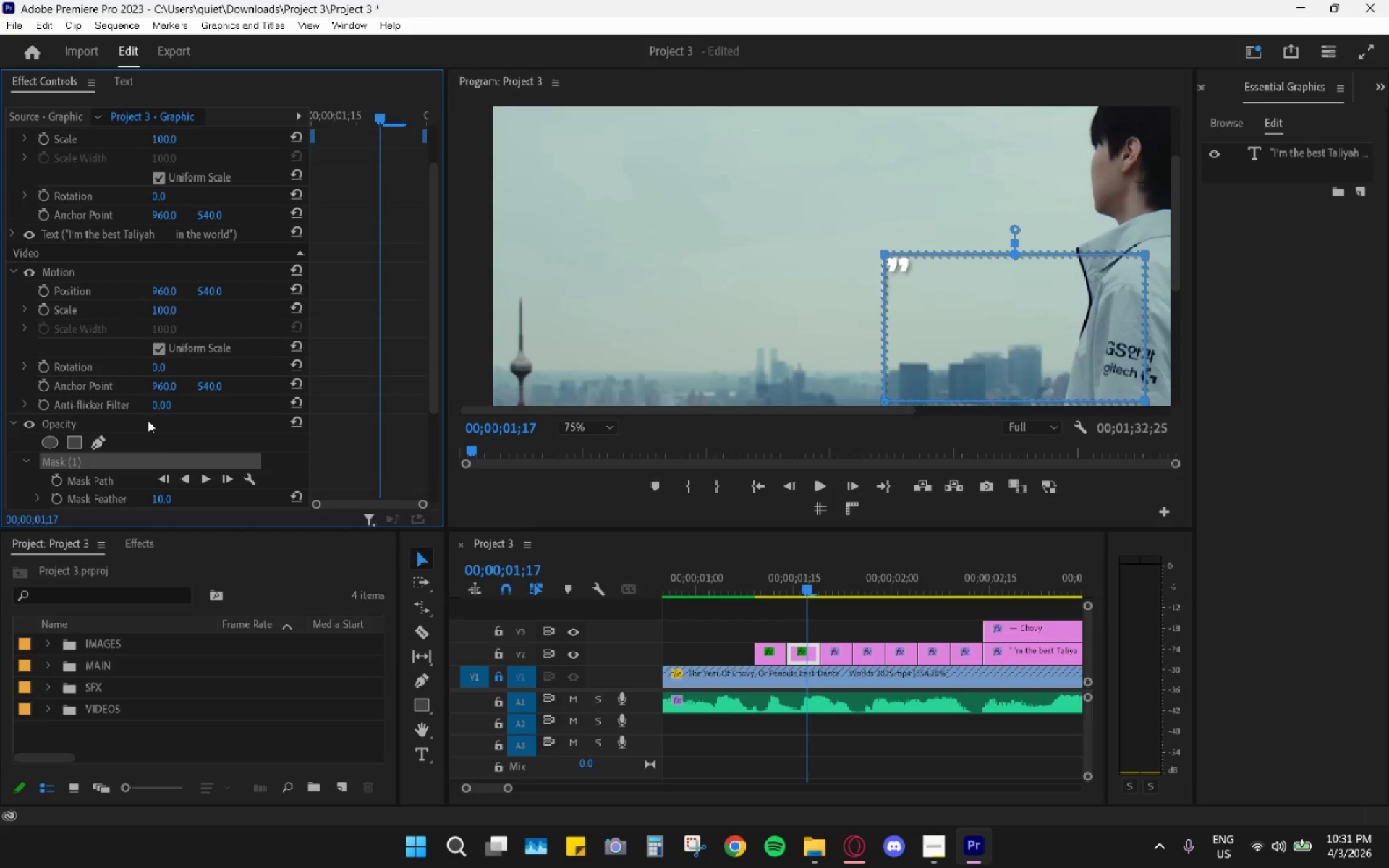 
scroll: coordinate [292, 474], scroll_direction: down, amount: 7.0
 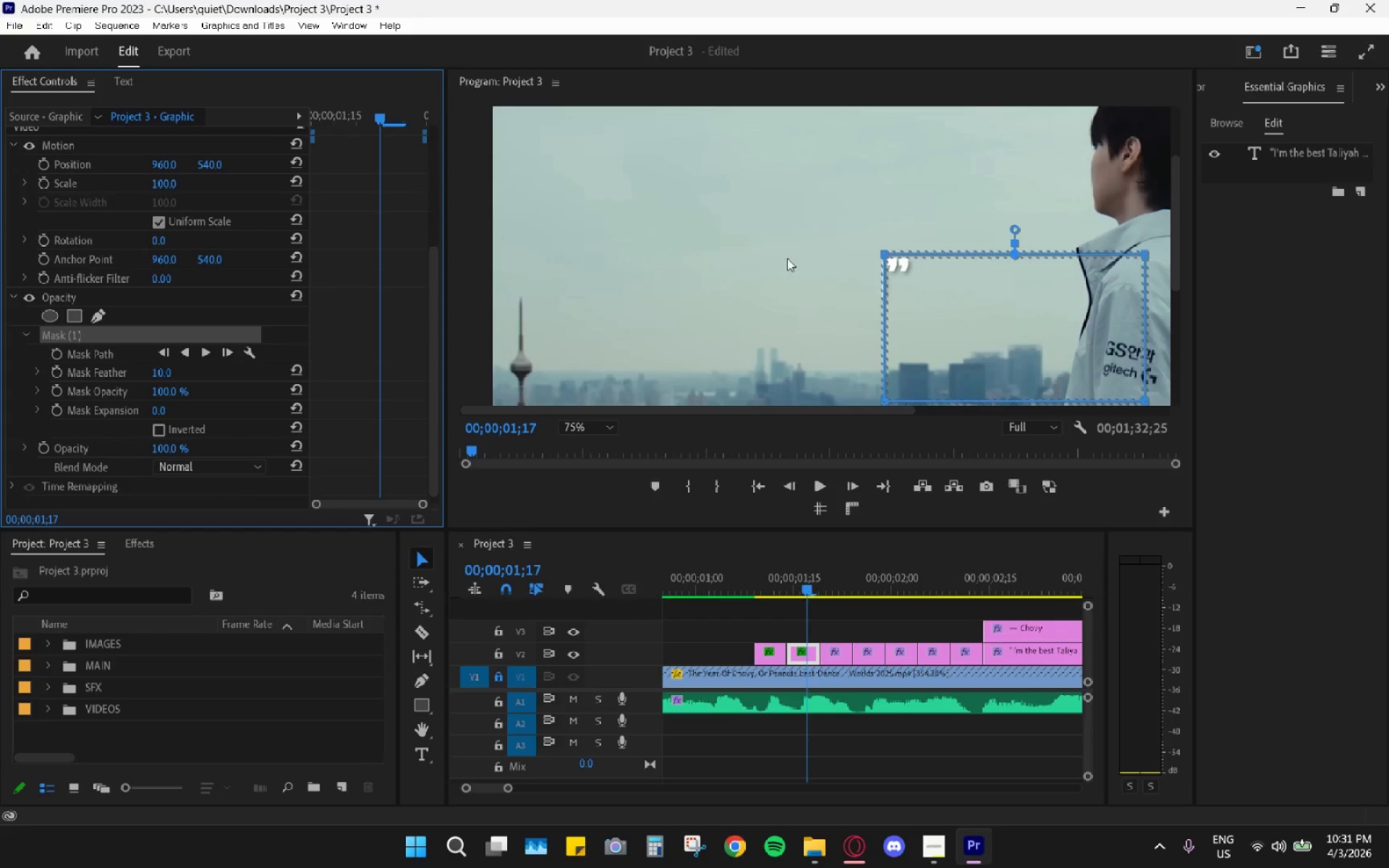 
left_click_drag(start_coordinate=[980, 313], to_coordinate=[616, 244])
 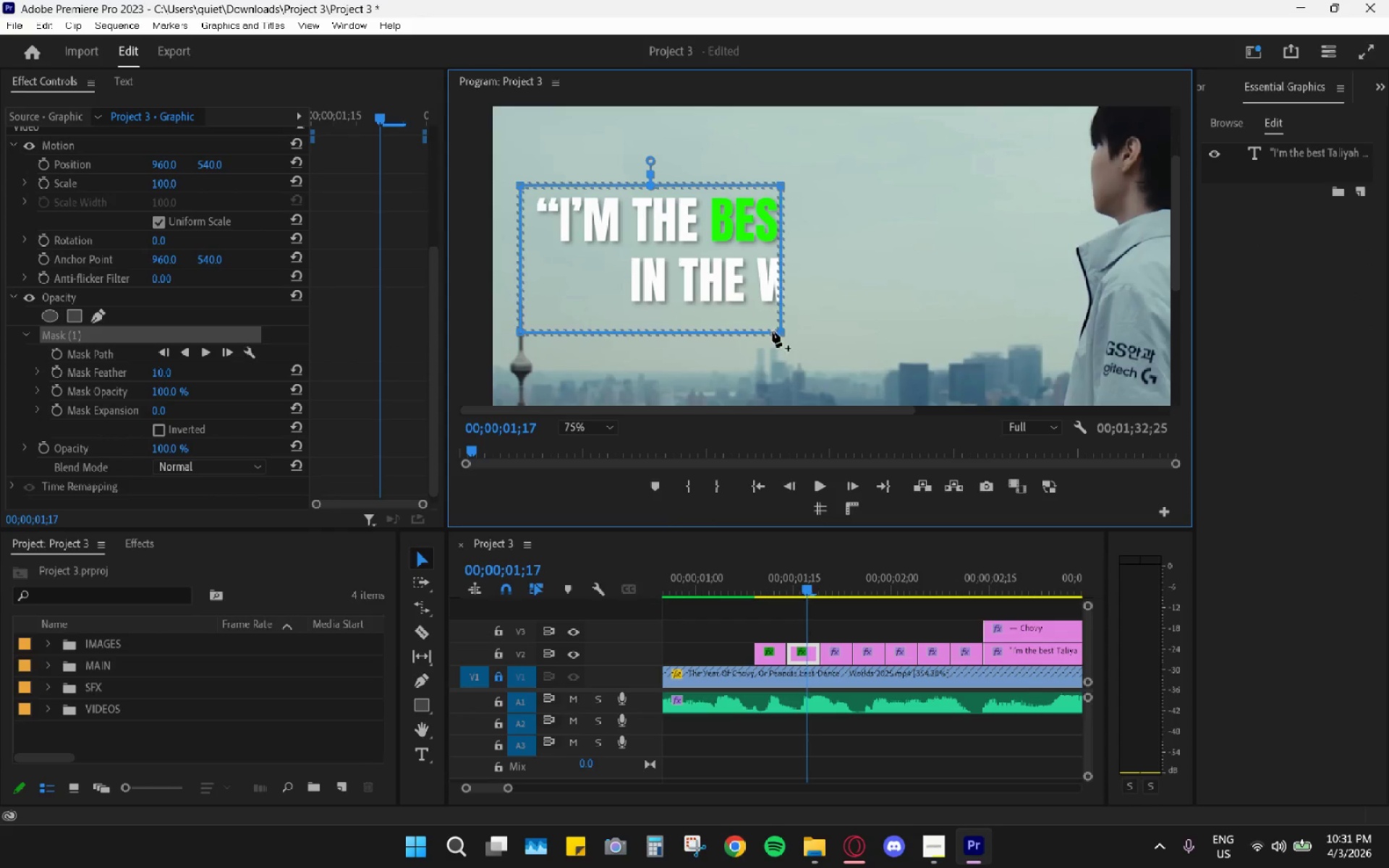 
left_click_drag(start_coordinate=[781, 328], to_coordinate=[700, 247])
 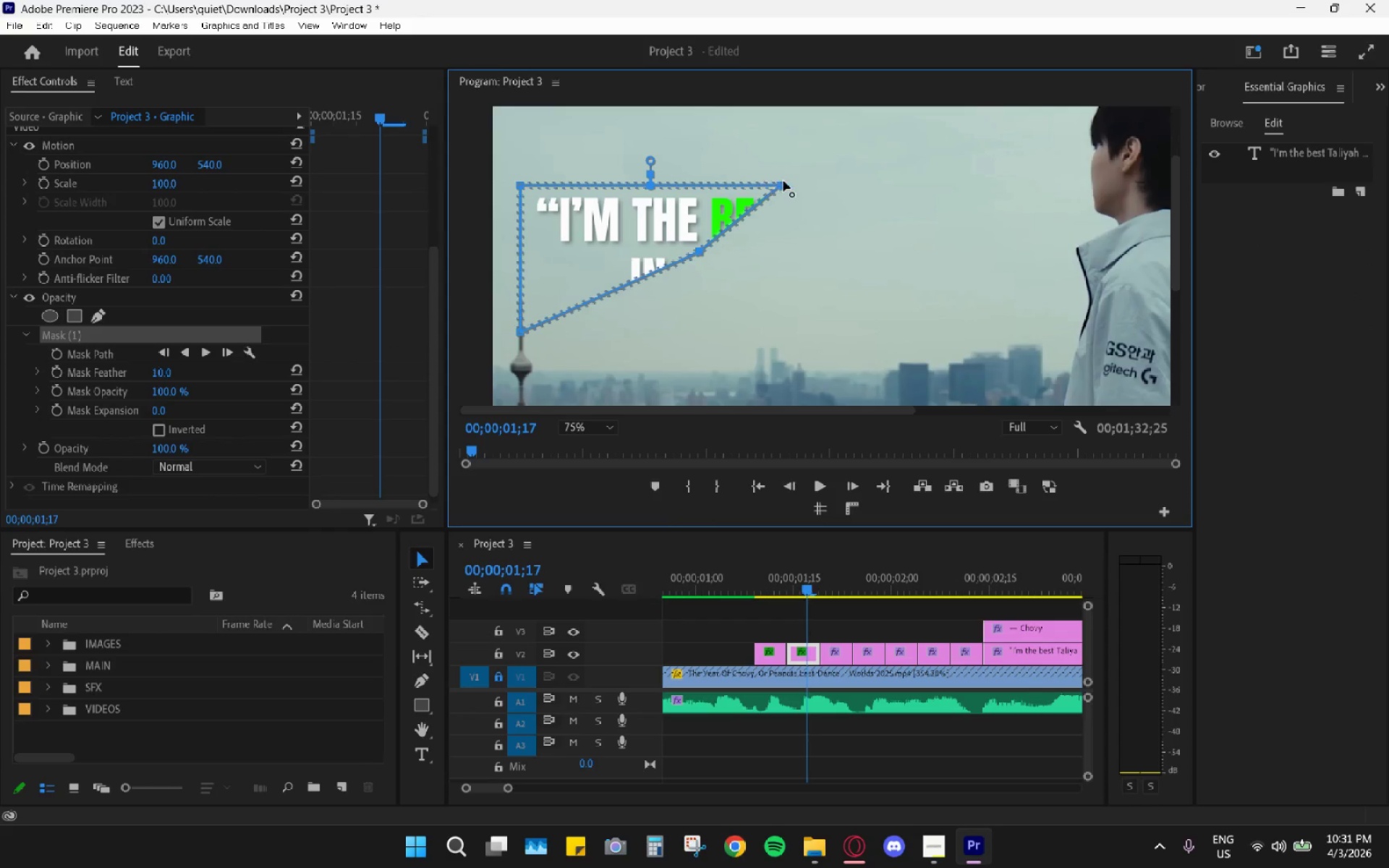 
left_click_drag(start_coordinate=[785, 181], to_coordinate=[705, 189])
 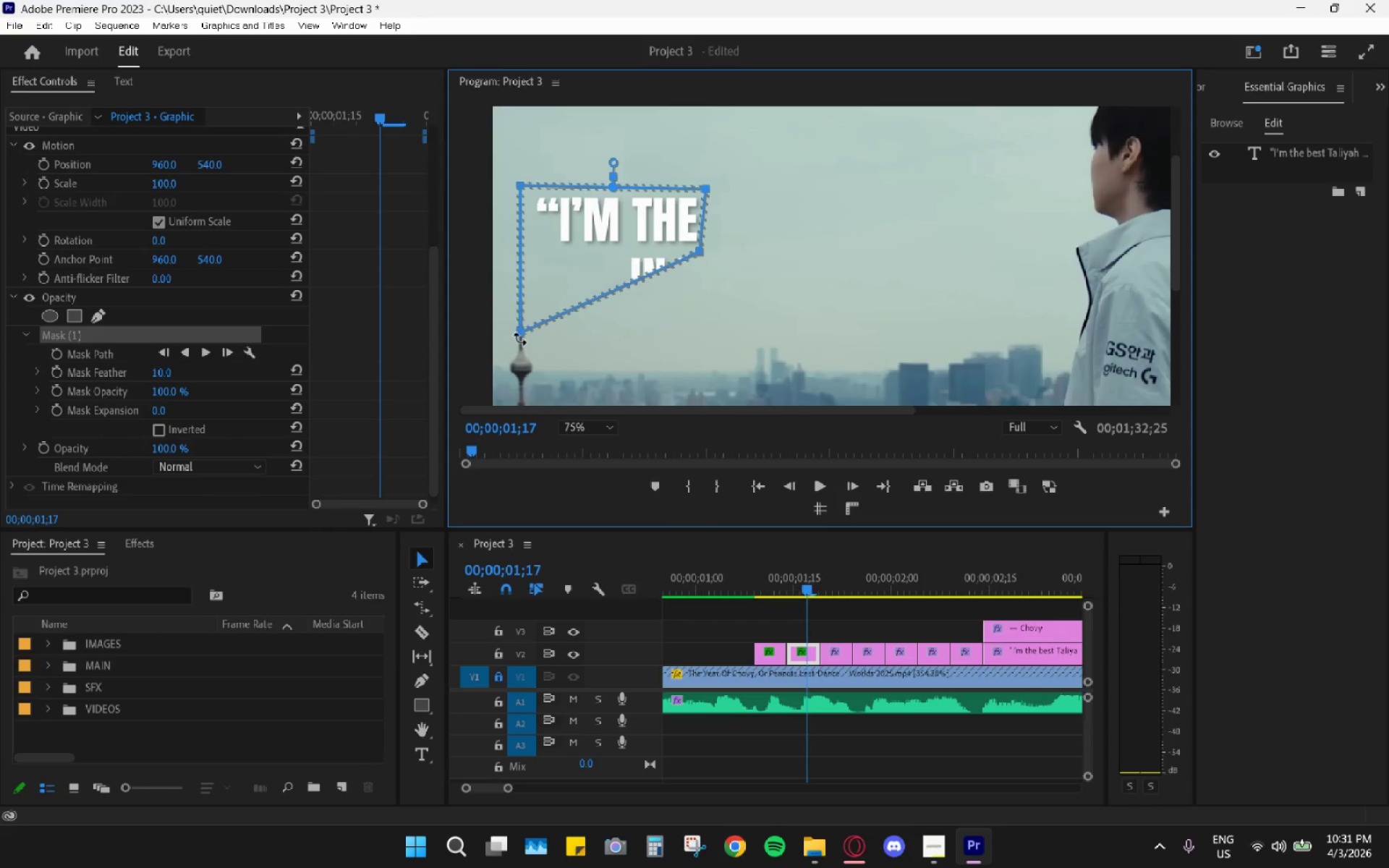 
left_click_drag(start_coordinate=[519, 339], to_coordinate=[534, 294])
 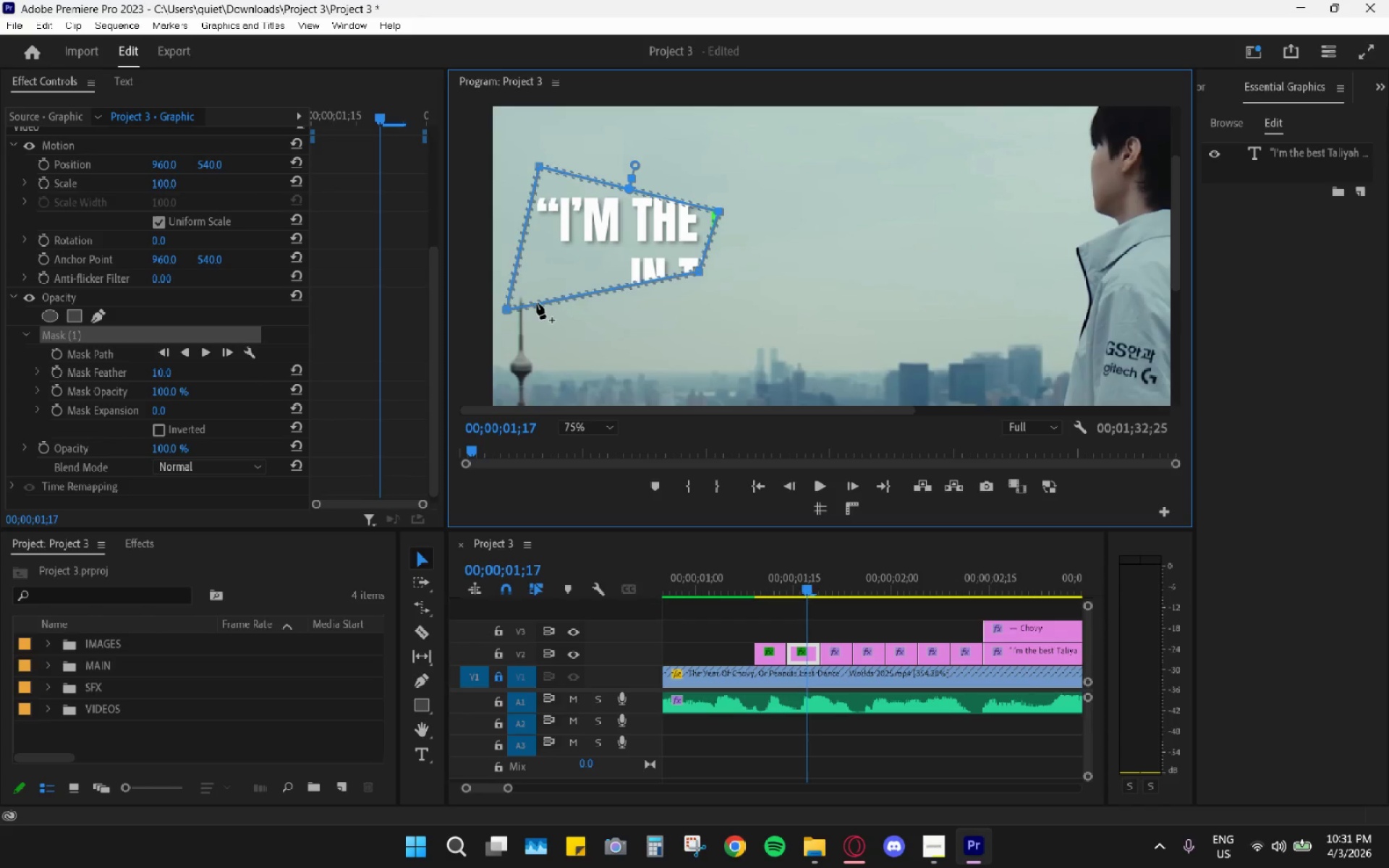 
key(Control+ControlLeft)
 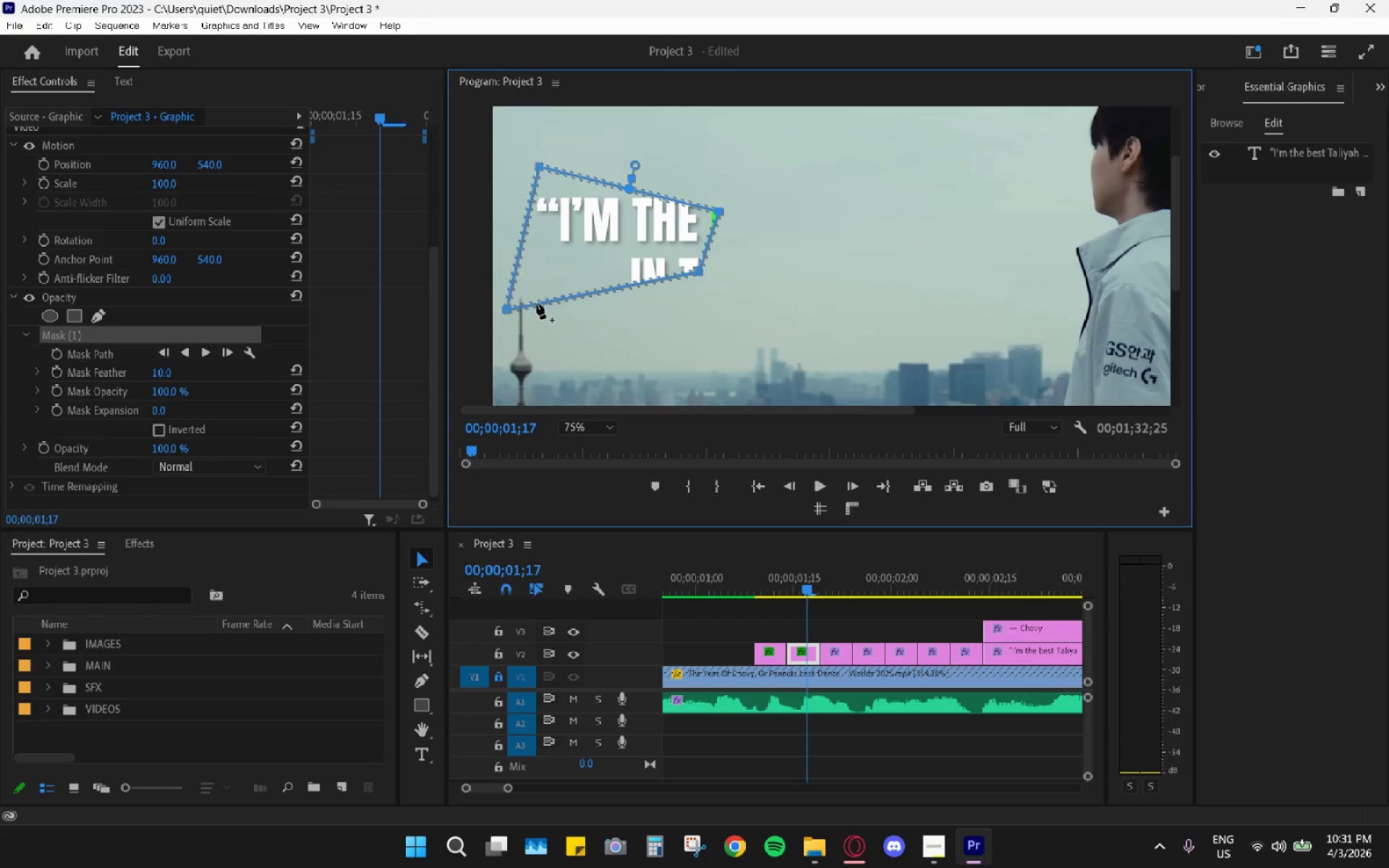 
key(Control+Z)
 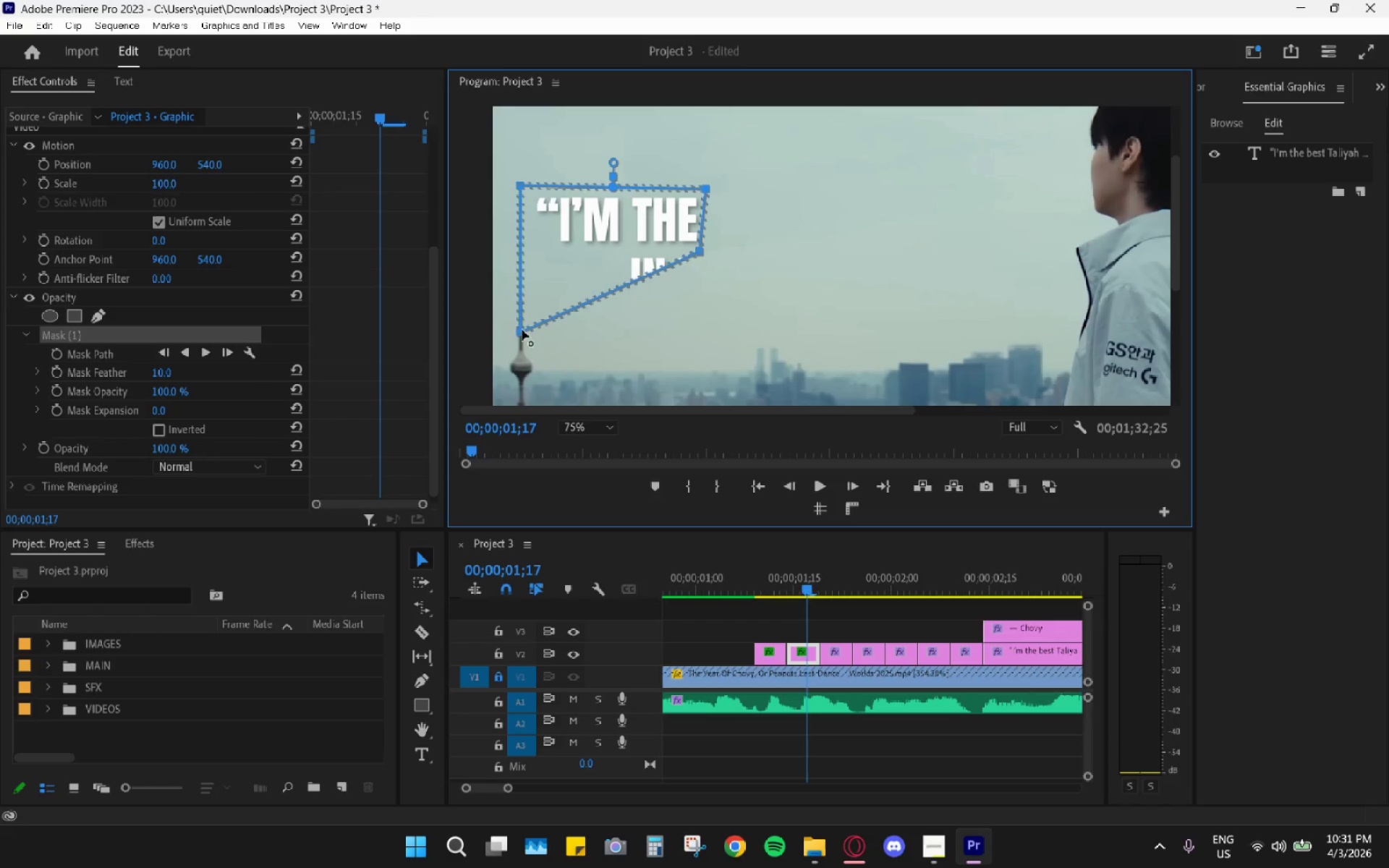 
left_click_drag(start_coordinate=[522, 329], to_coordinate=[519, 248])
 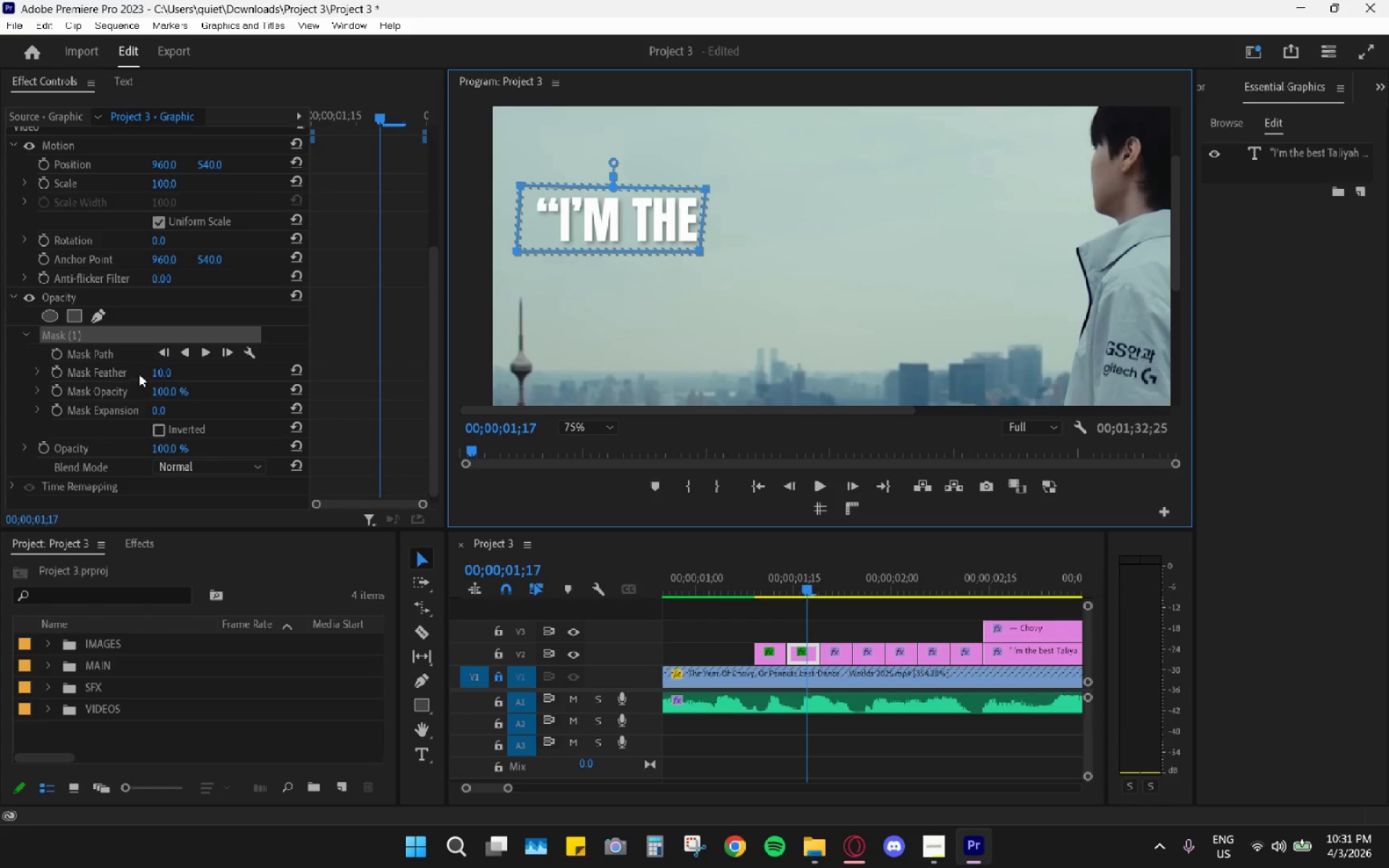 
left_click_drag(start_coordinate=[158, 369], to_coordinate=[8, 376])
 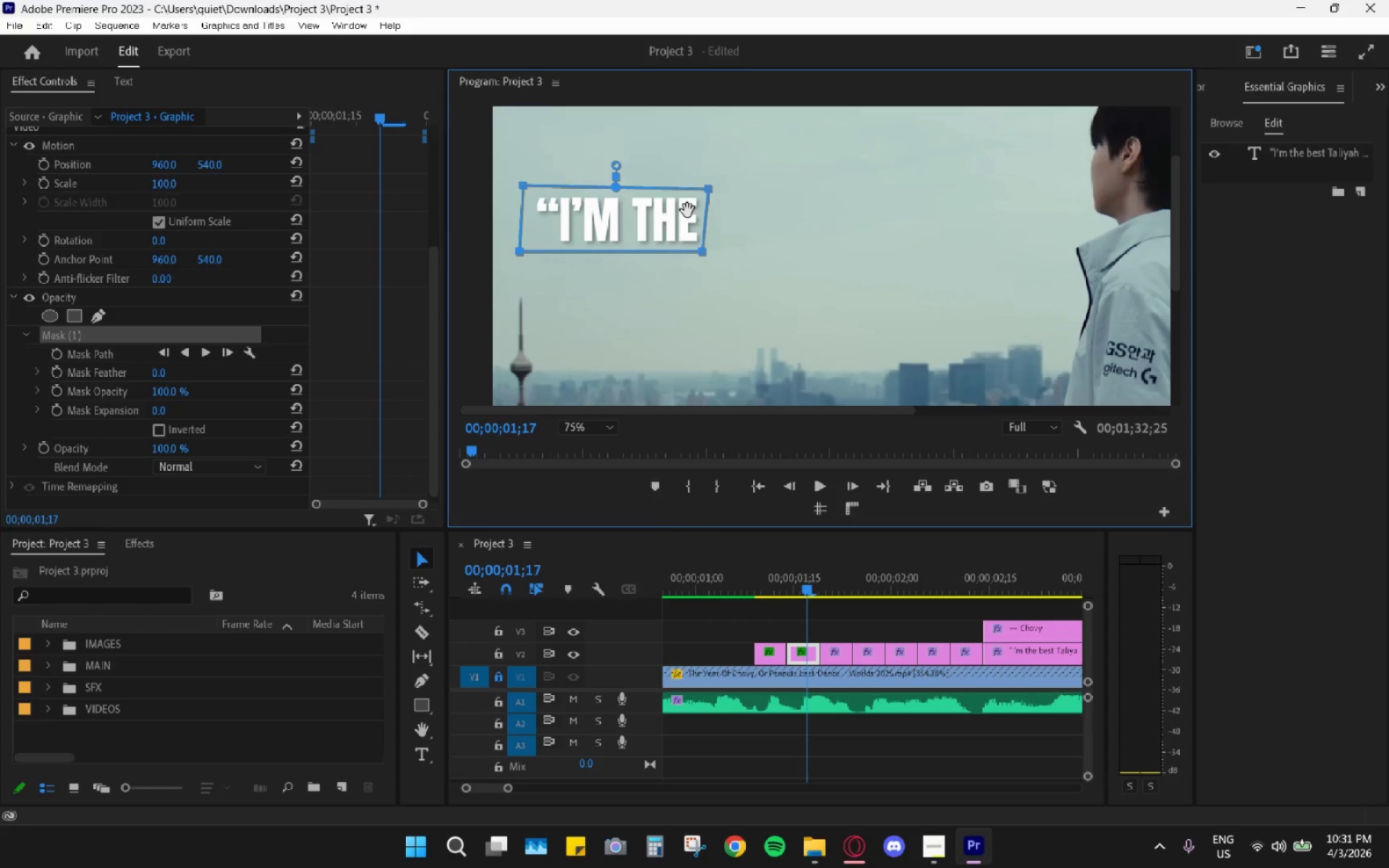 
left_click_drag(start_coordinate=[702, 254], to_coordinate=[704, 250])
 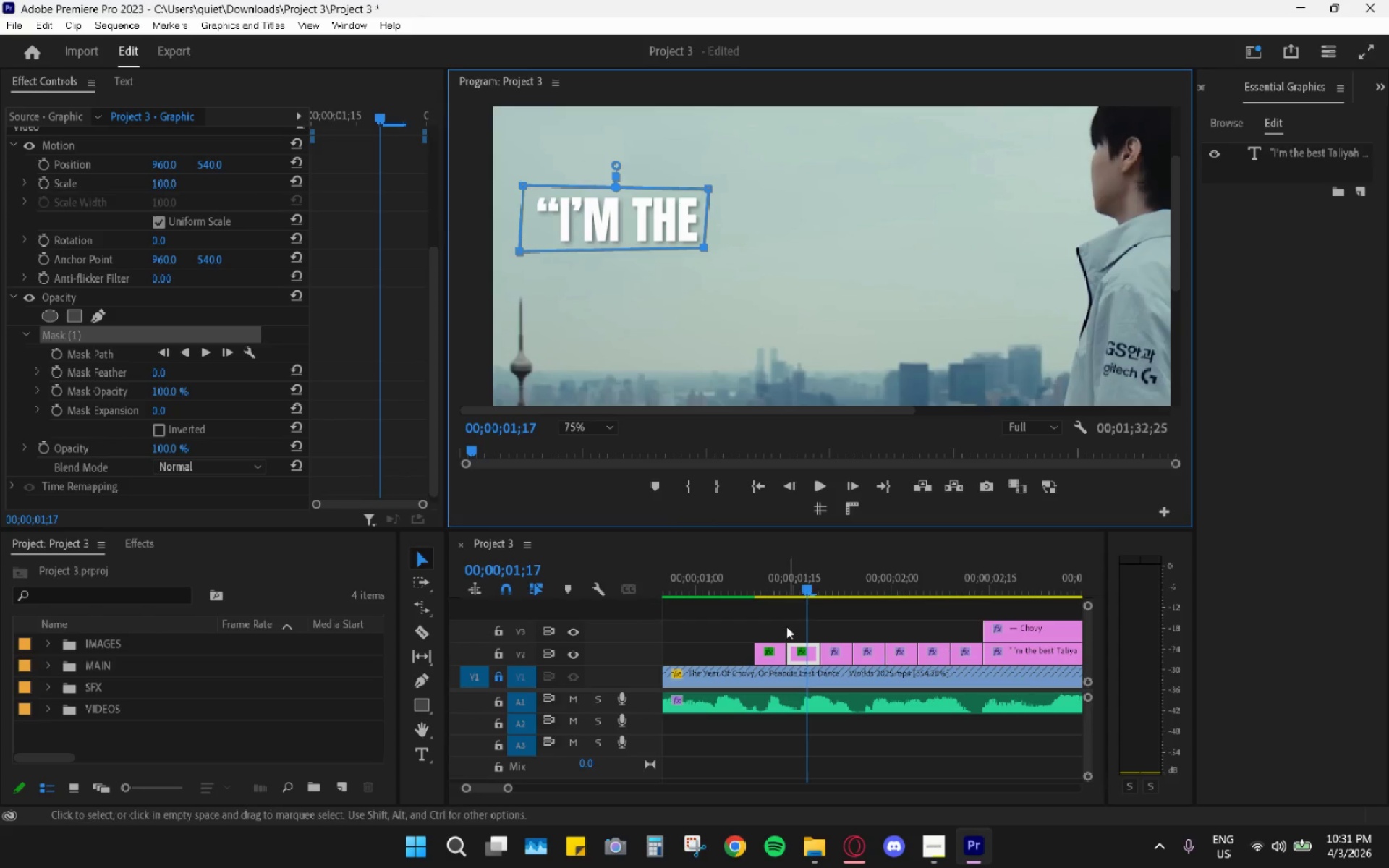 
left_click_drag(start_coordinate=[771, 579], to_coordinate=[763, 585])
 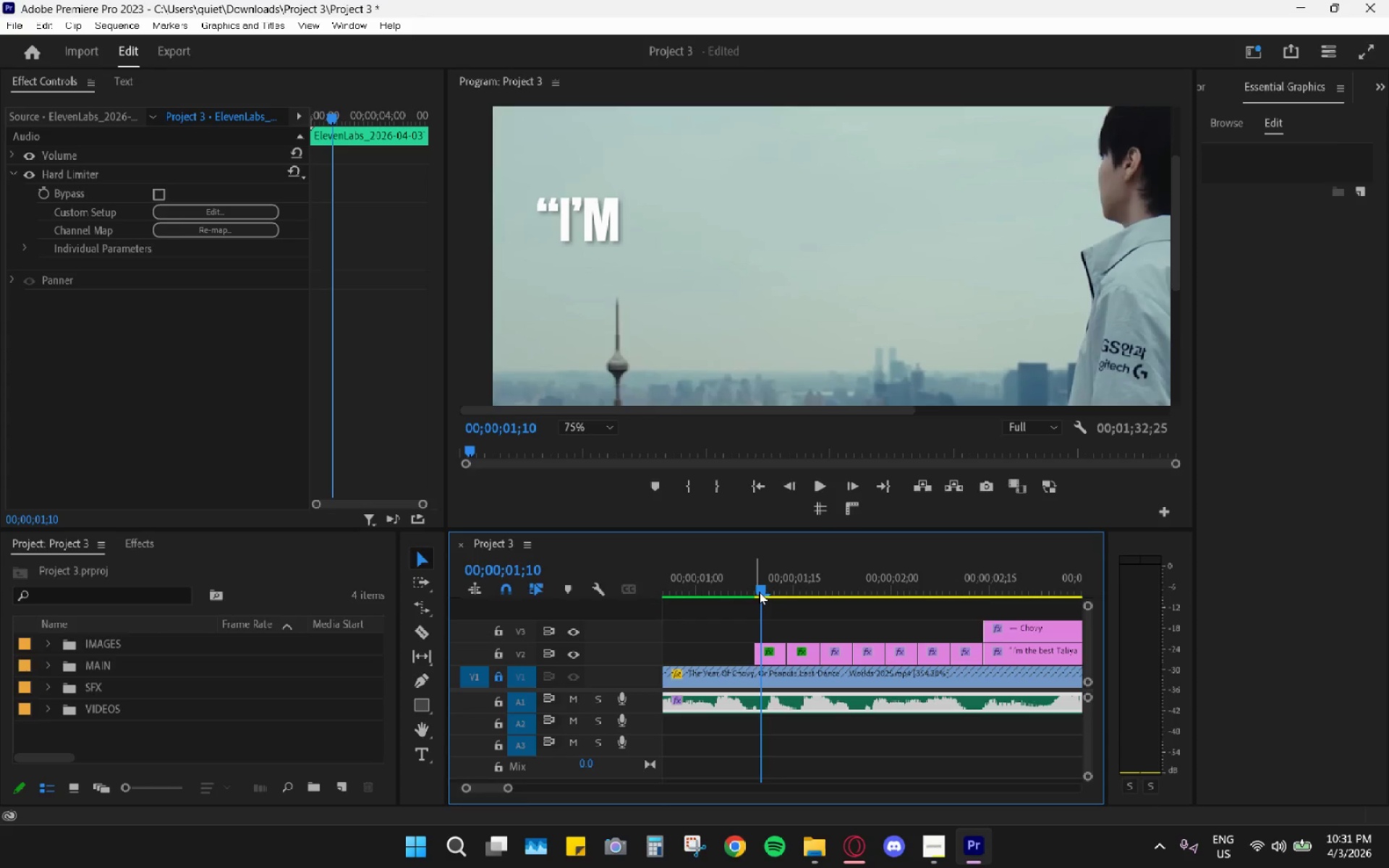 
key(Space)
 